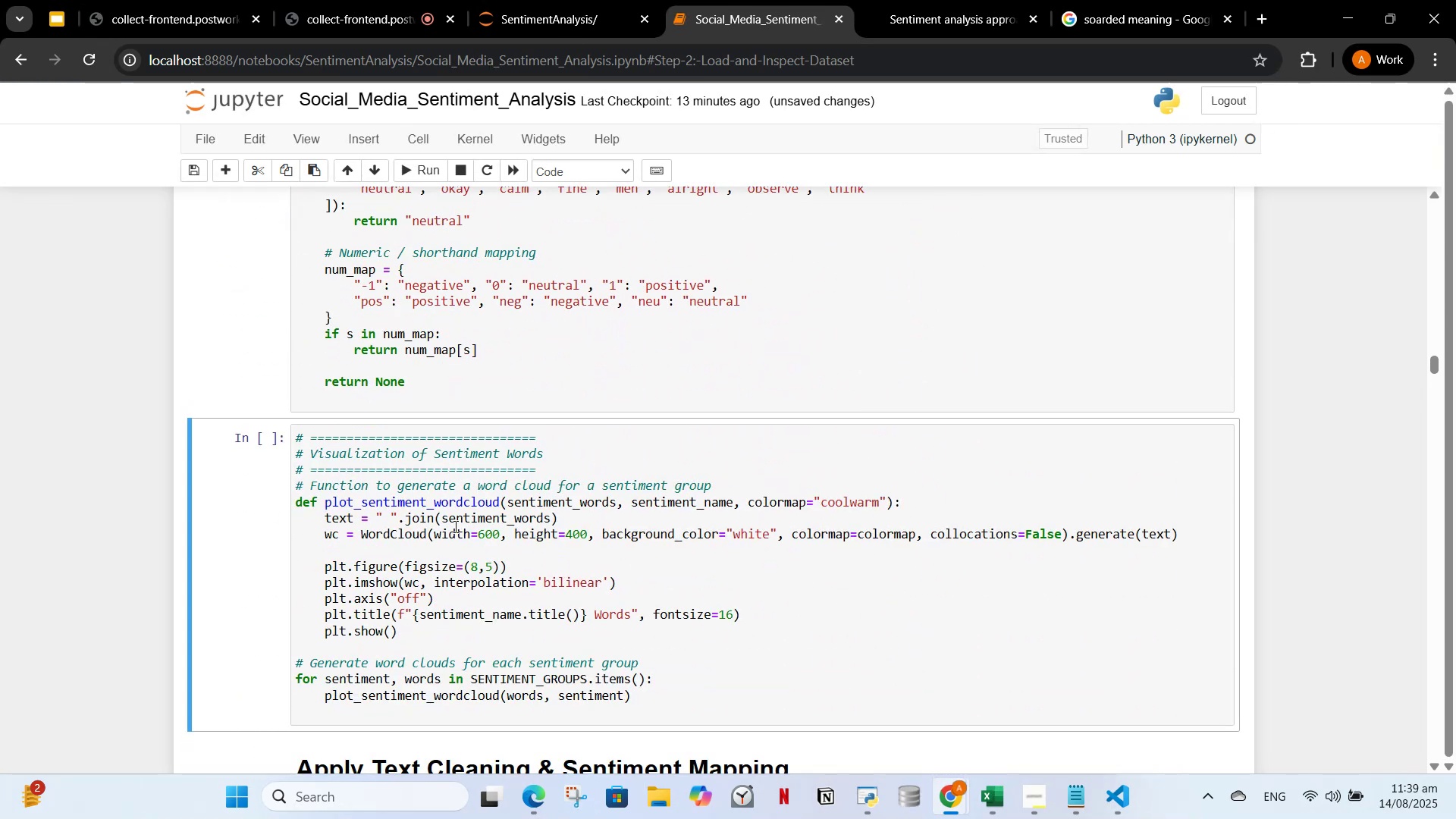 
left_click([435, 548])
 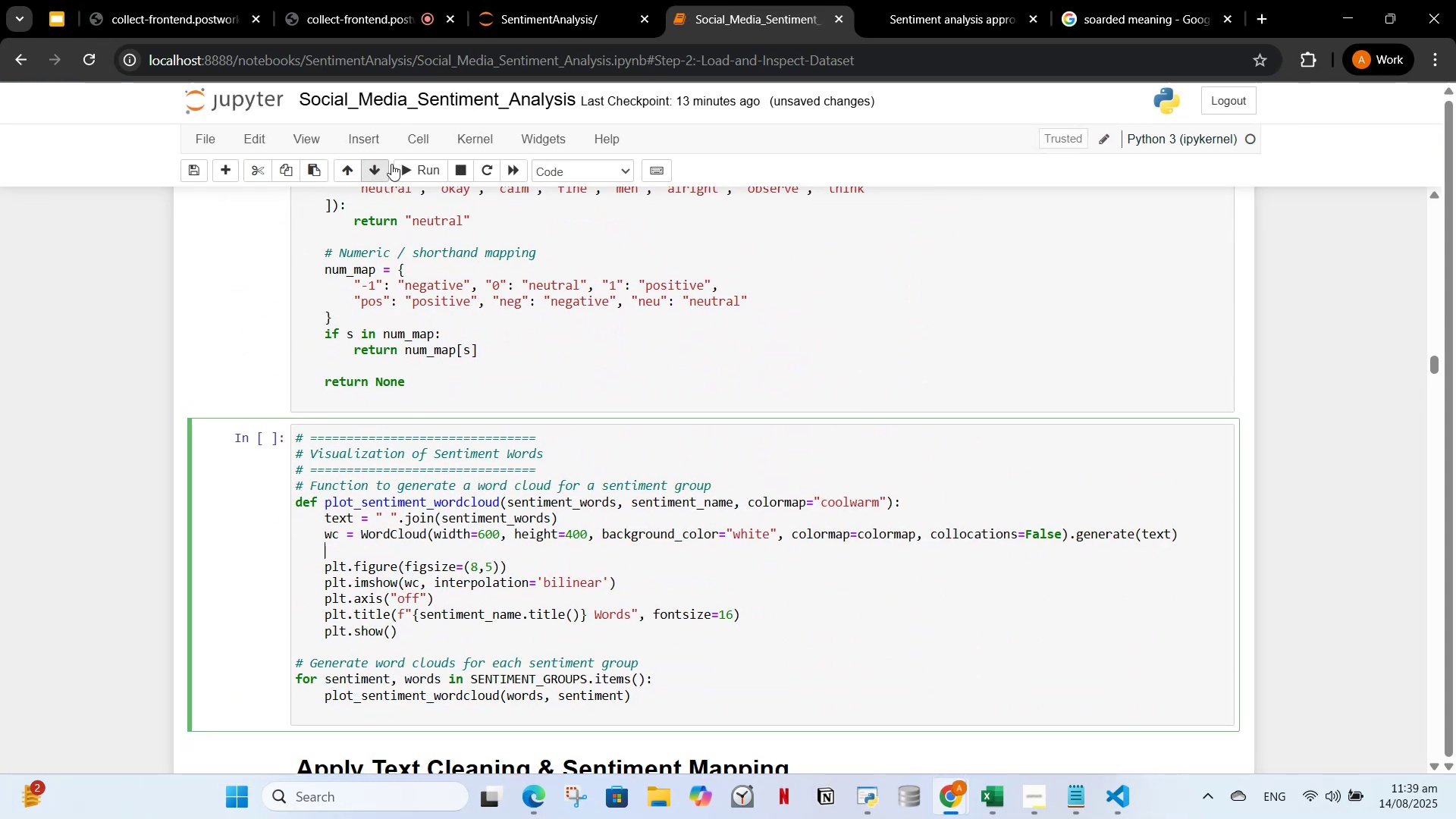 
left_click([428, 164])
 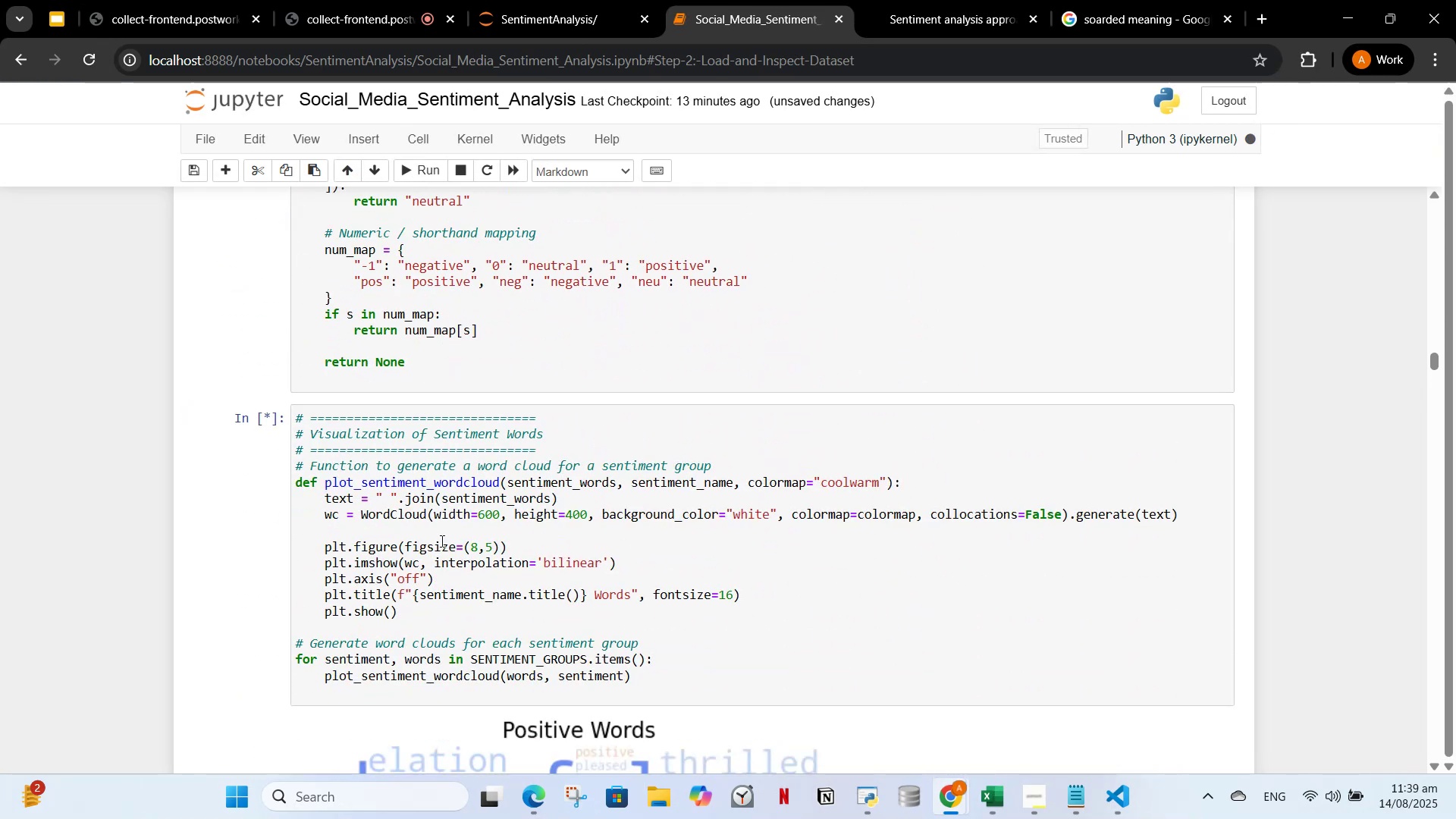 
scroll: coordinate [489, 519], scroll_direction: down, amount: 19.0
 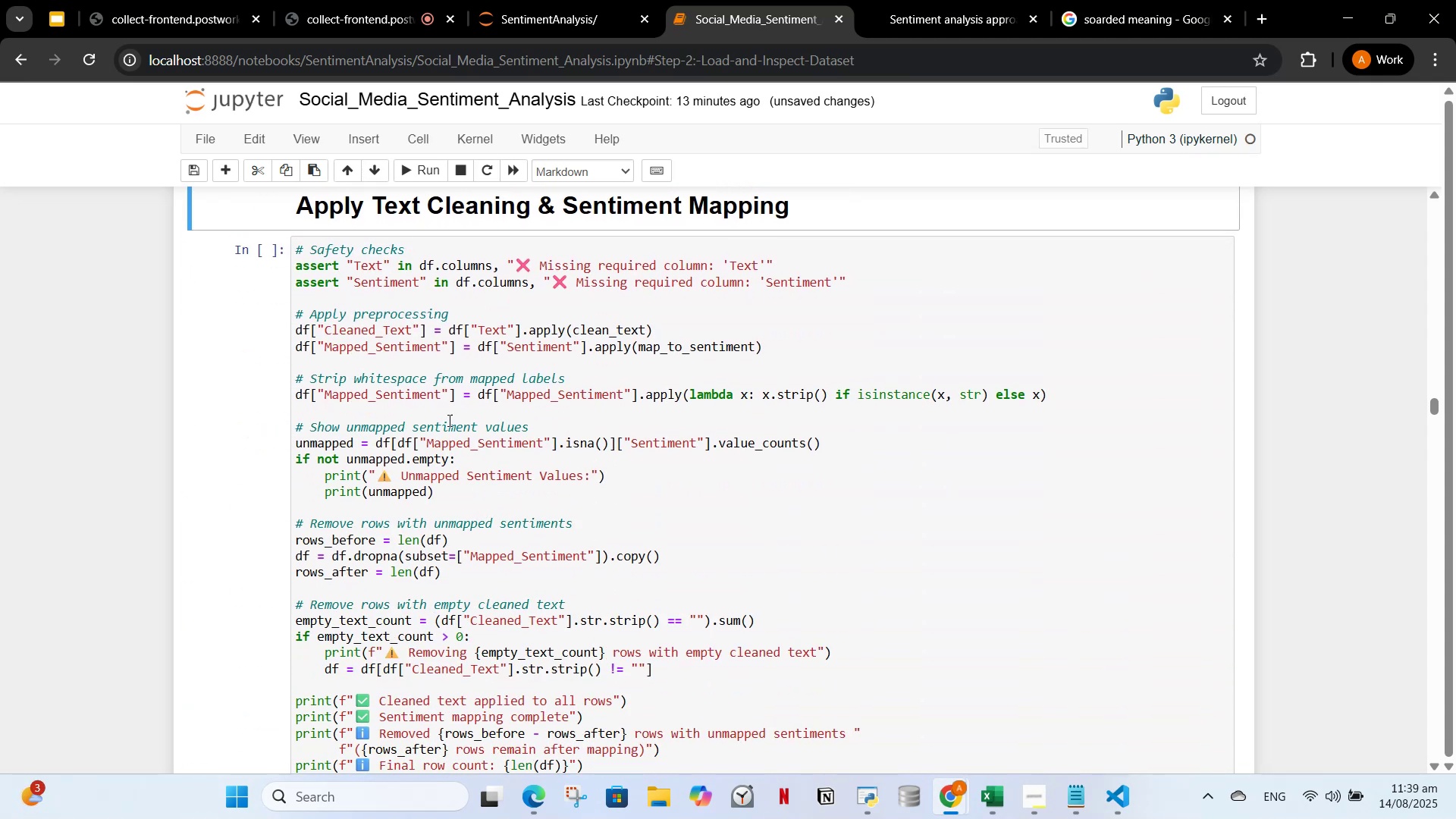 
left_click([449, 416])
 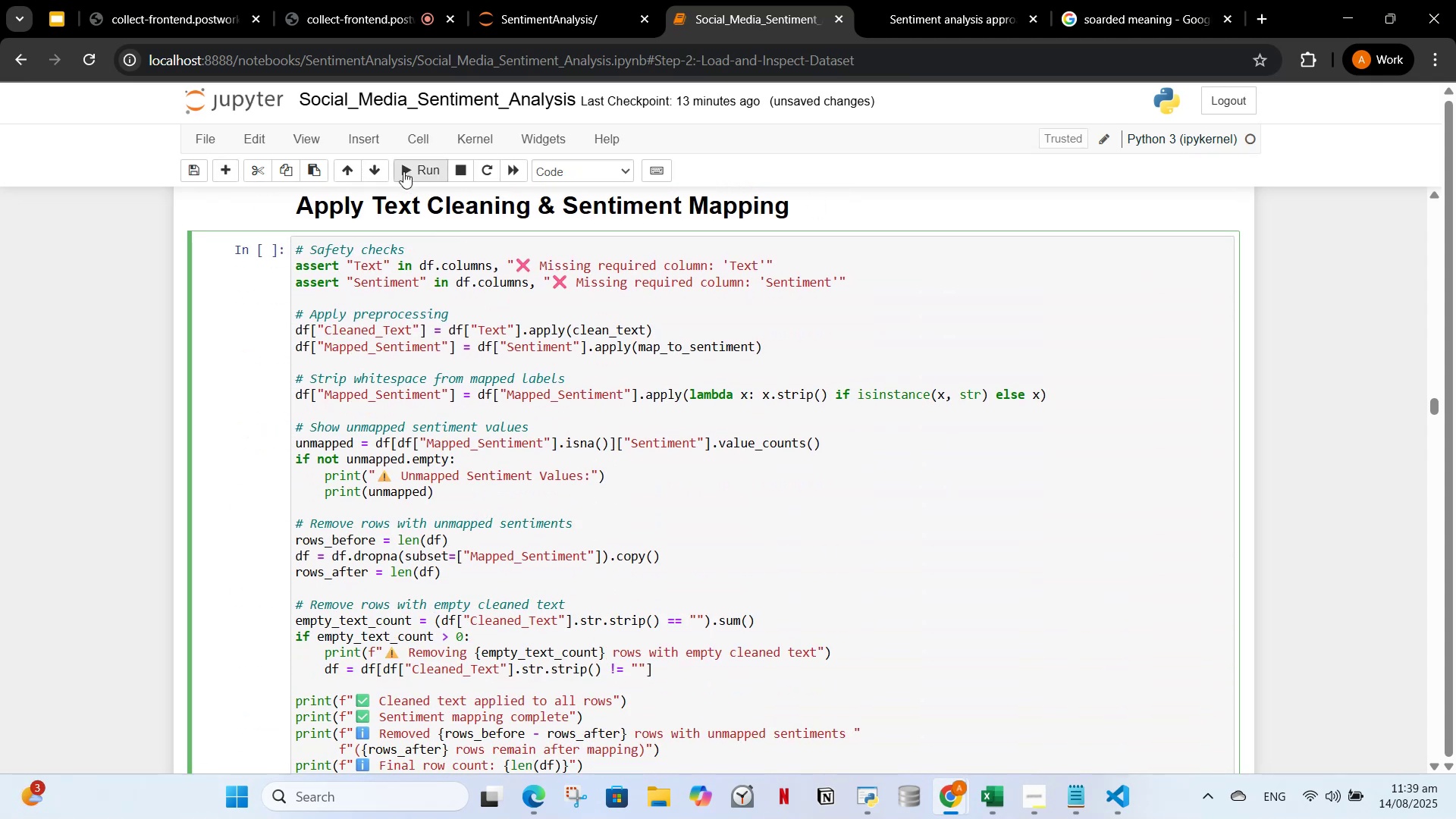 
left_click([403, 171])
 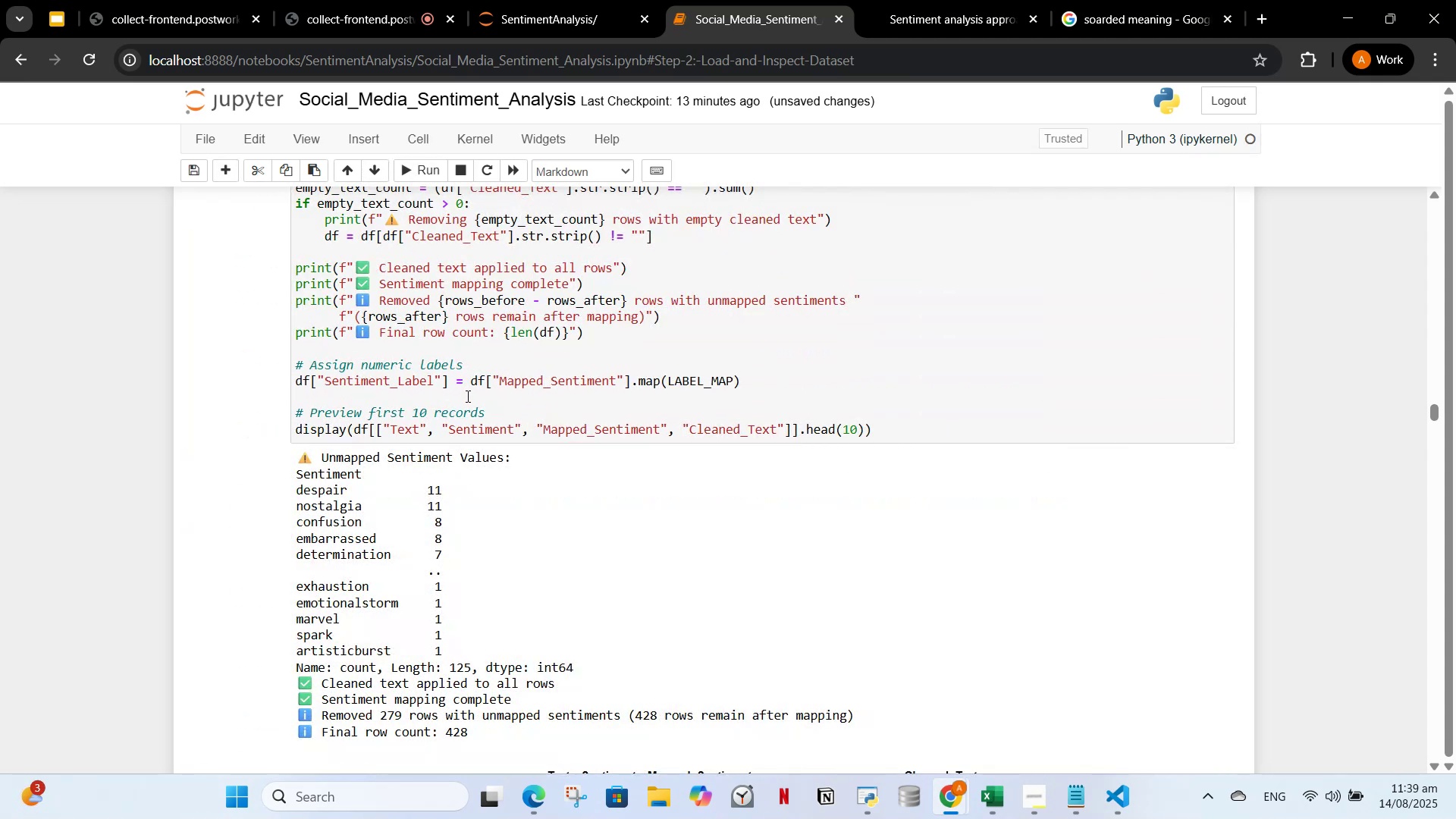 
scroll: coordinate [391, 472], scroll_direction: down, amount: 9.0
 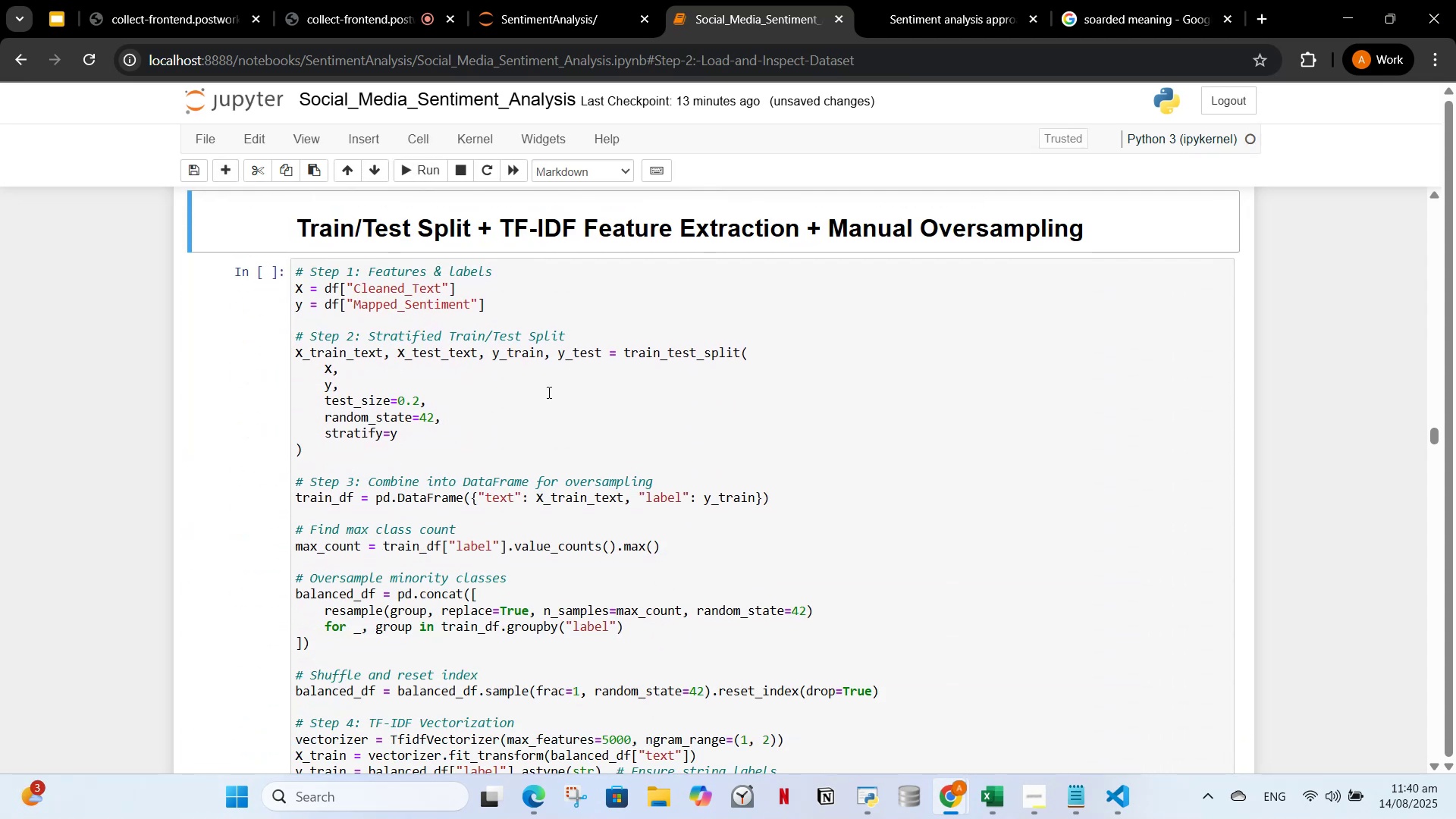 
left_click([538, 420])
 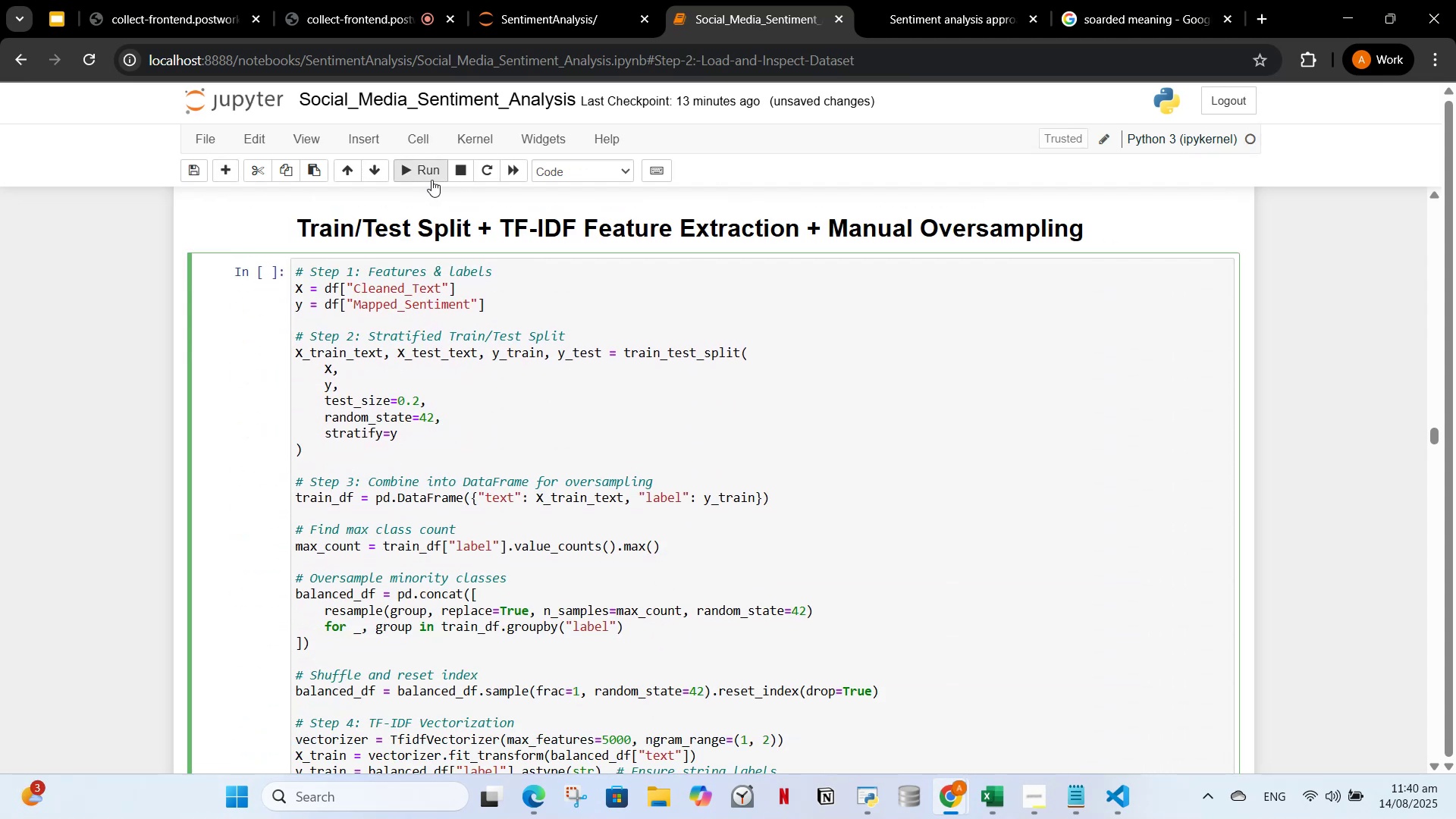 
left_click([429, 176])
 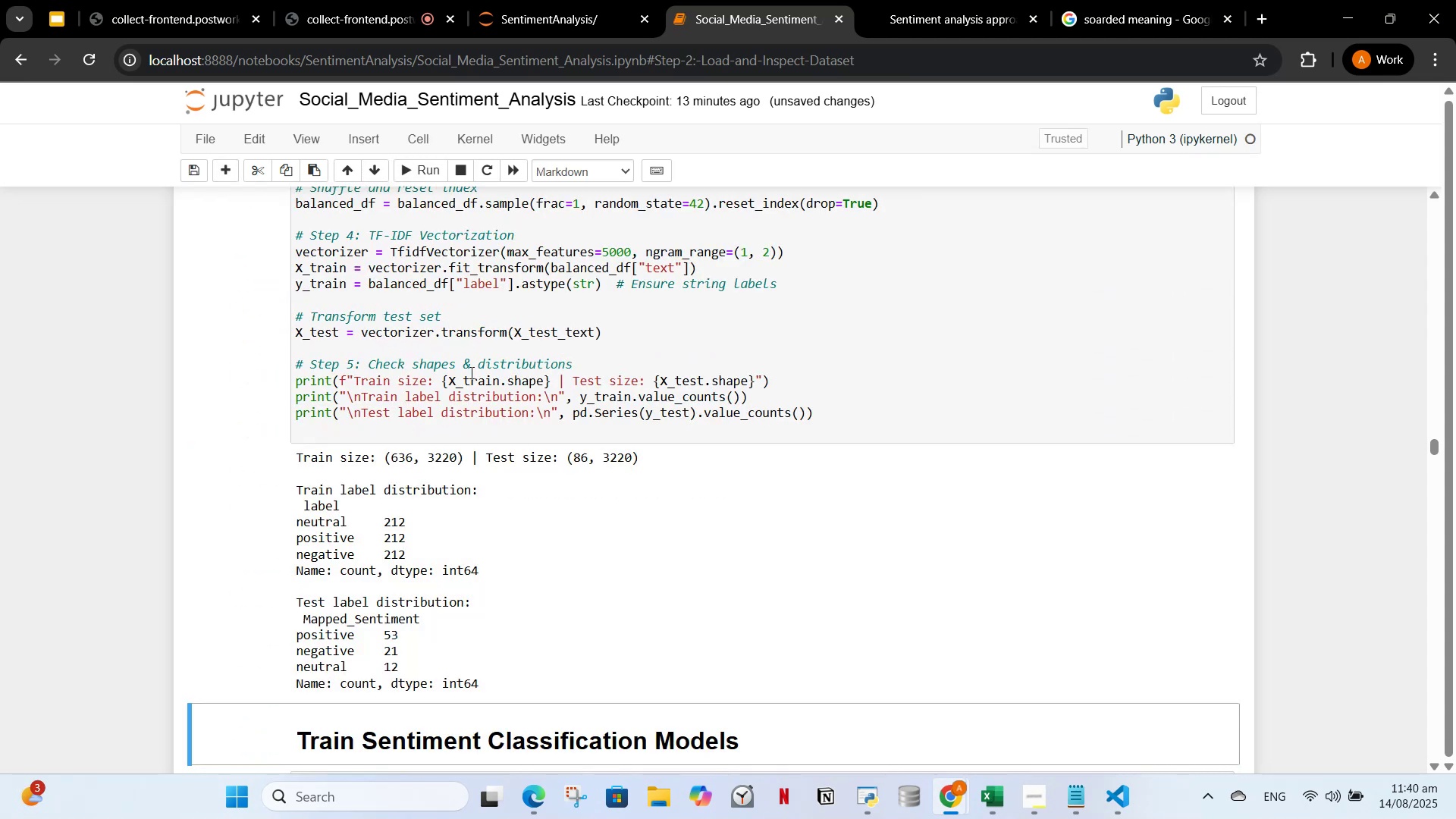 
scroll: coordinate [480, 374], scroll_direction: down, amount: 5.0
 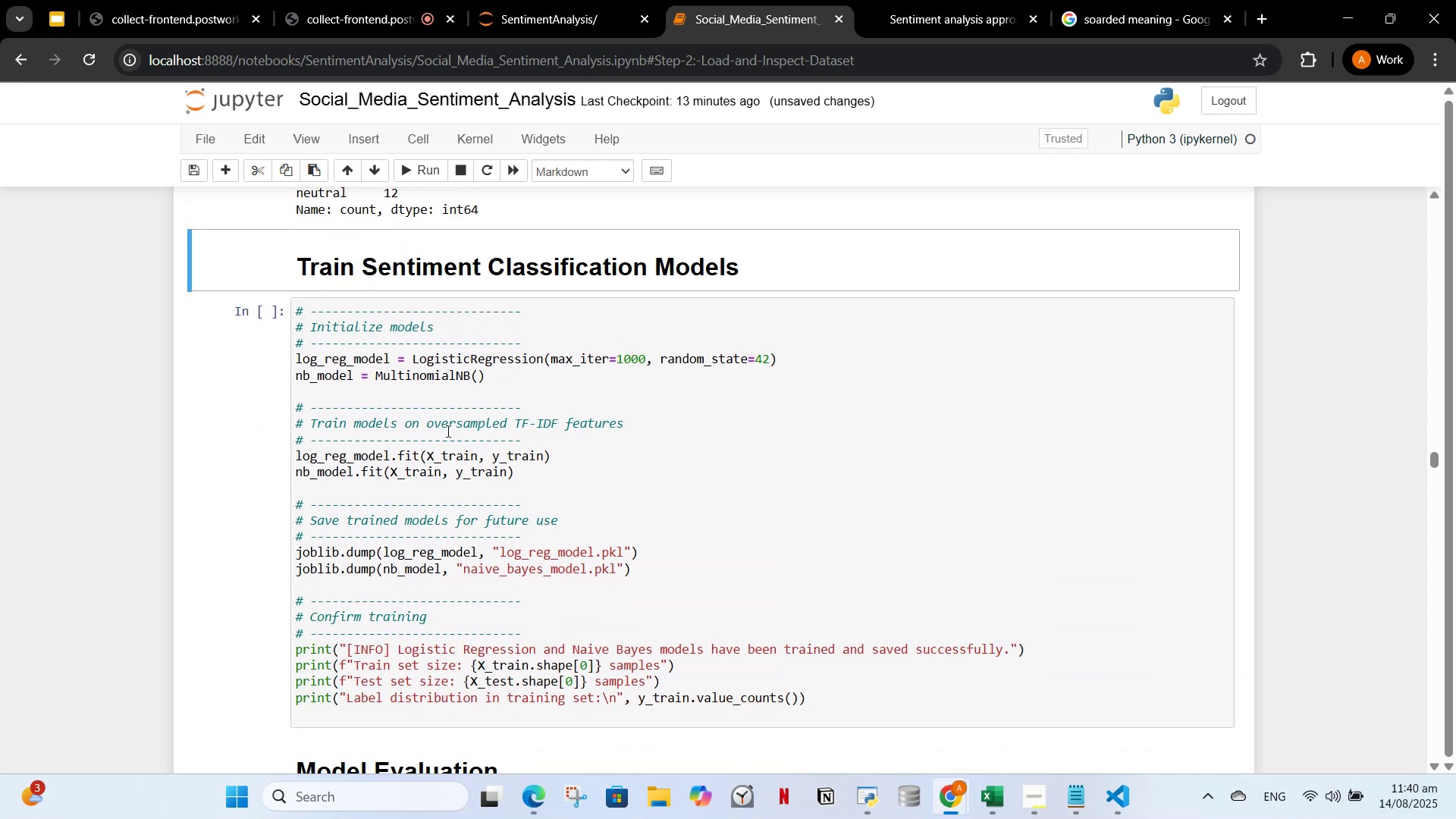 
left_click([447, 431])
 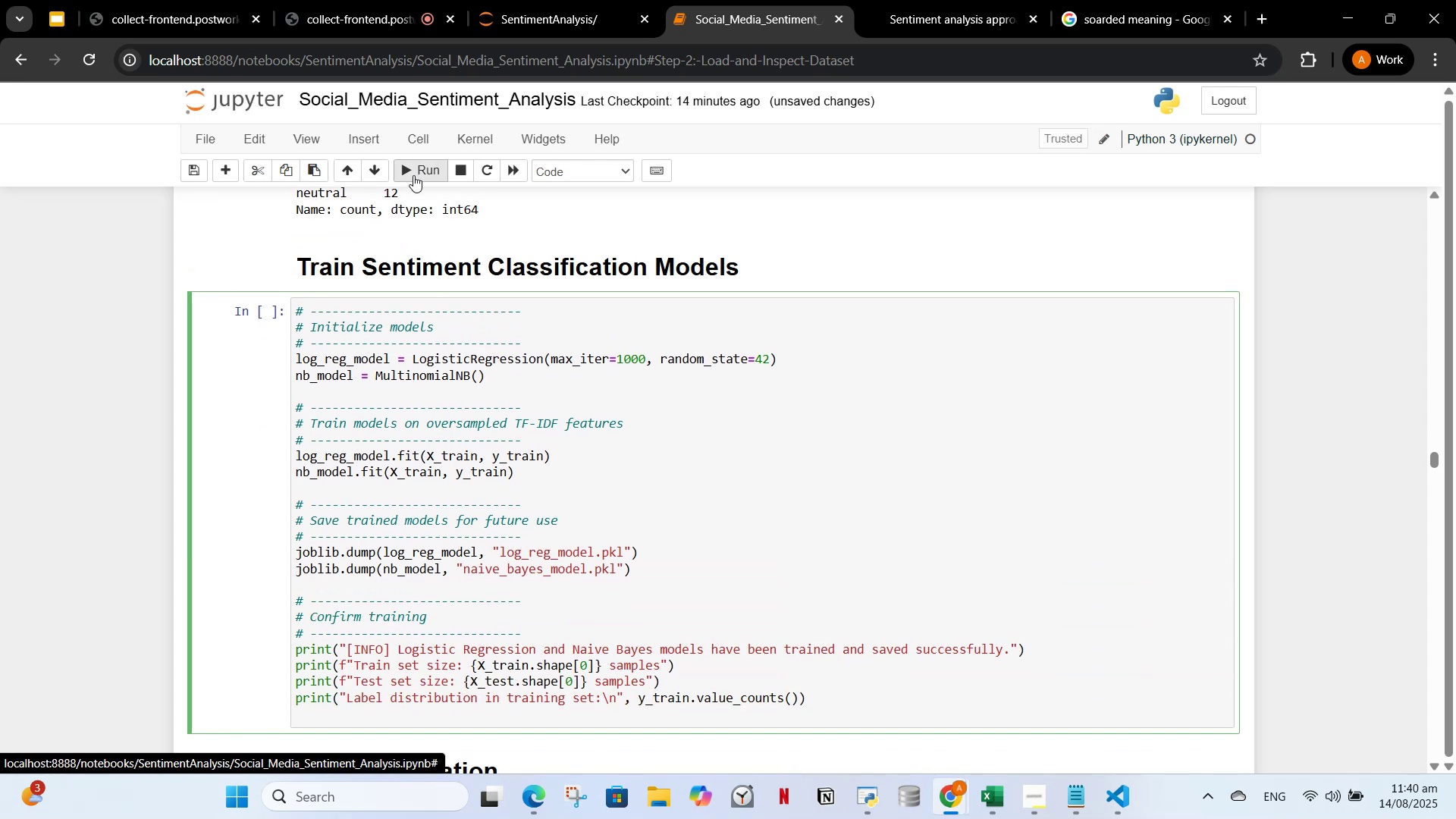 
left_click([413, 175])
 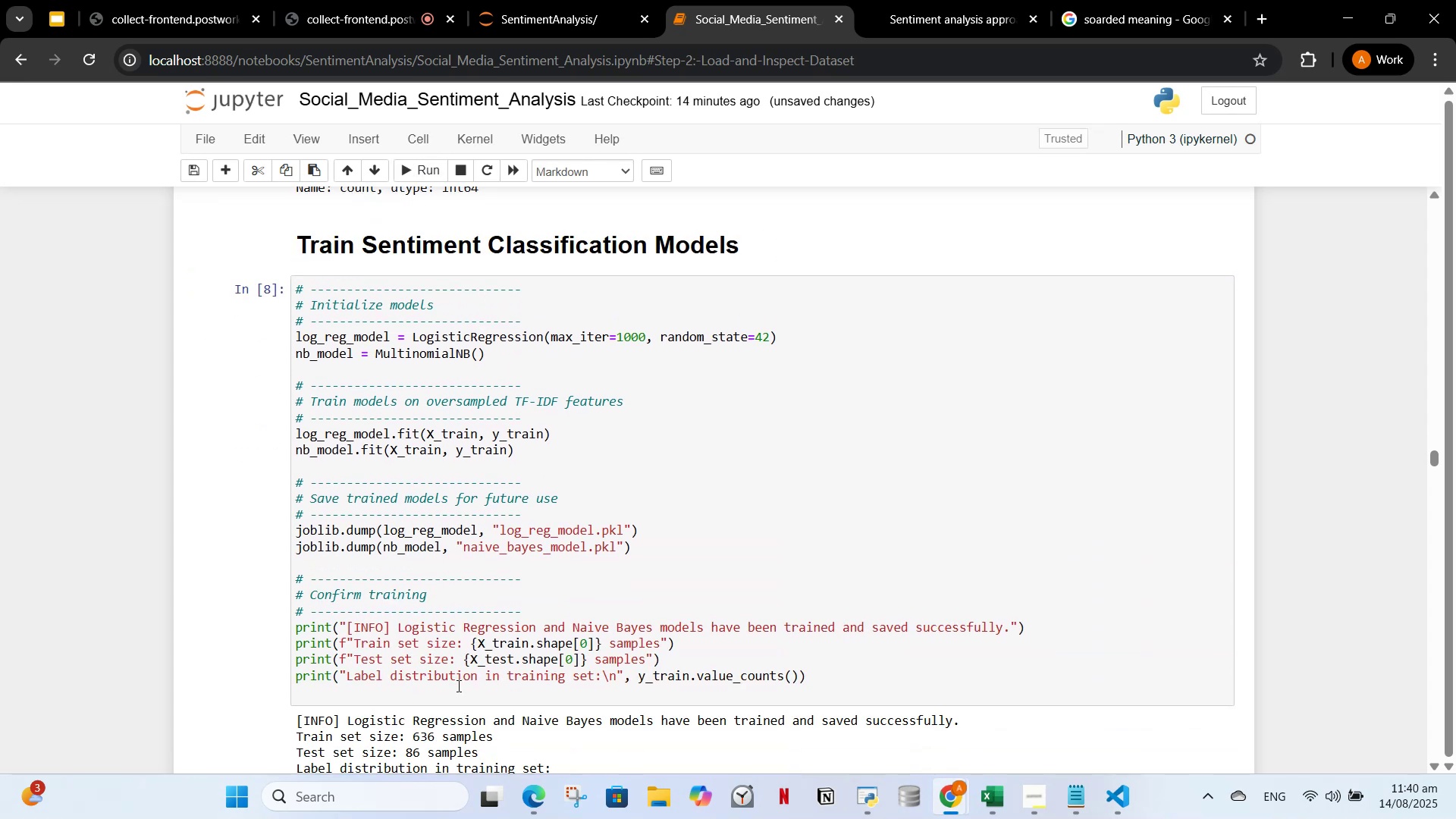 
scroll: coordinate [474, 629], scroll_direction: down, amount: 5.0
 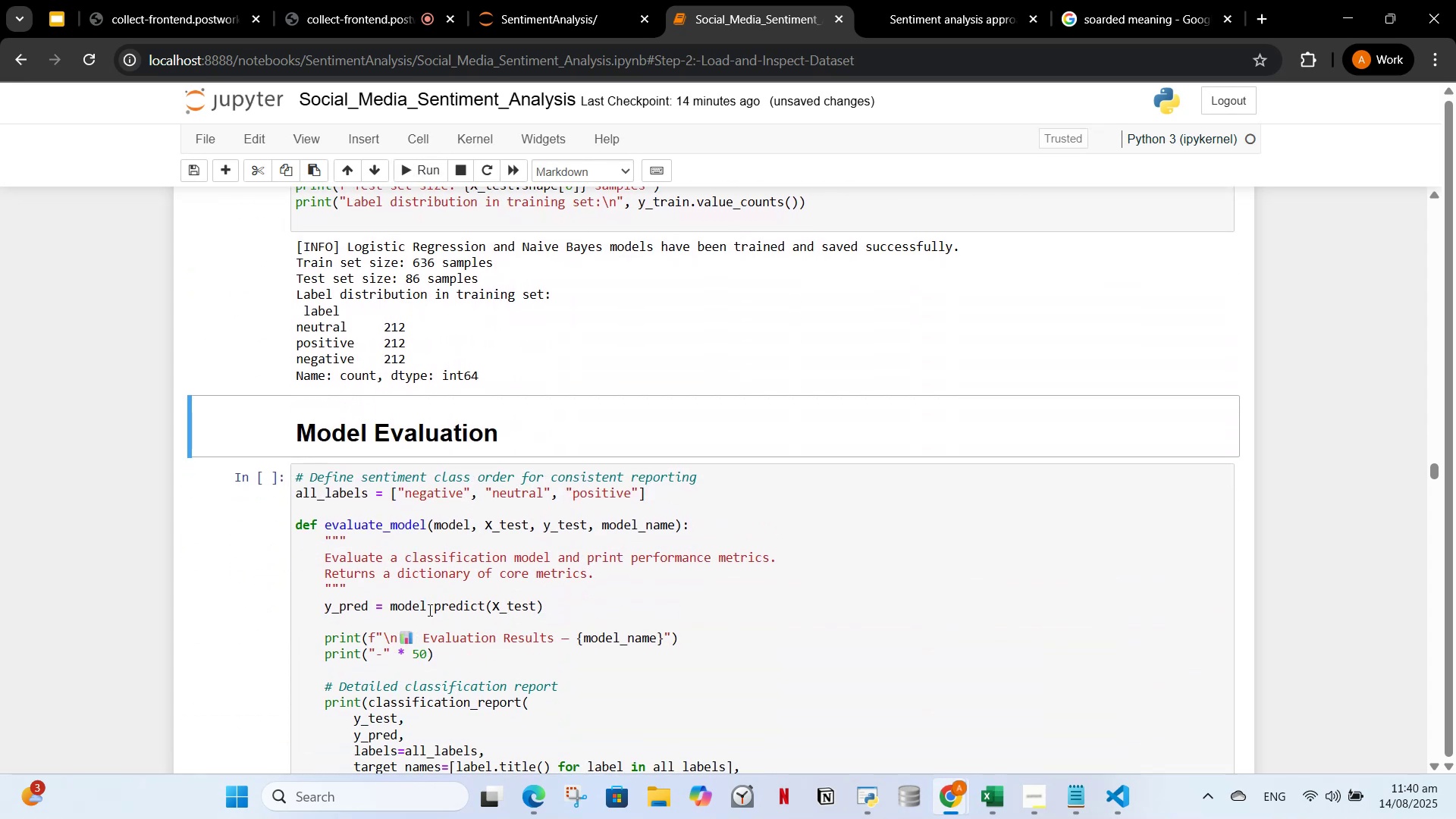 
left_click([429, 610])
 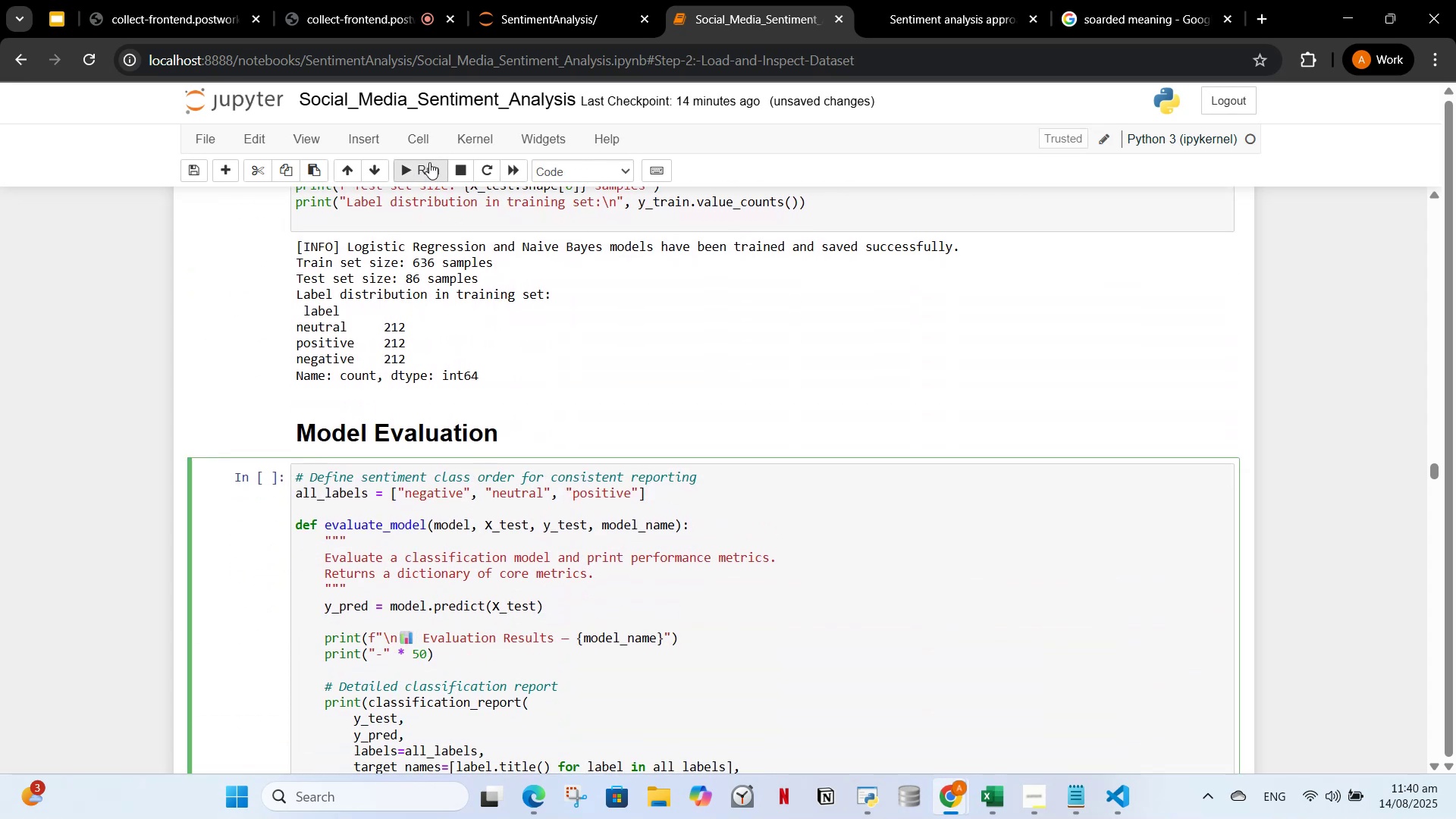 
left_click([429, 165])
 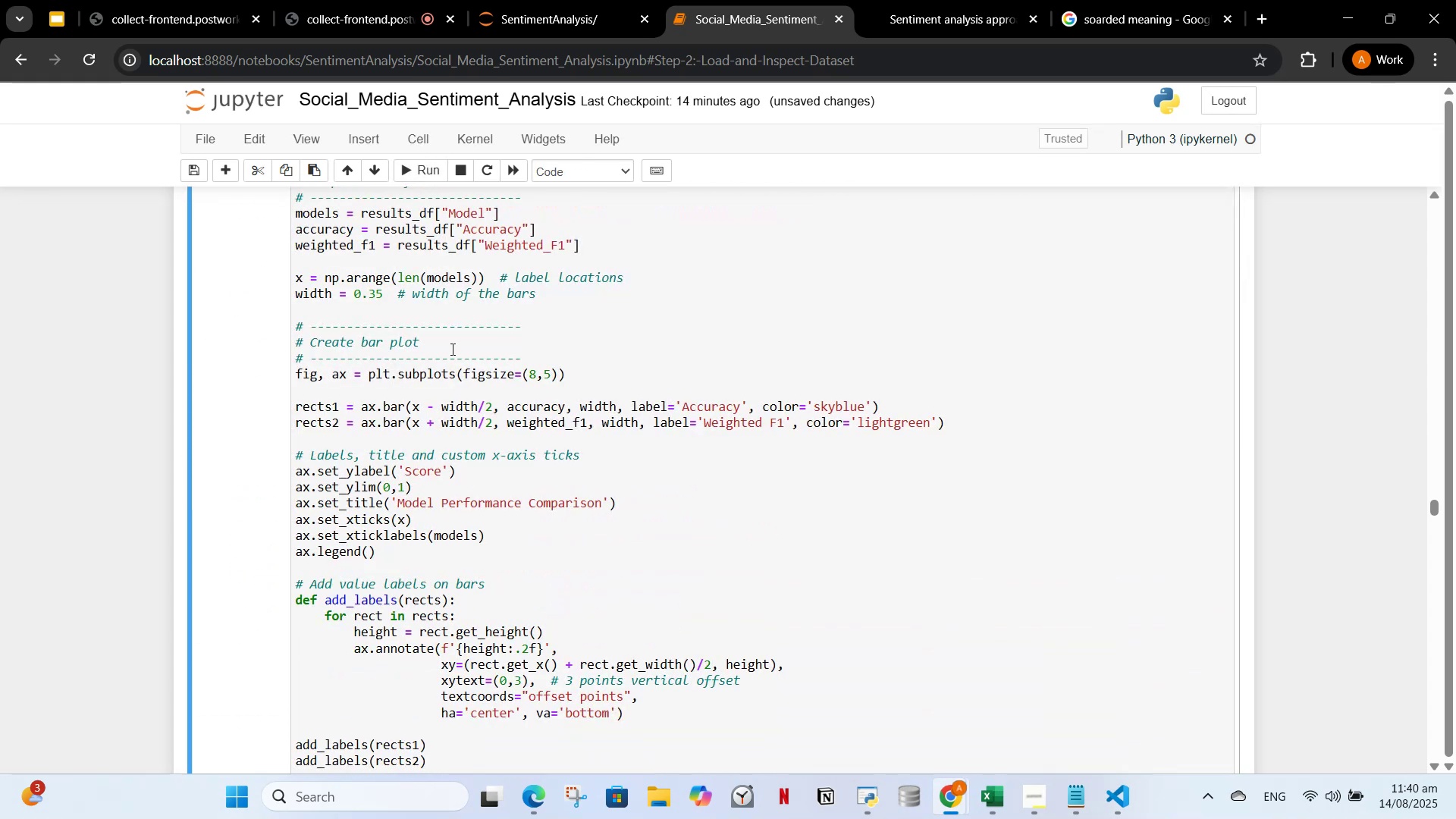 
scroll: coordinate [469, 390], scroll_direction: down, amount: 4.0
 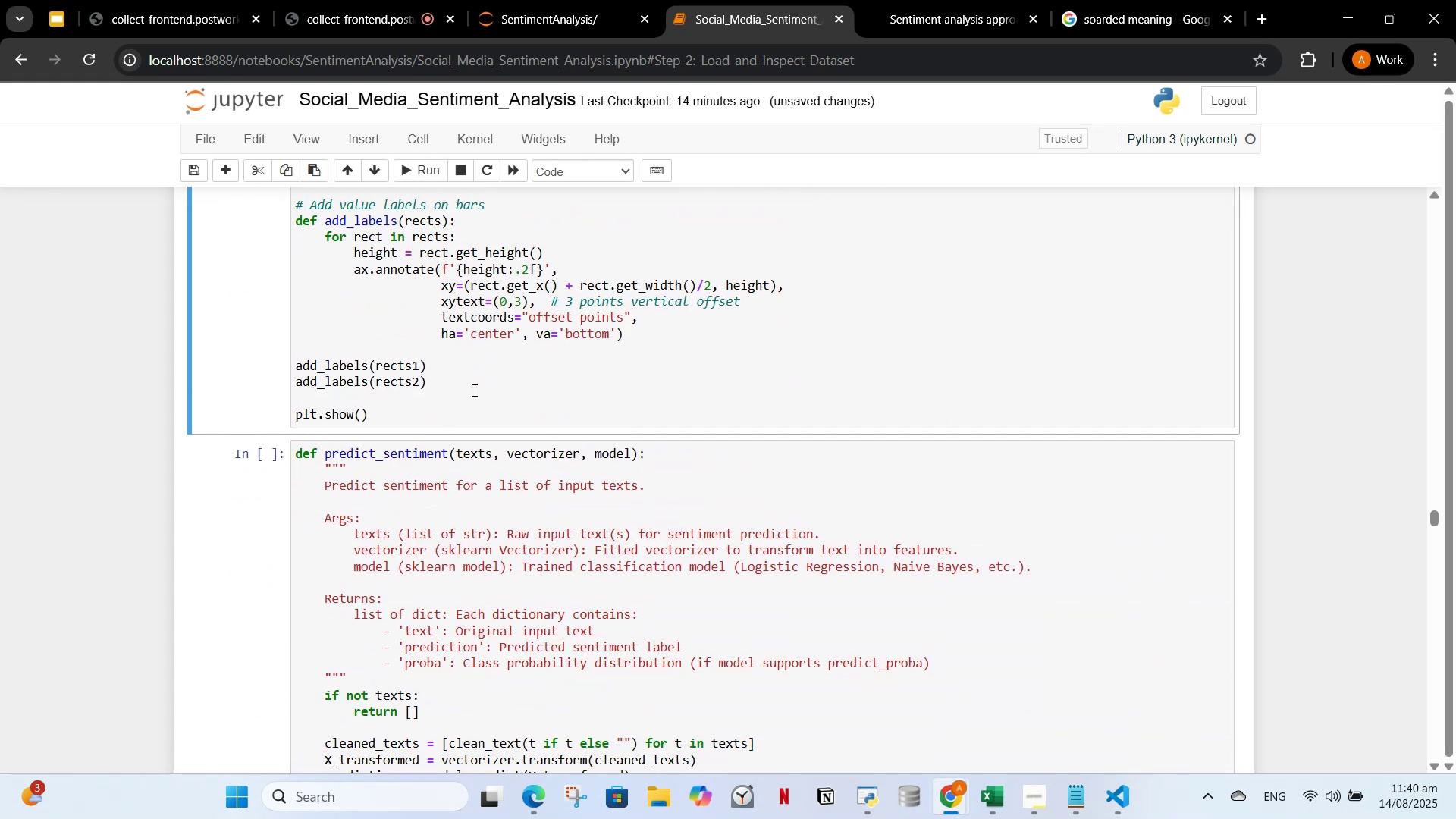 
scroll: coordinate [492, 362], scroll_direction: up, amount: 5.0
 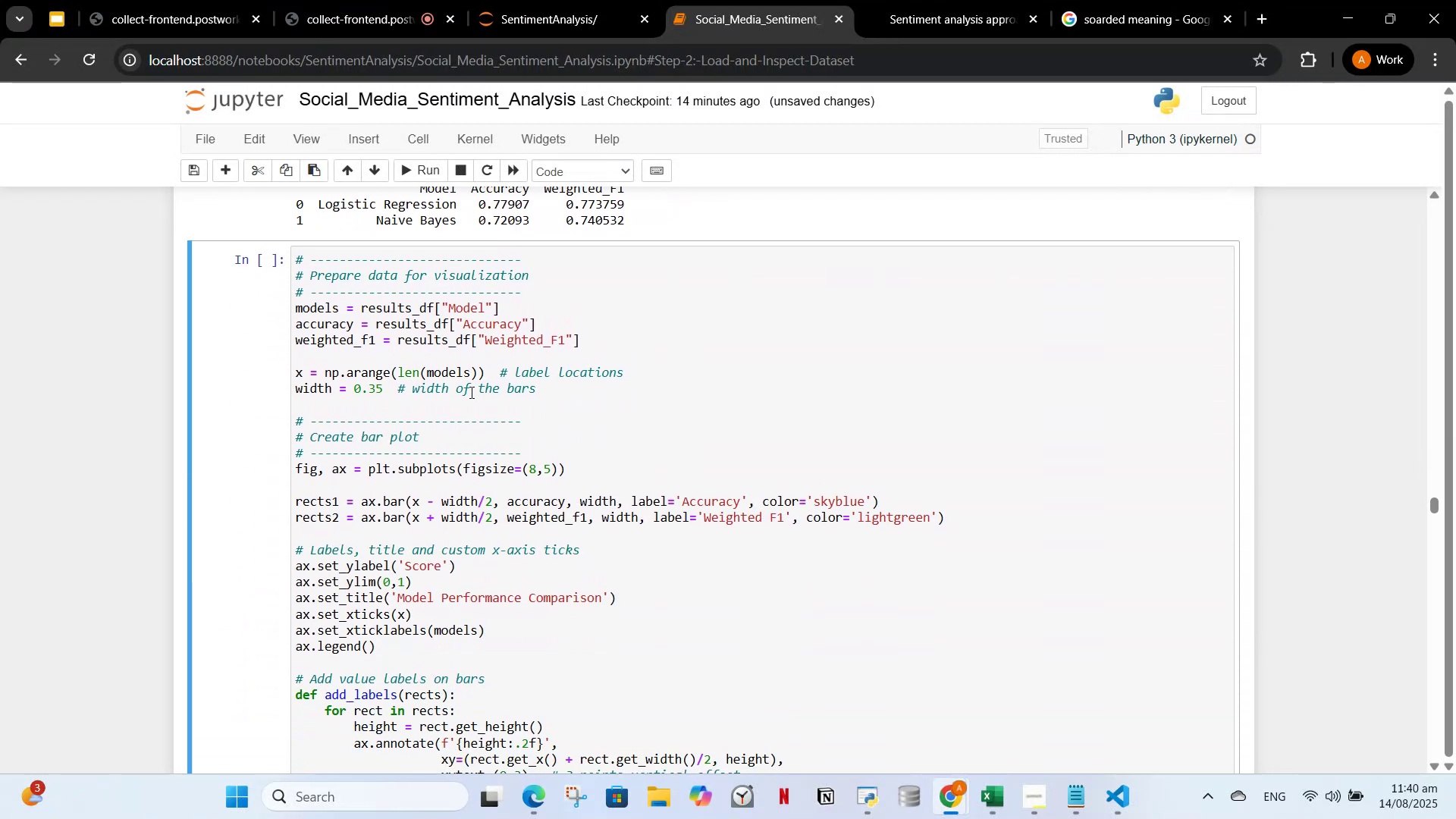 
left_click([470, 392])
 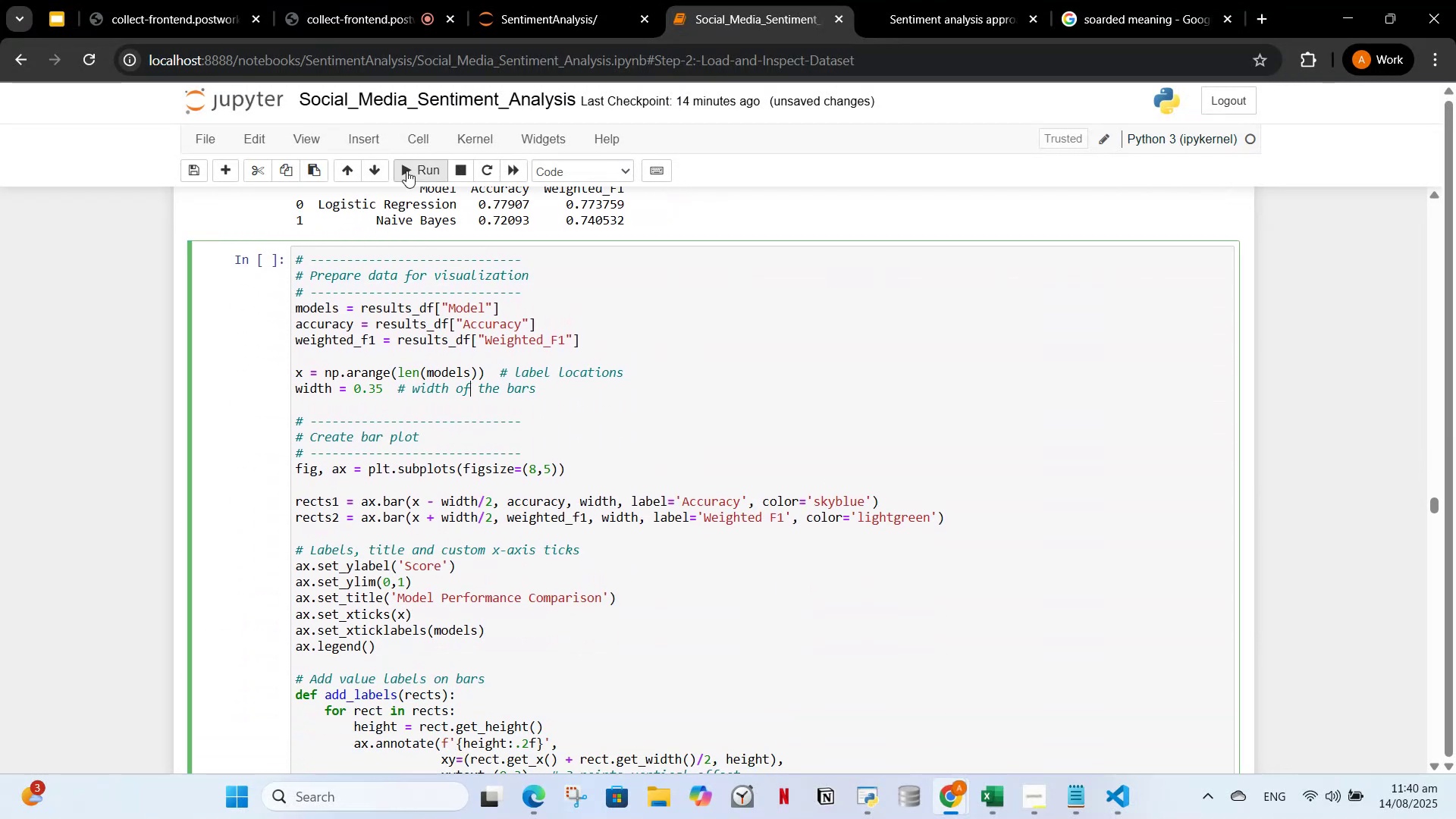 
left_click([419, 165])
 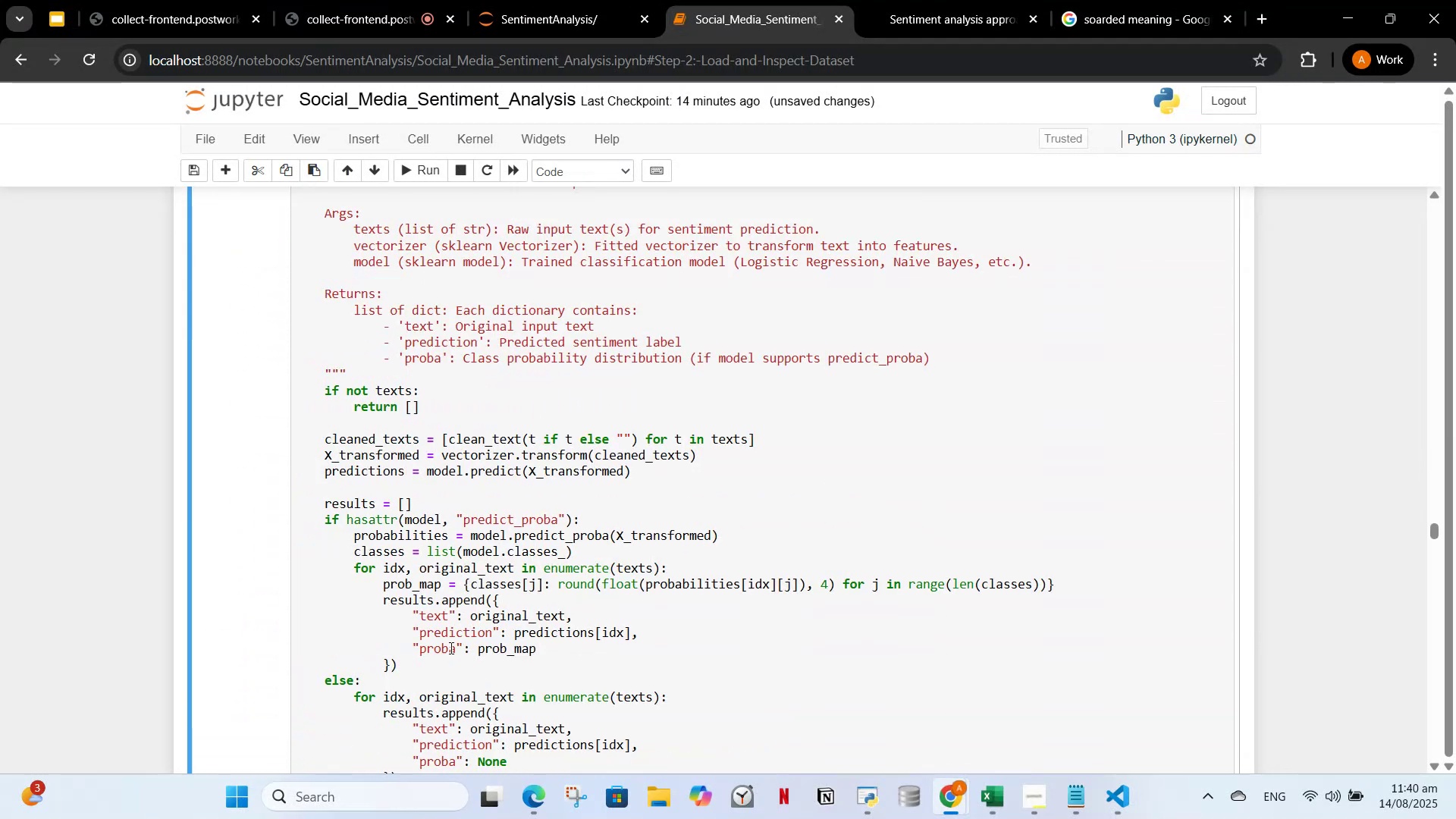 
scroll: coordinate [479, 615], scroll_direction: down, amount: 4.0
 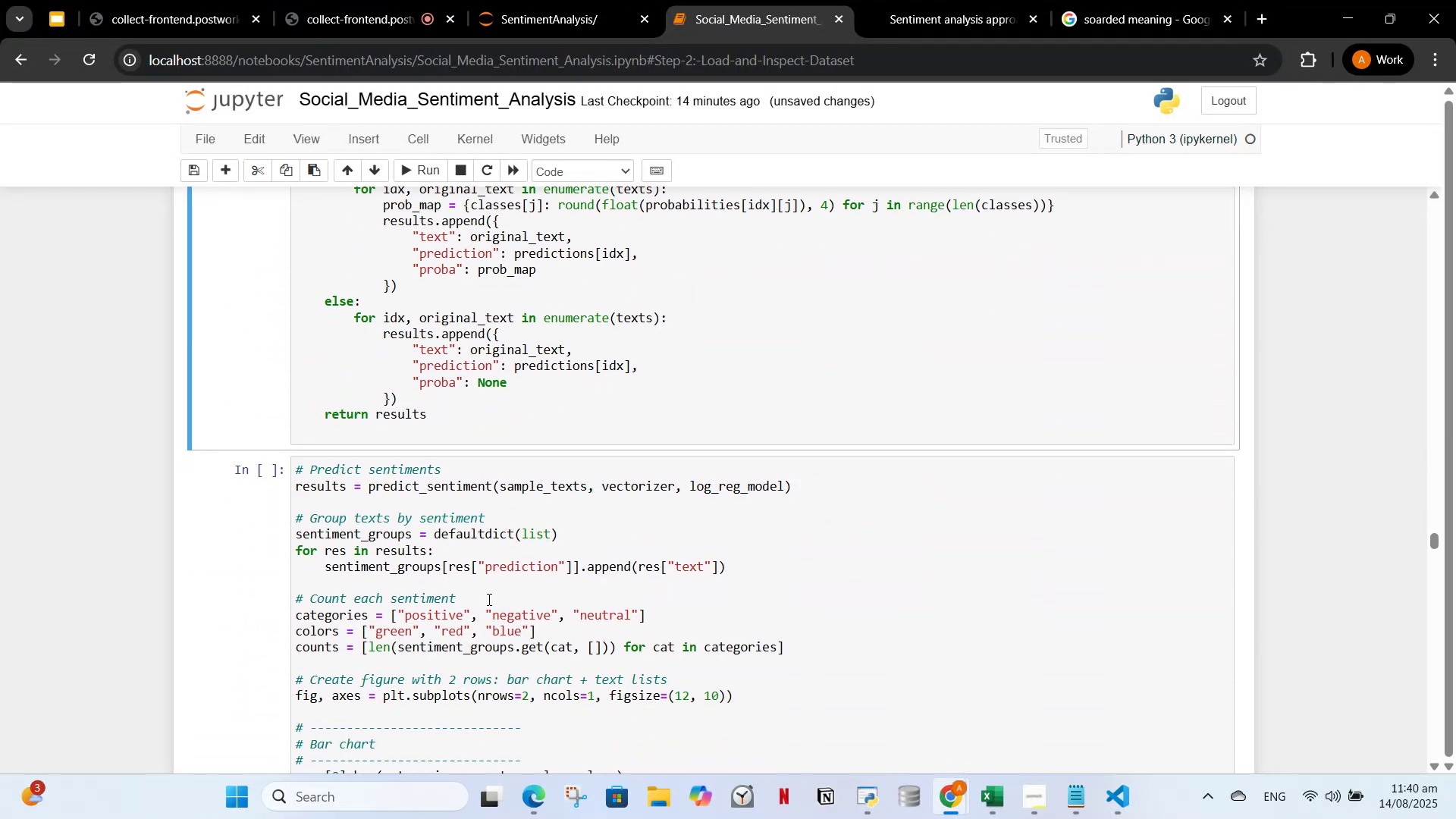 
scroll: coordinate [496, 595], scroll_direction: up, amount: 9.0
 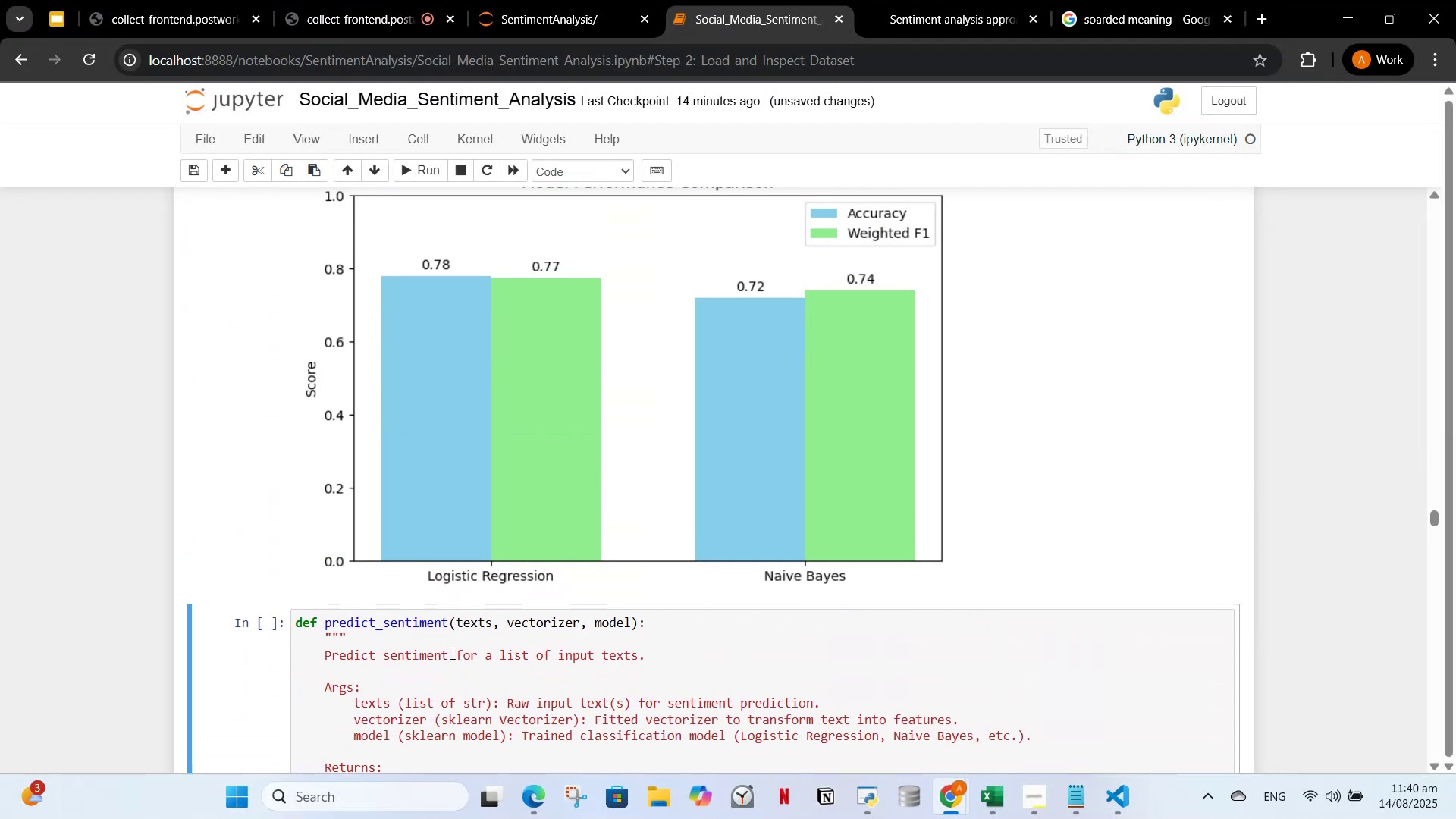 
left_click([429, 686])
 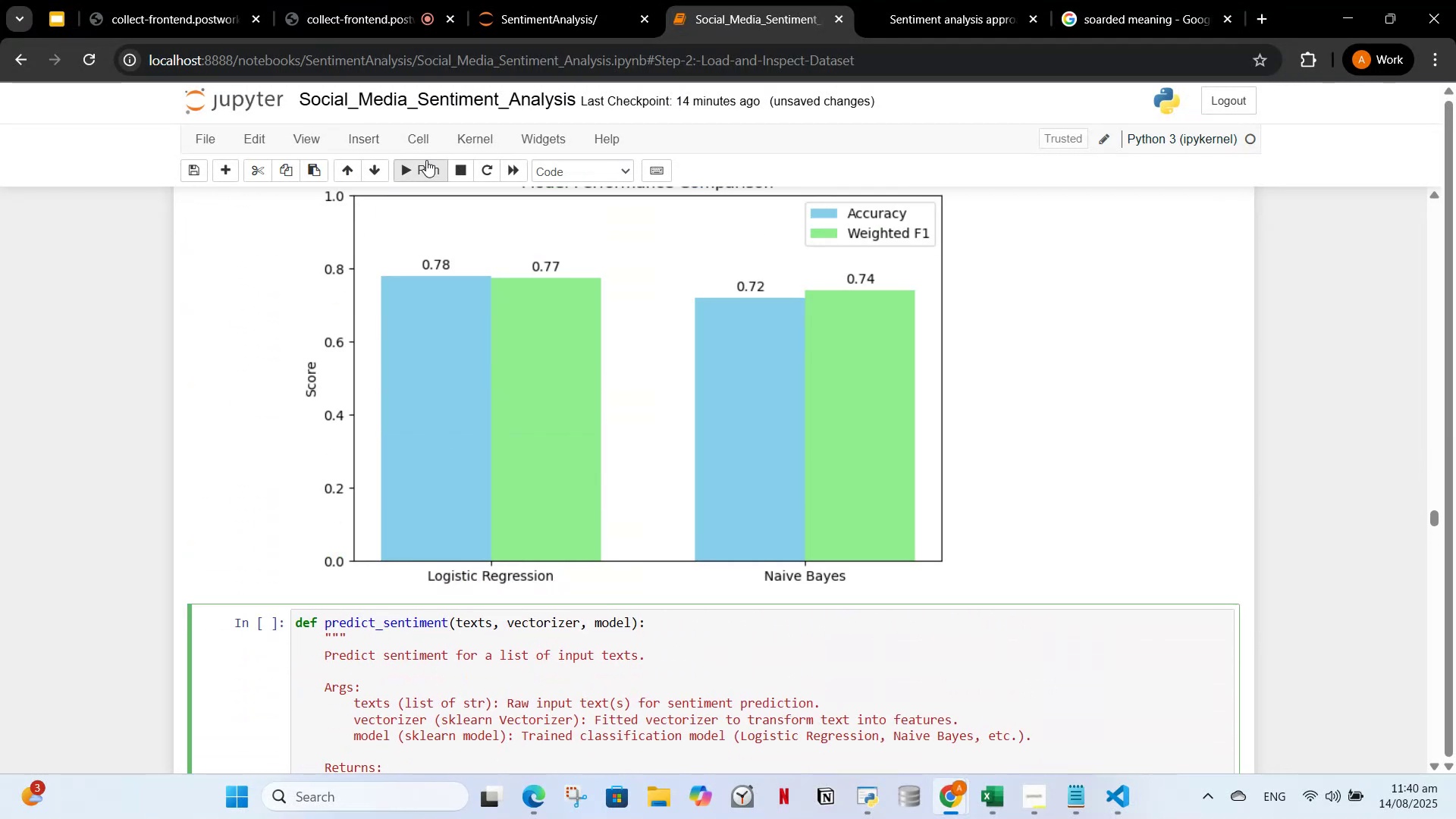 
left_click([406, 174])
 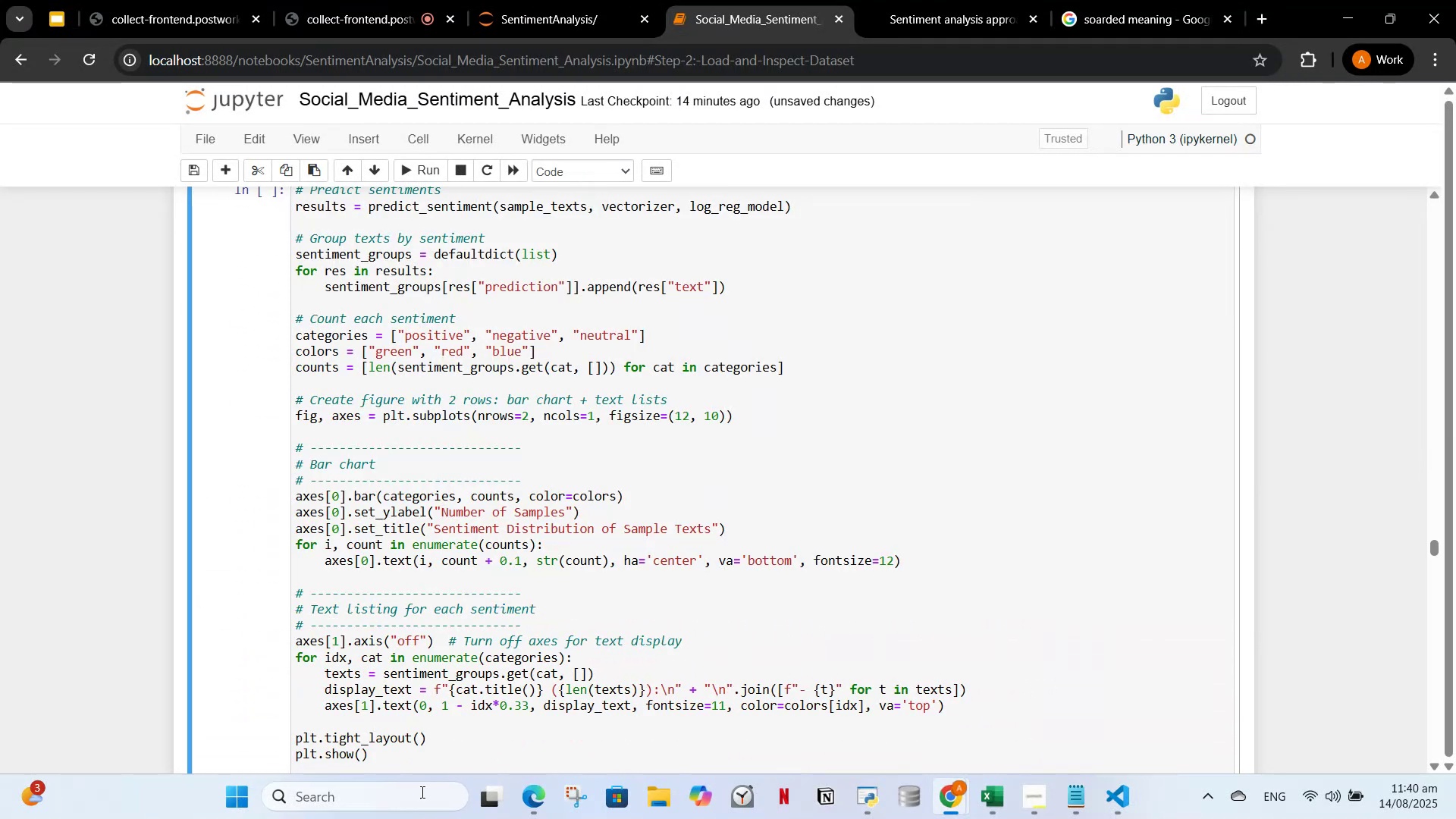 
scroll: coordinate [440, 728], scroll_direction: up, amount: 3.0
 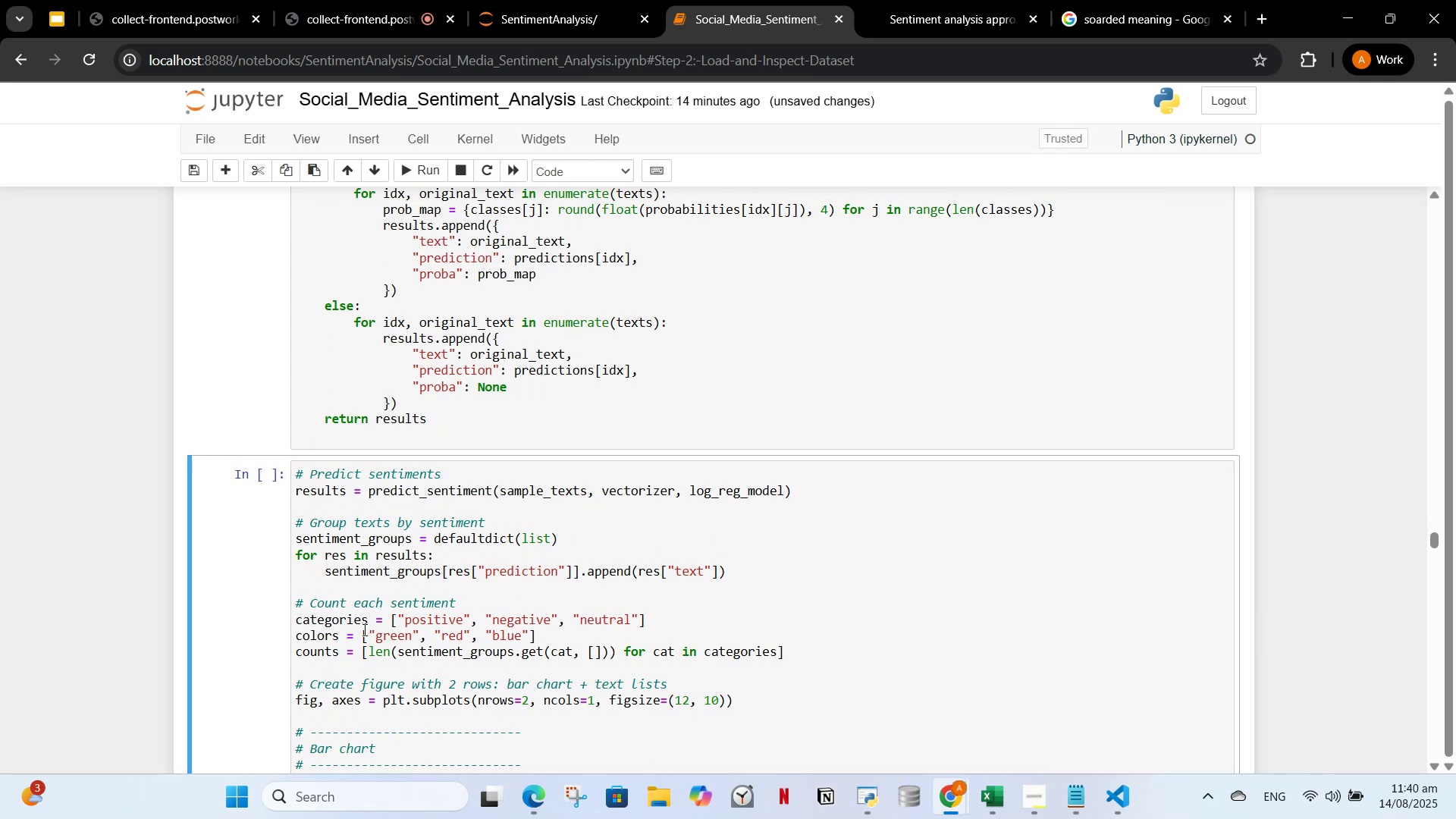 
left_click([367, 610])
 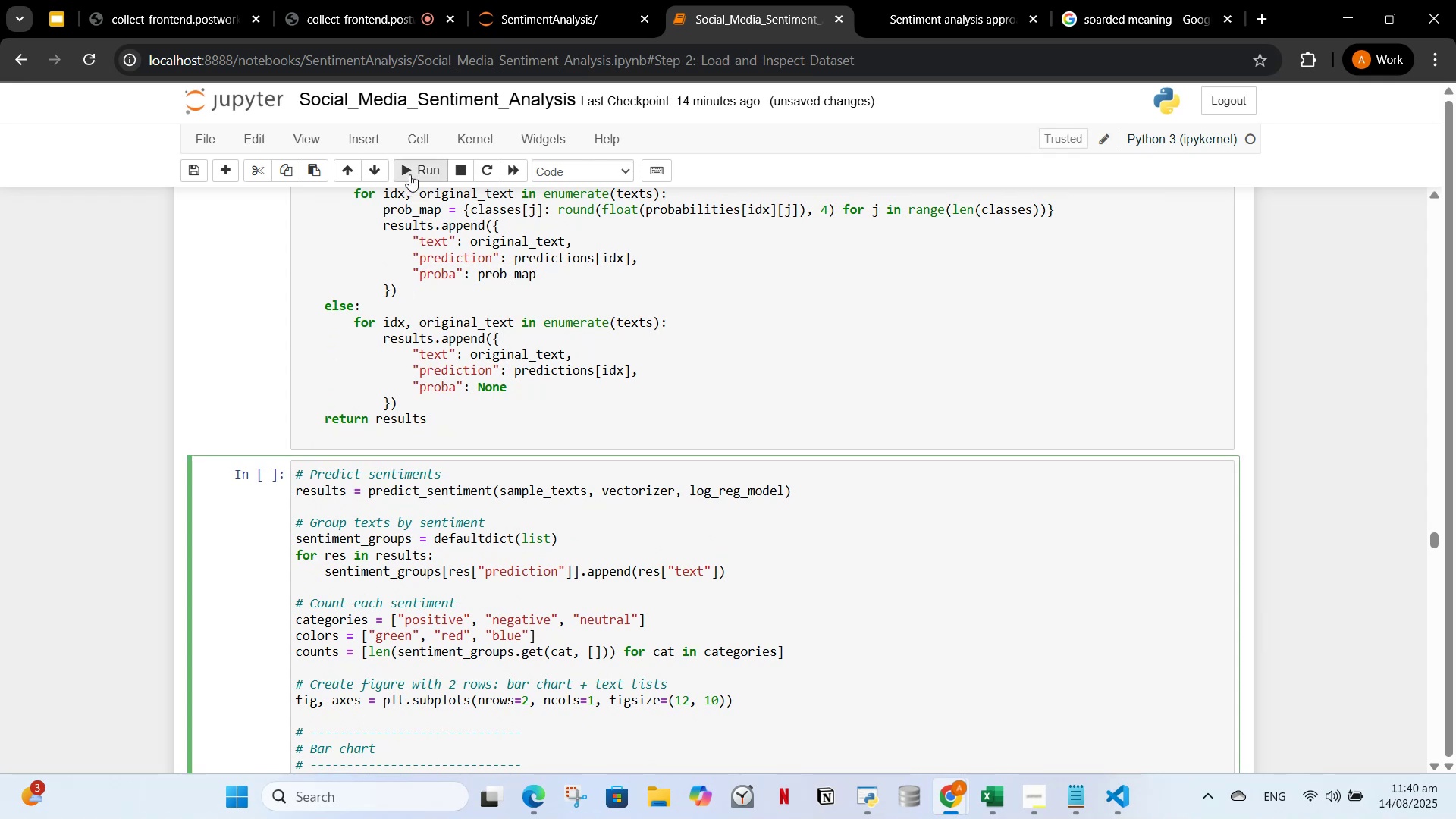 
left_click([416, 174])
 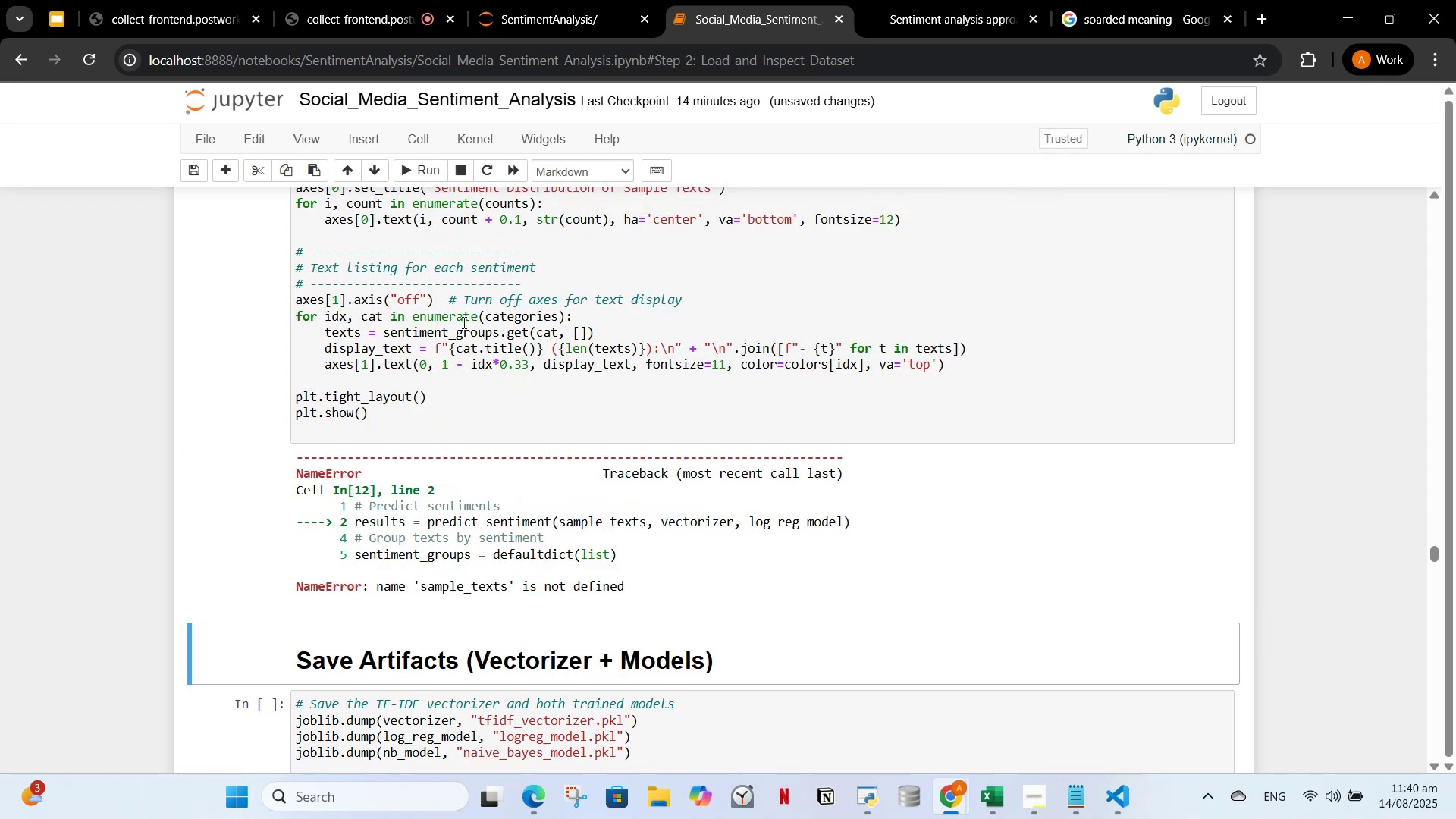 
scroll: coordinate [476, 540], scroll_direction: up, amount: 11.0
 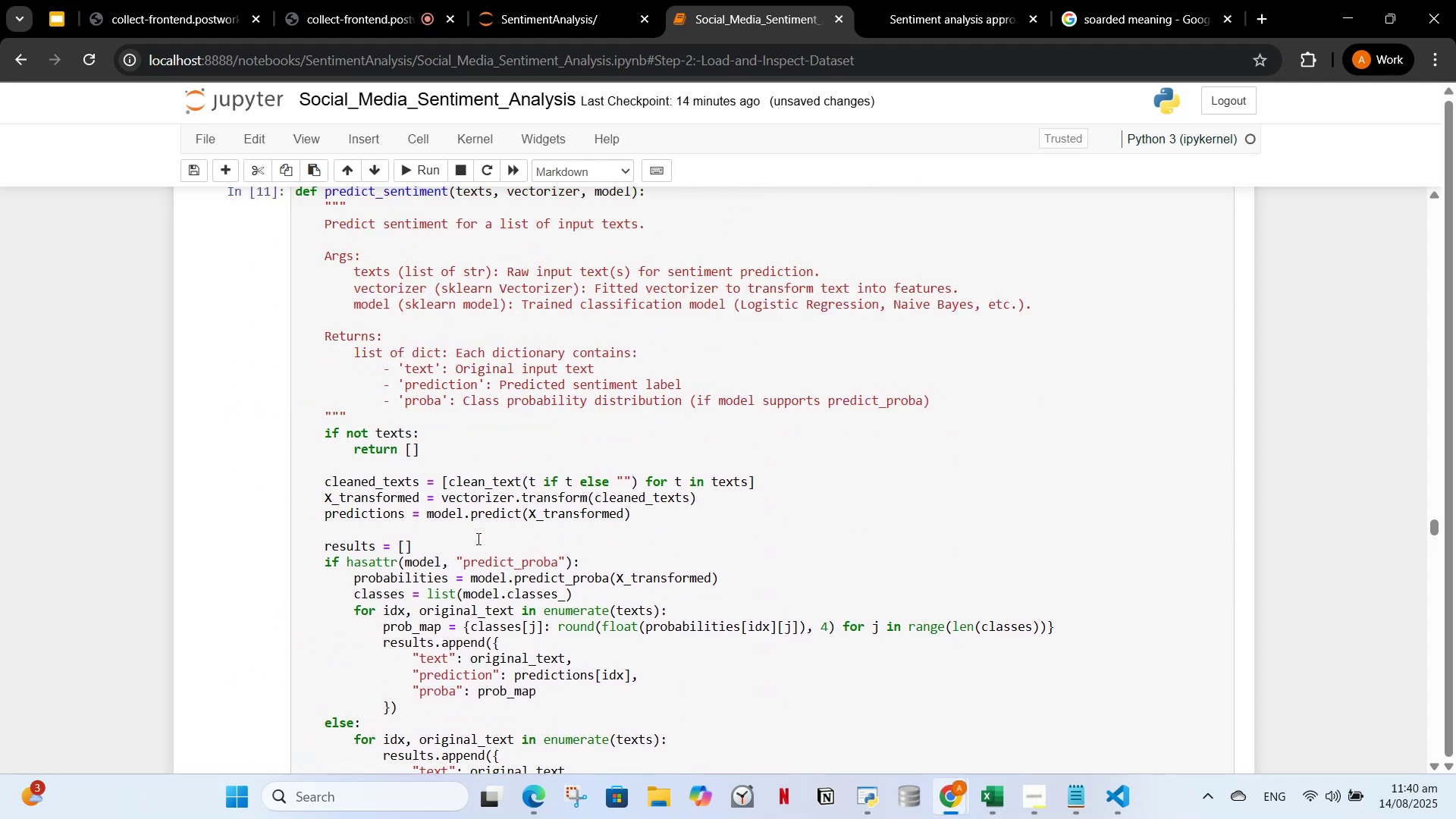 
scroll: coordinate [474, 536], scroll_direction: down, amount: 8.0
 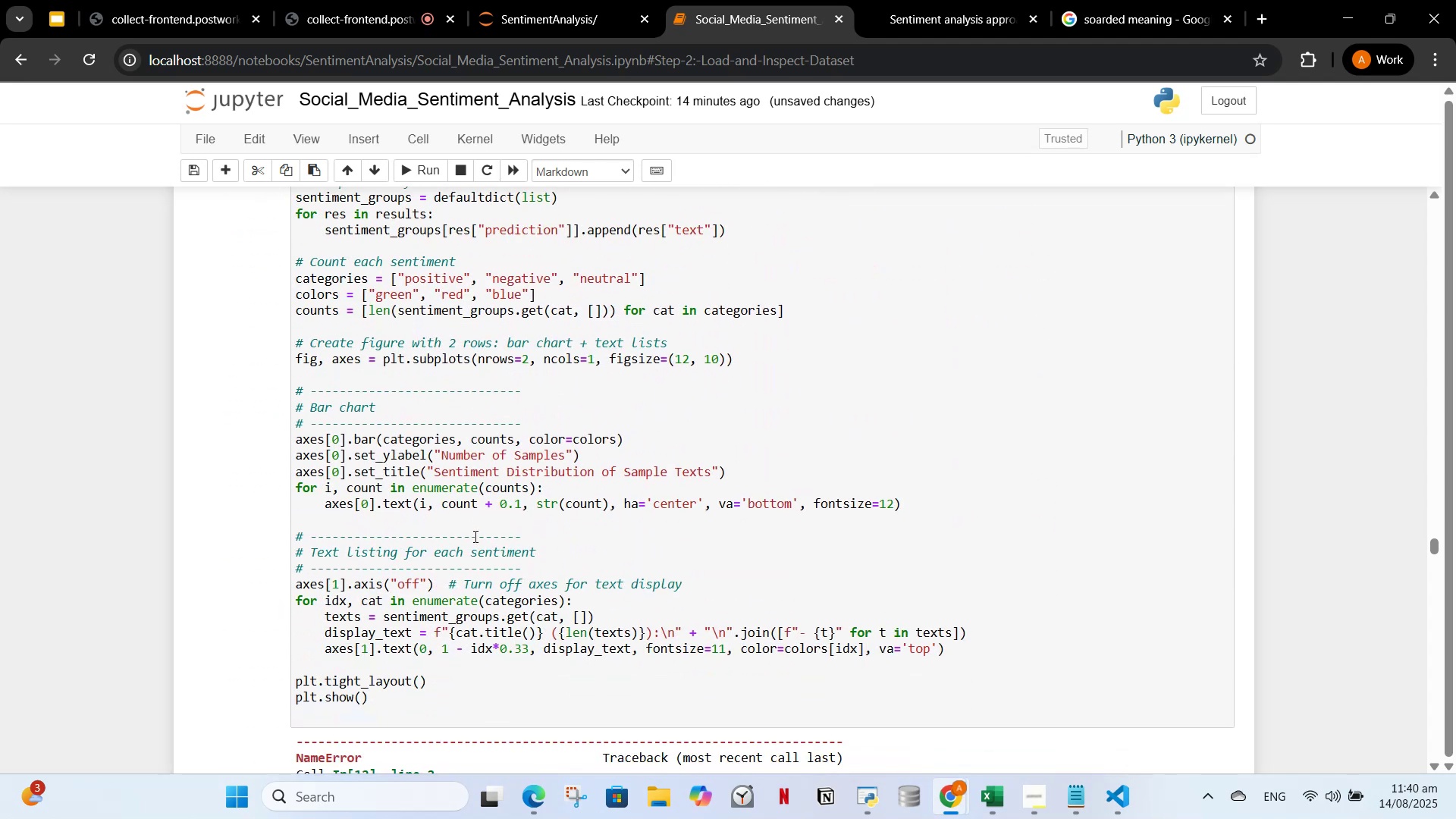 
scroll: coordinate [474, 536], scroll_direction: up, amount: 9.0
 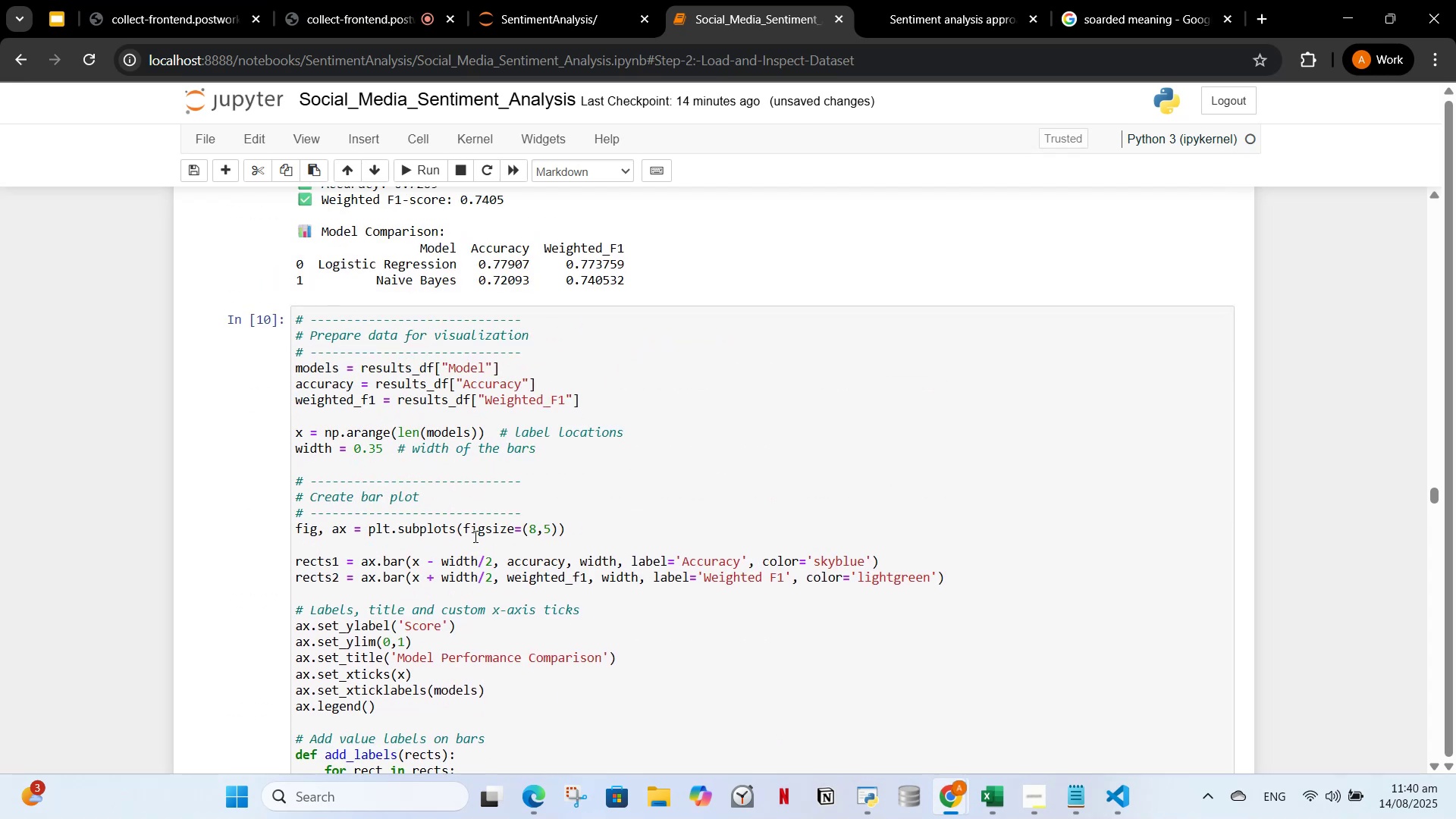 
scroll: coordinate [474, 536], scroll_direction: down, amount: 20.0
 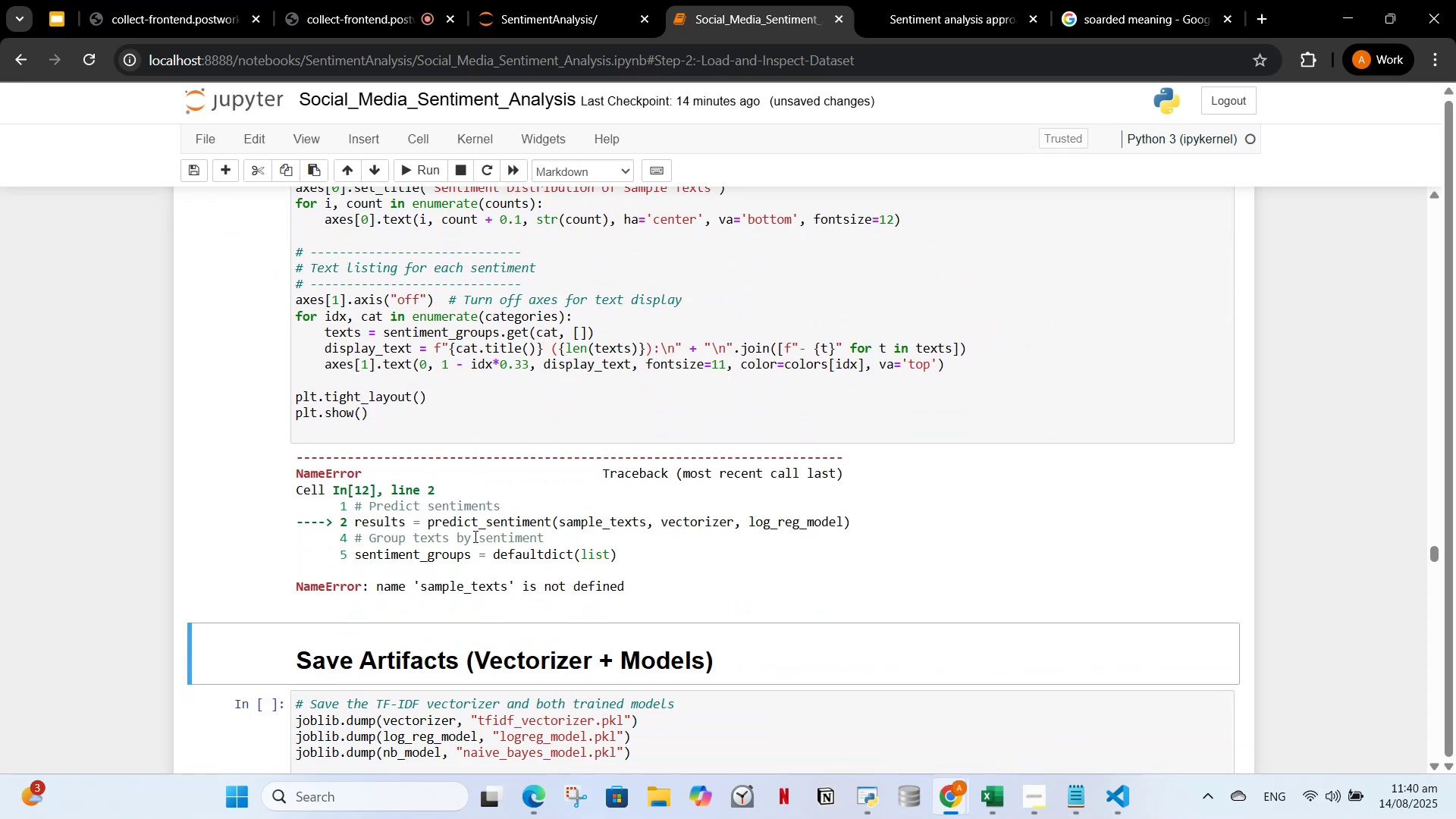 
scroll: coordinate [474, 536], scroll_direction: up, amount: 5.0
 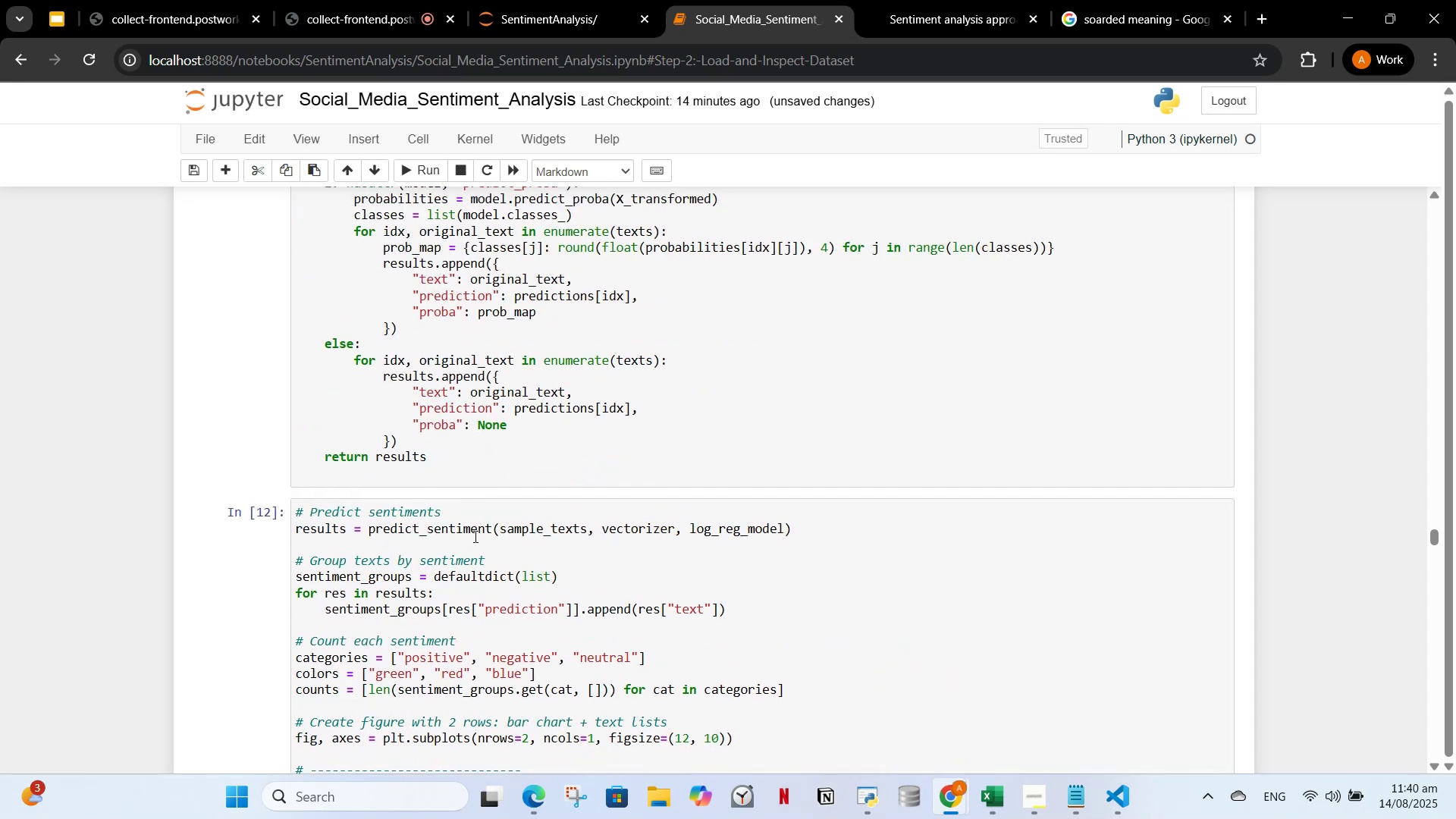 
key(Control+Z)
 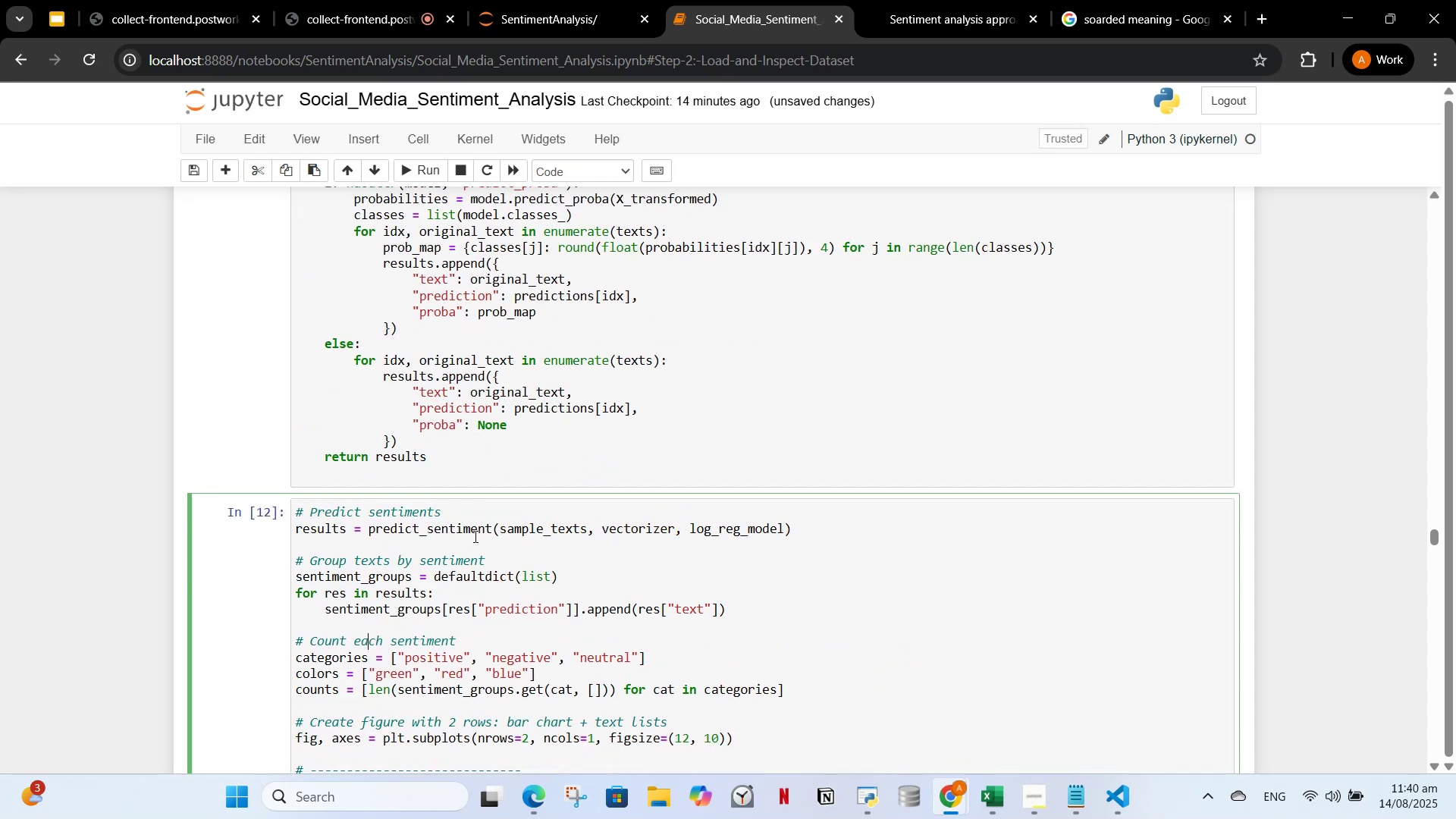 
key(Control+Z)
 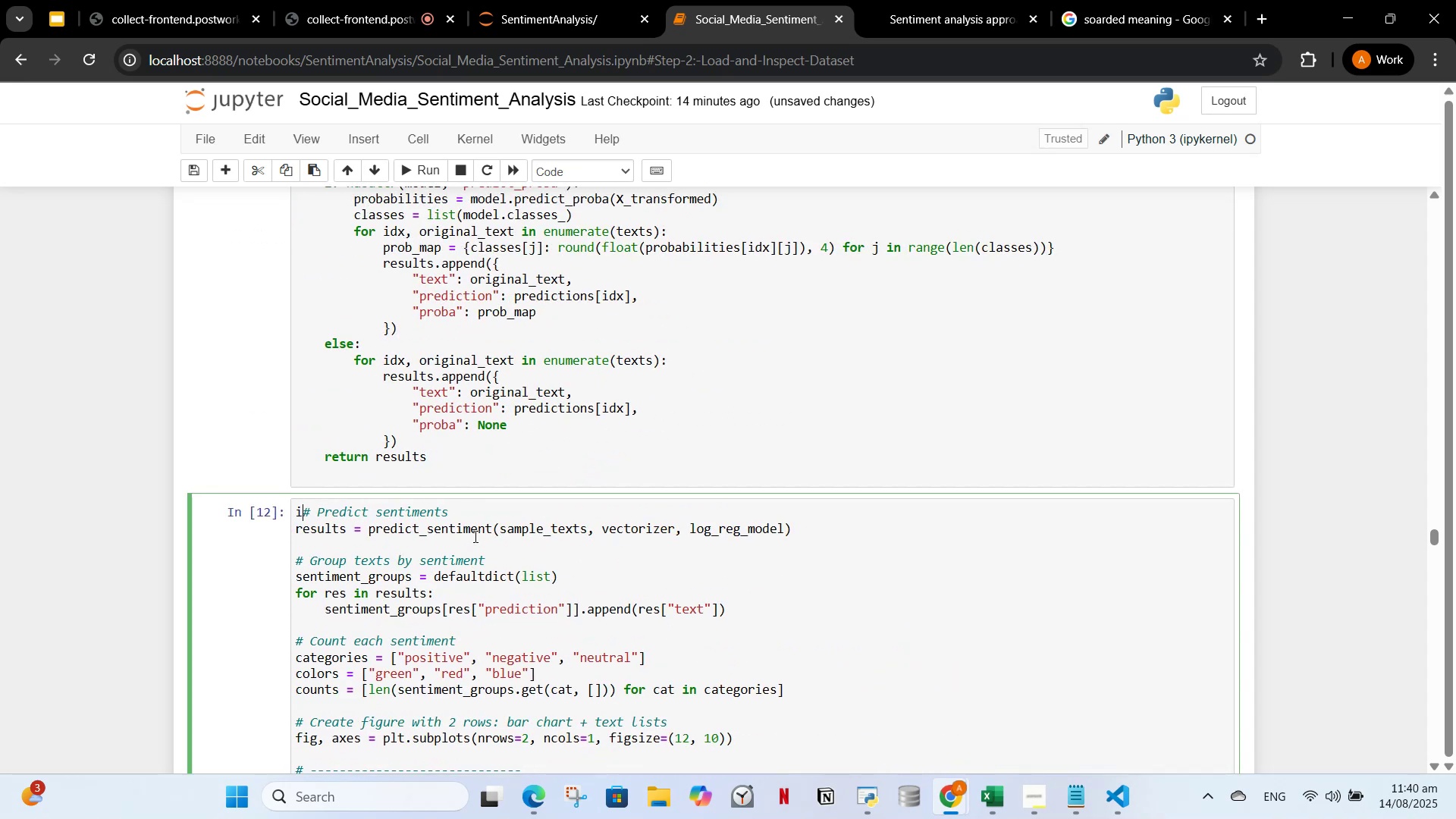 
key(Control+Z)
 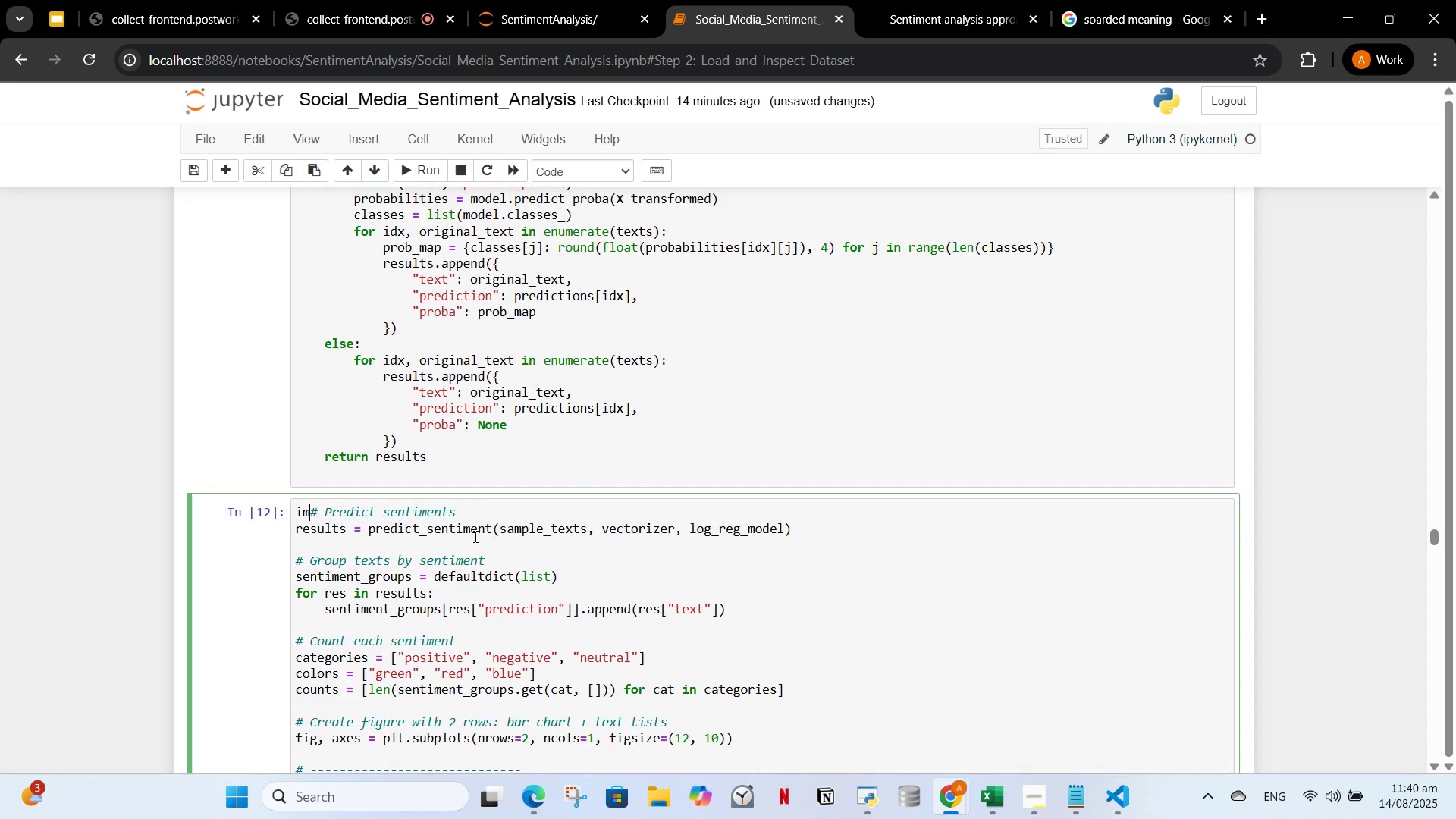 
key(Control+Z)
 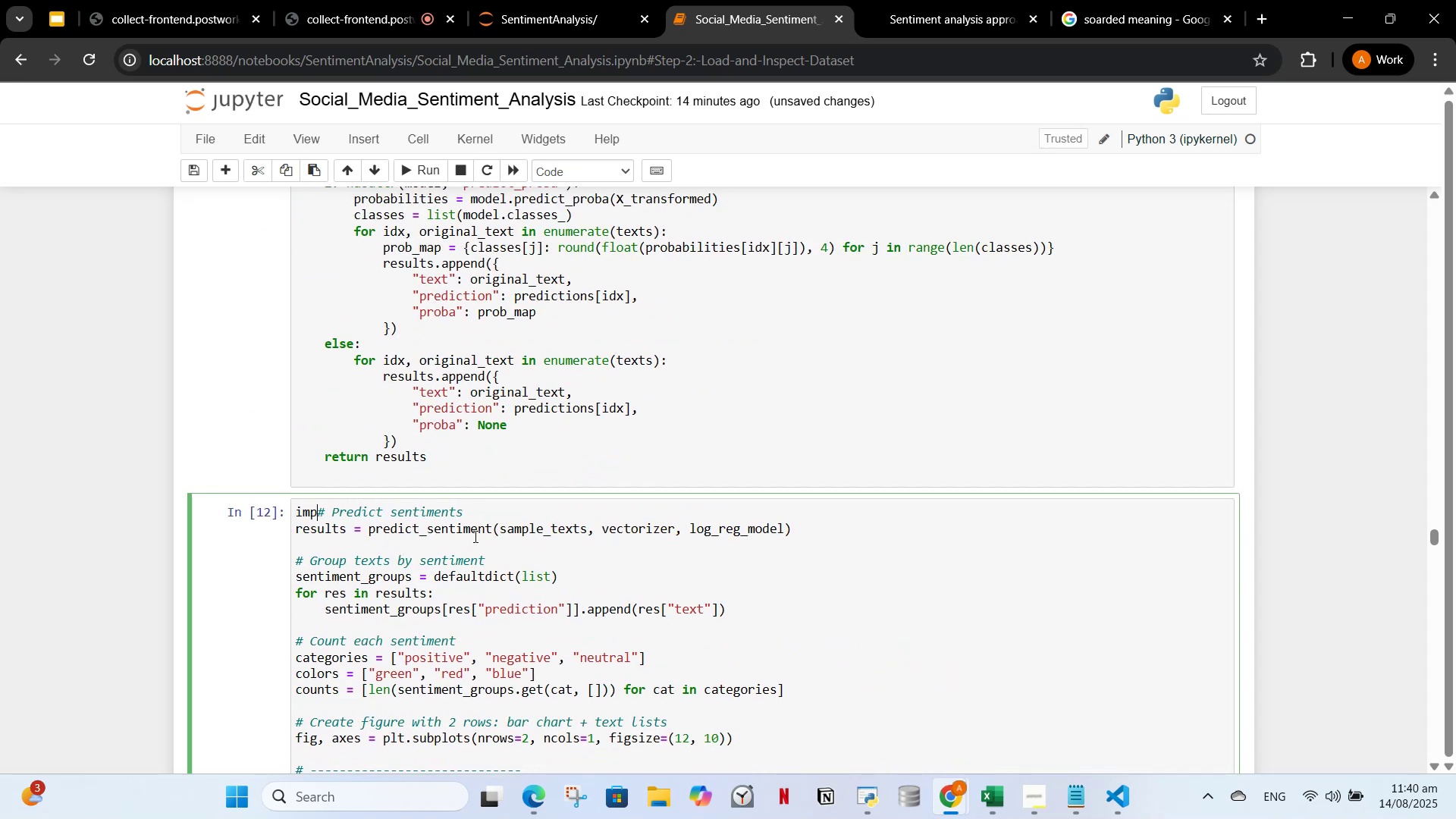 
key(Control+Z)
 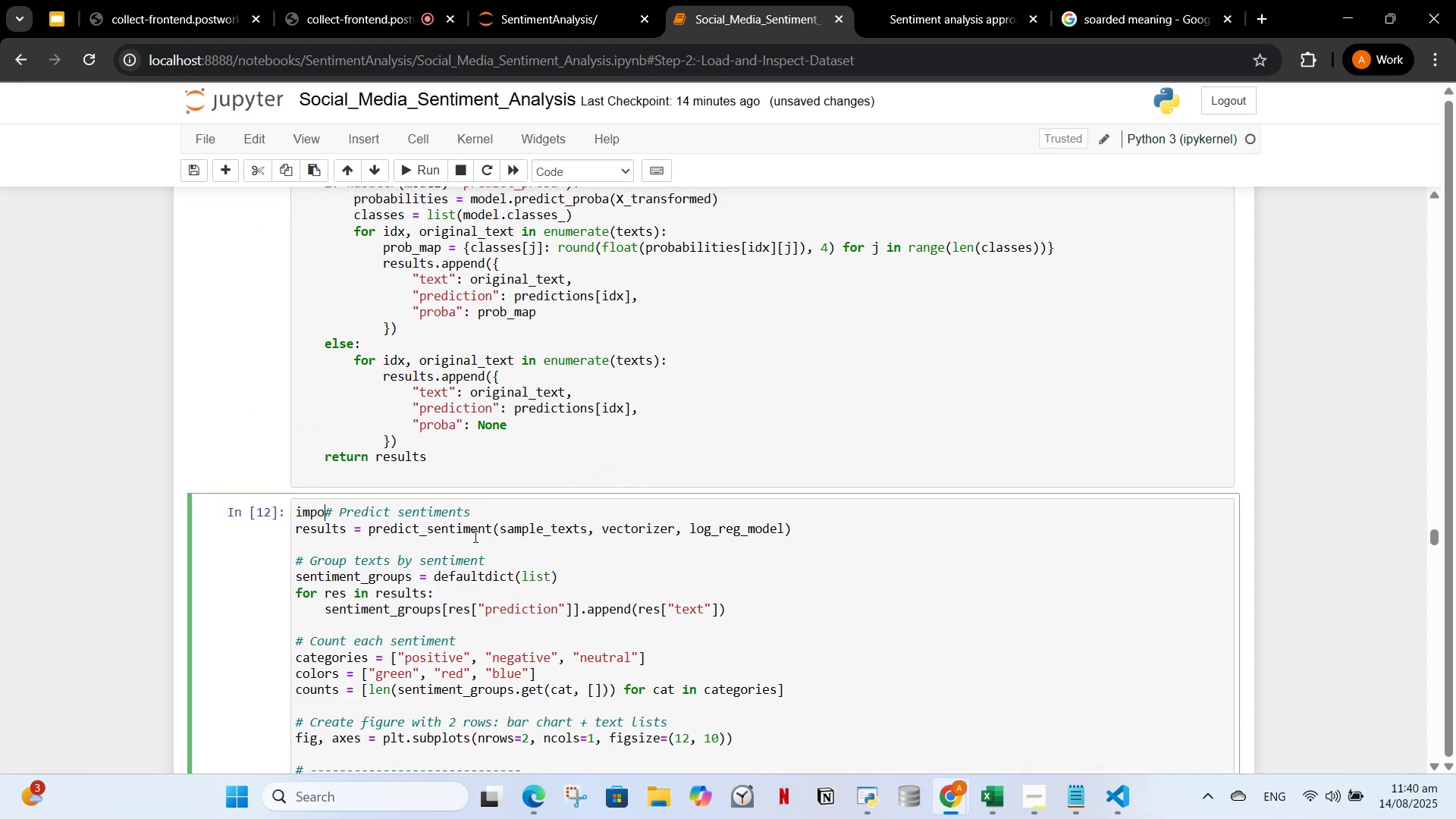 
key(Control+Z)
 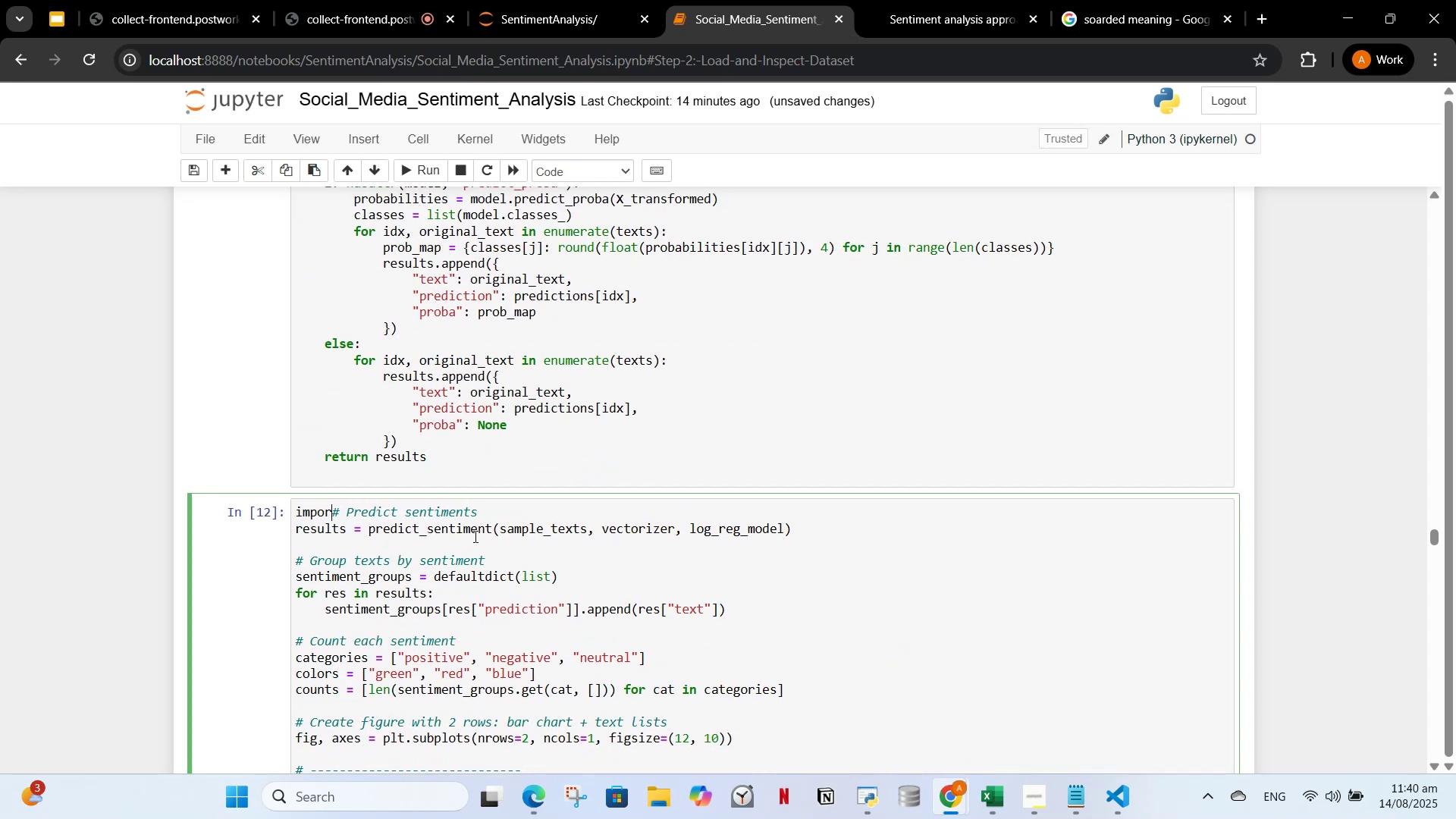 
key(Control+Z)
 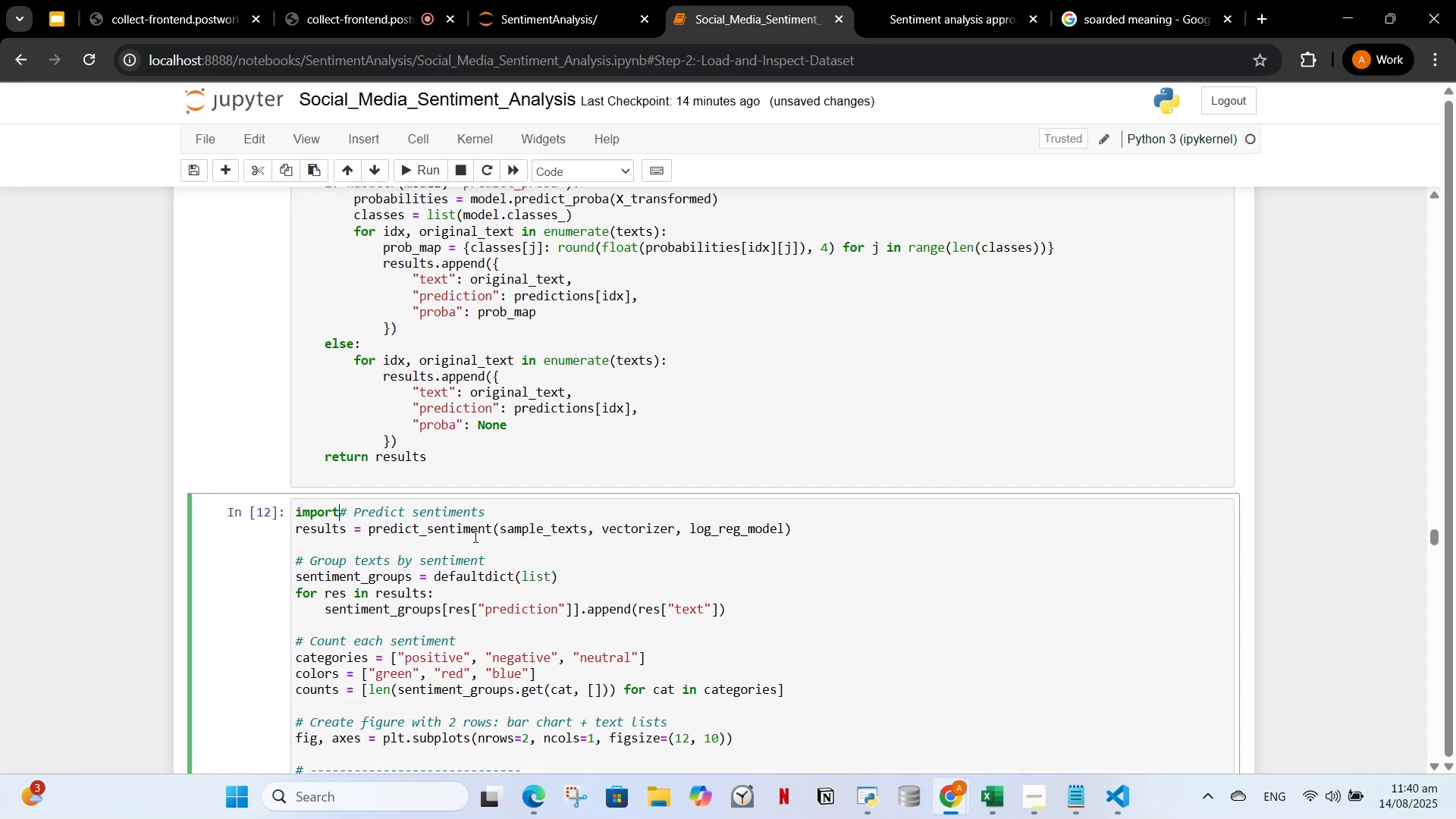 
key(Control+Z)
 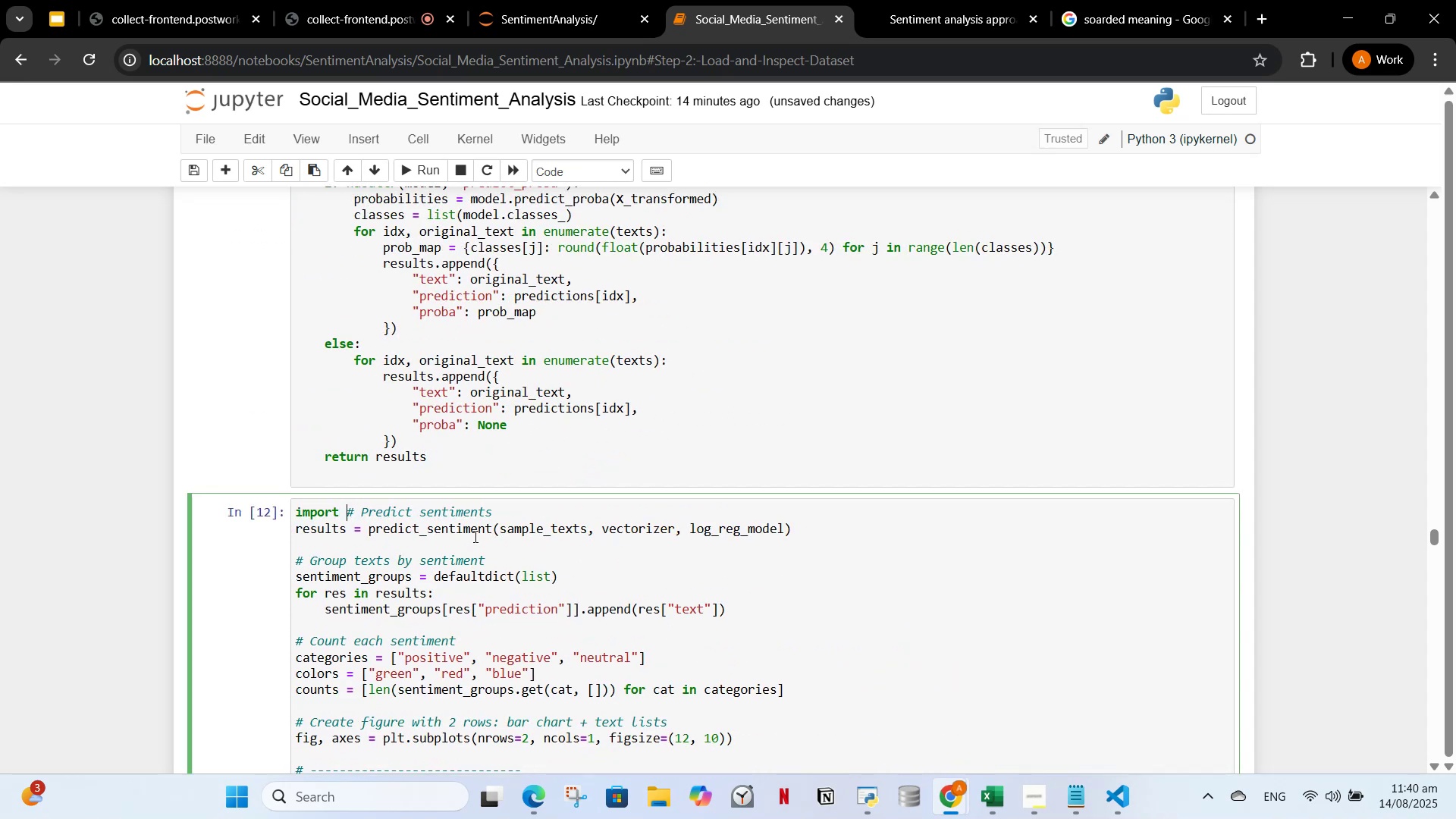 
key(Control+Z)
 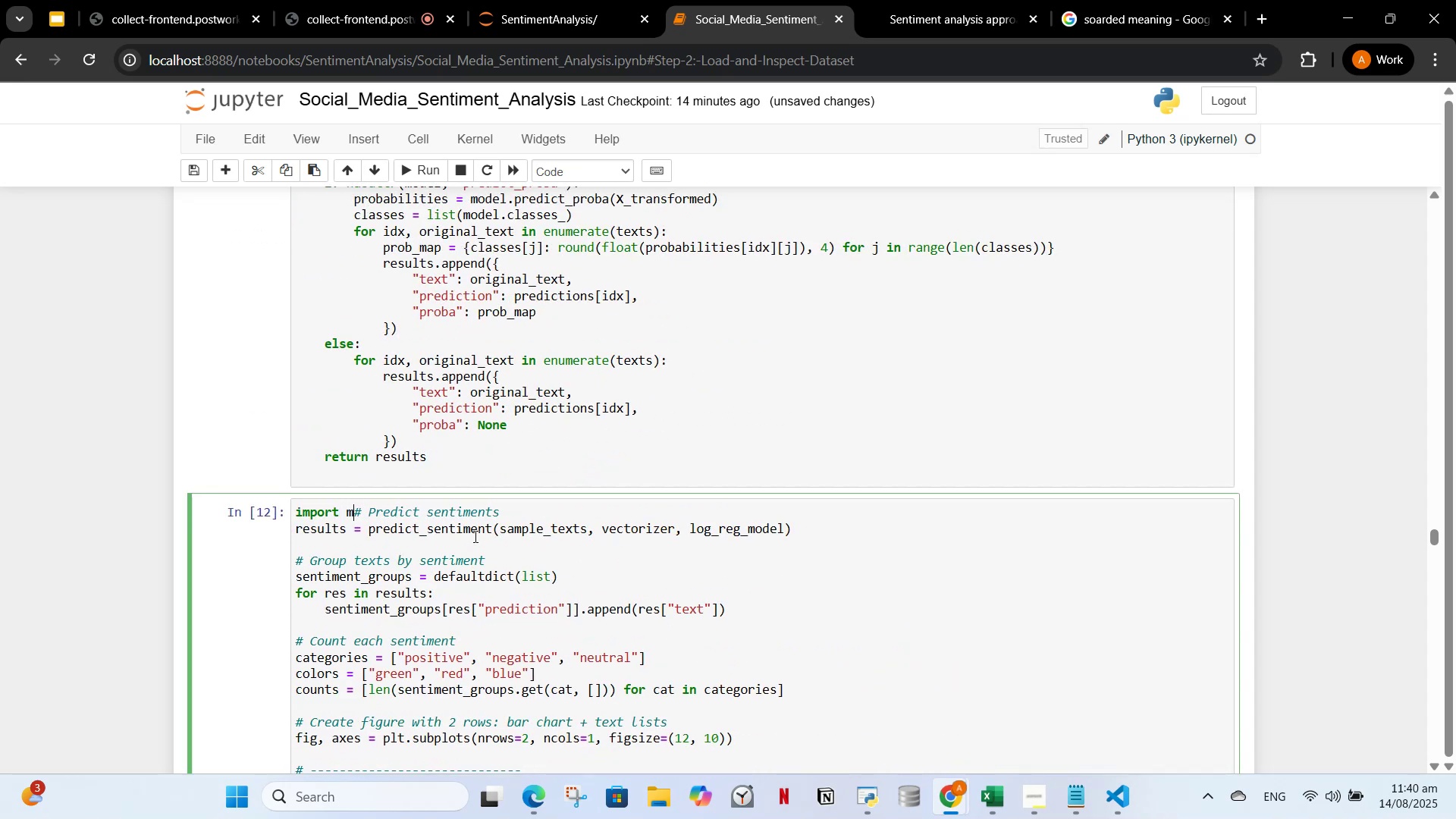 
key(Control+Z)
 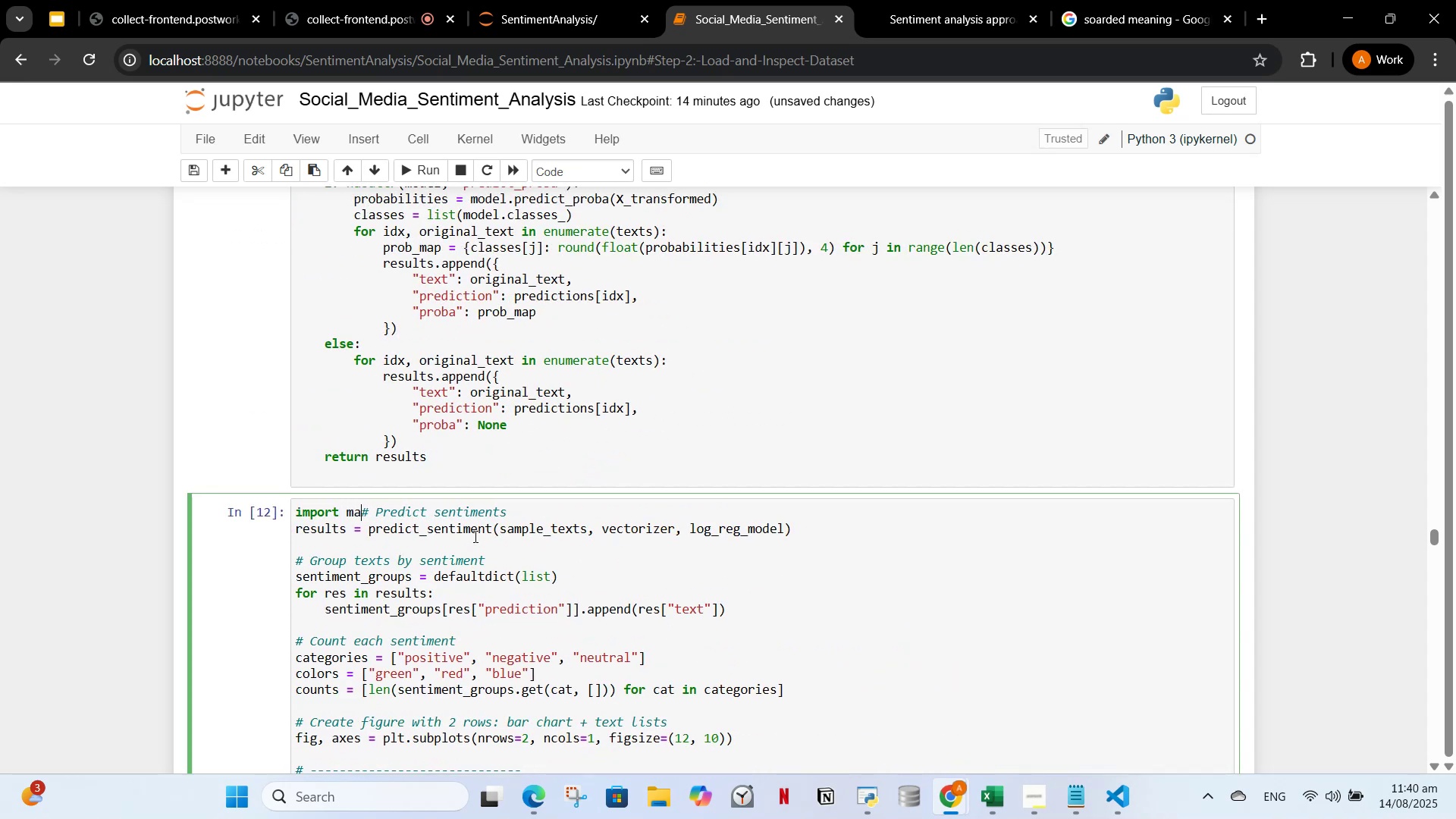 
key(Control+Z)
 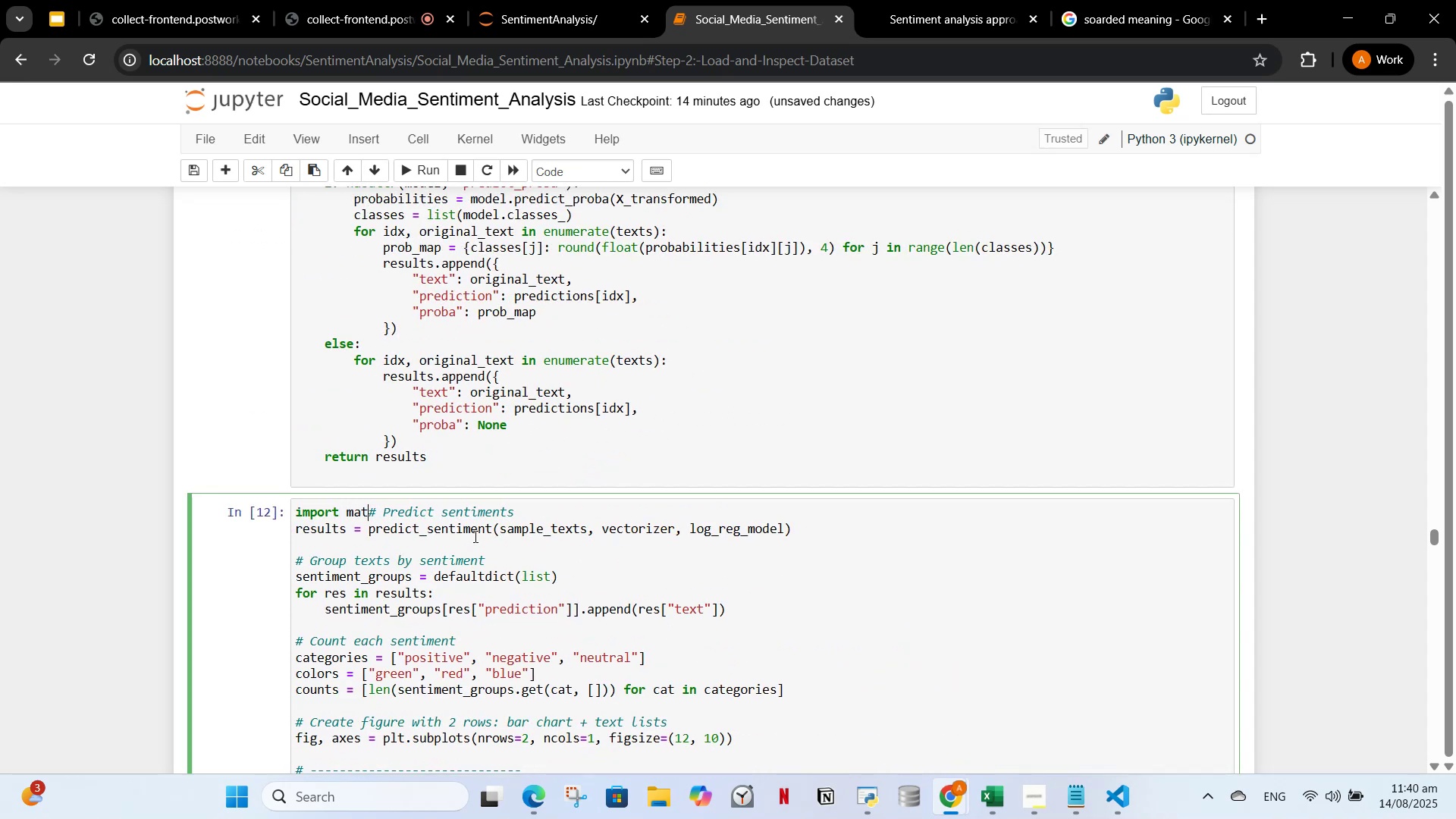 
key(Control+Z)
 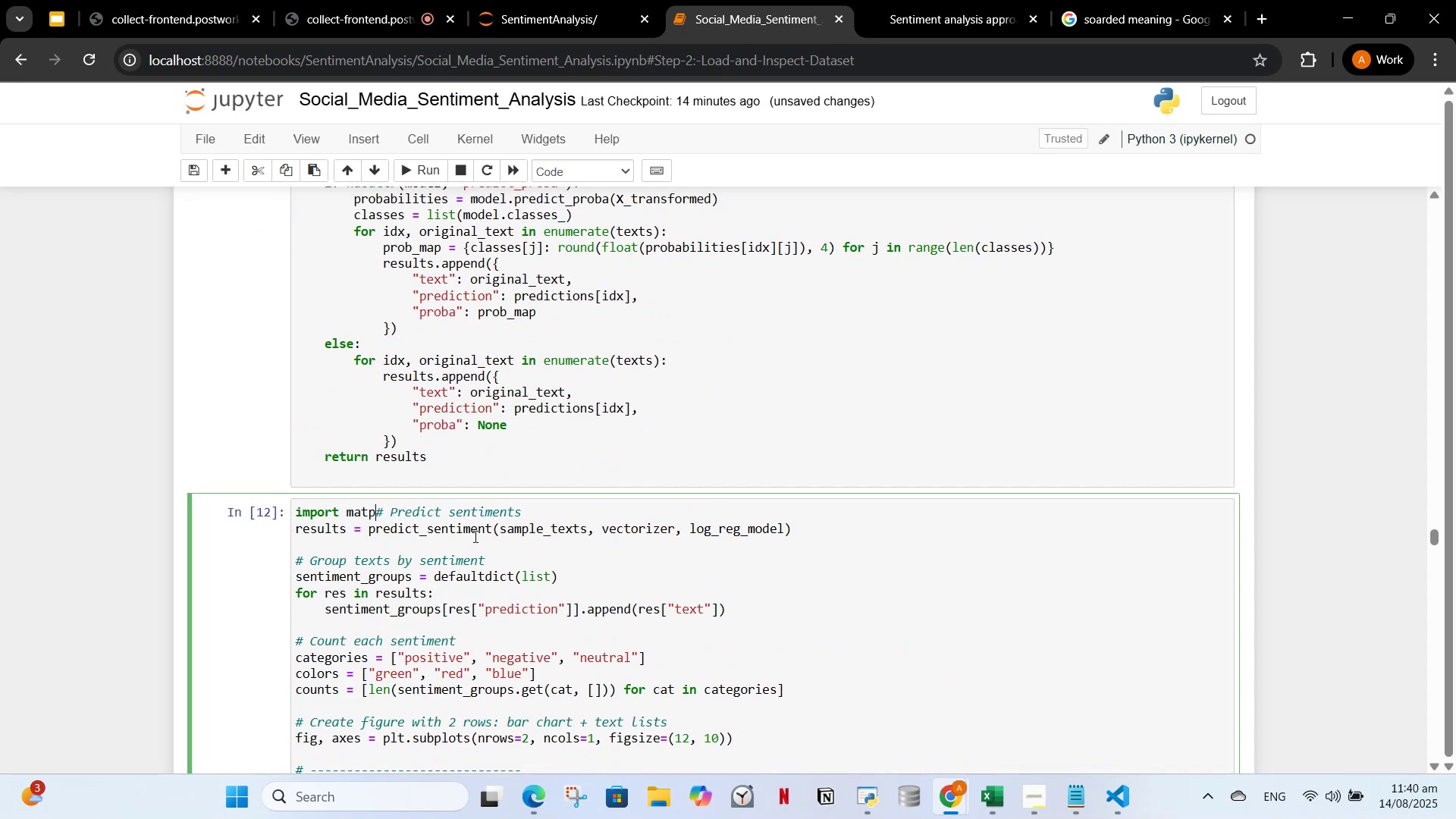 
key(Control+Z)
 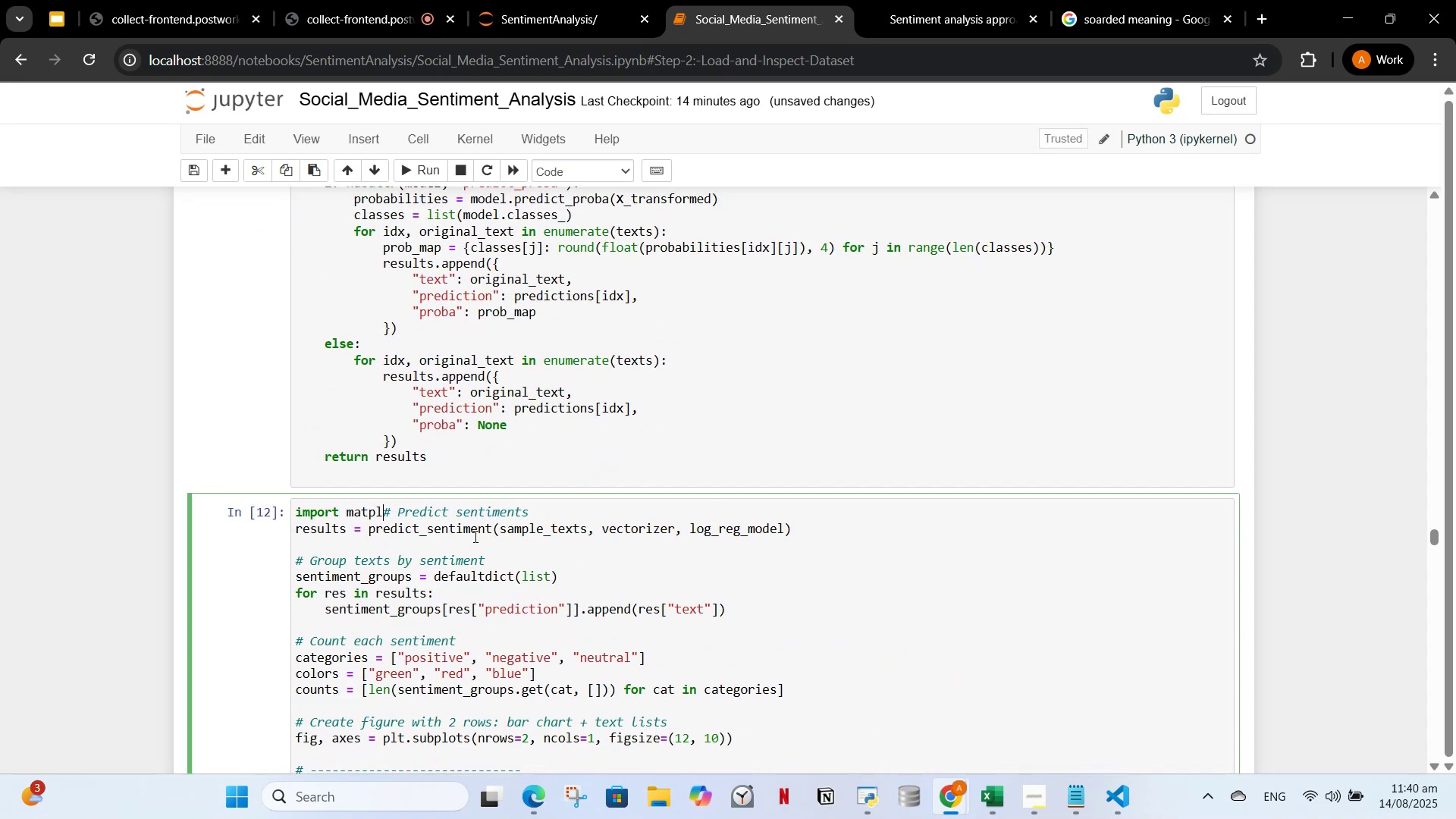 
key(Control+Z)
 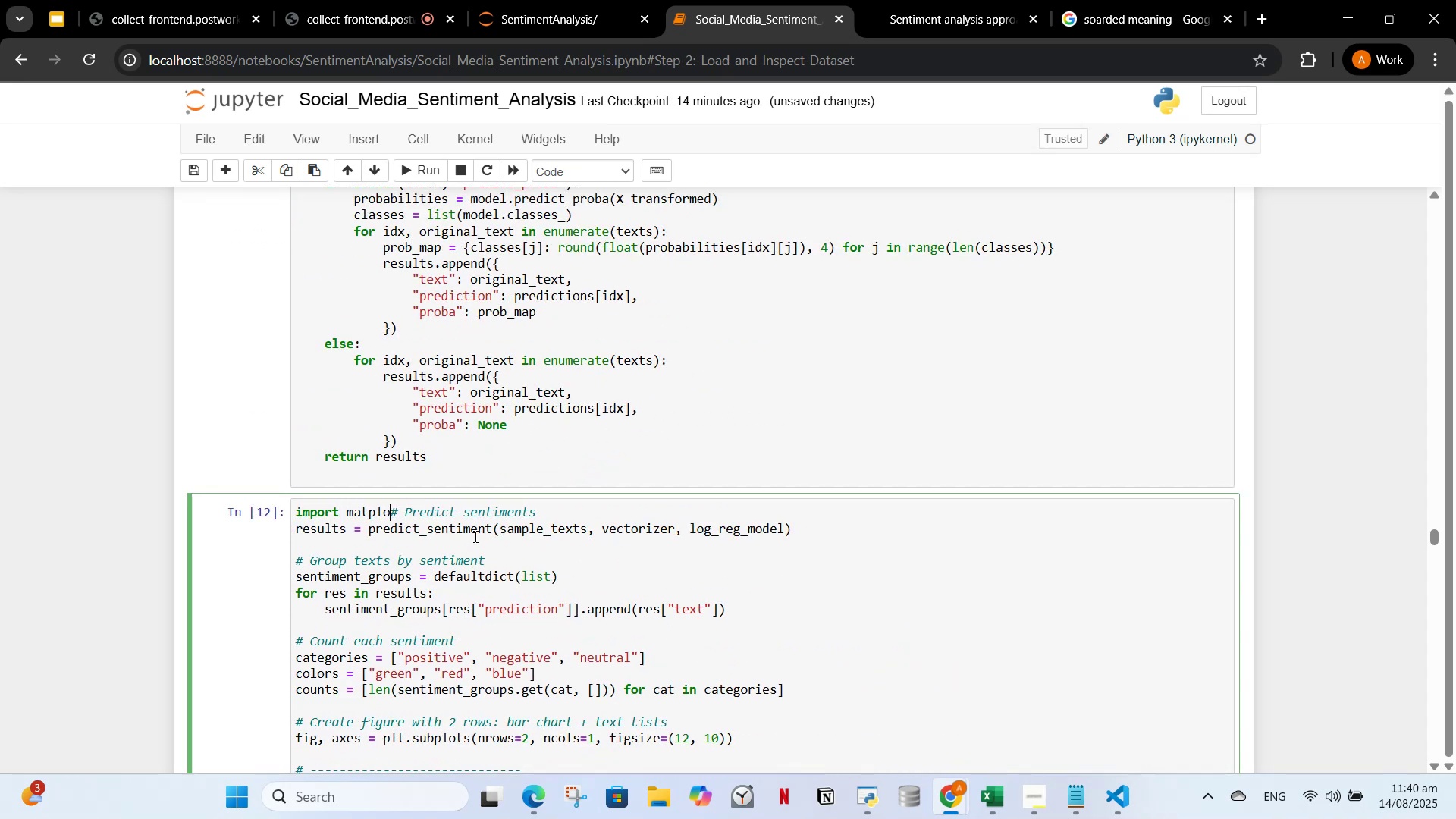 
key(Control+Z)
 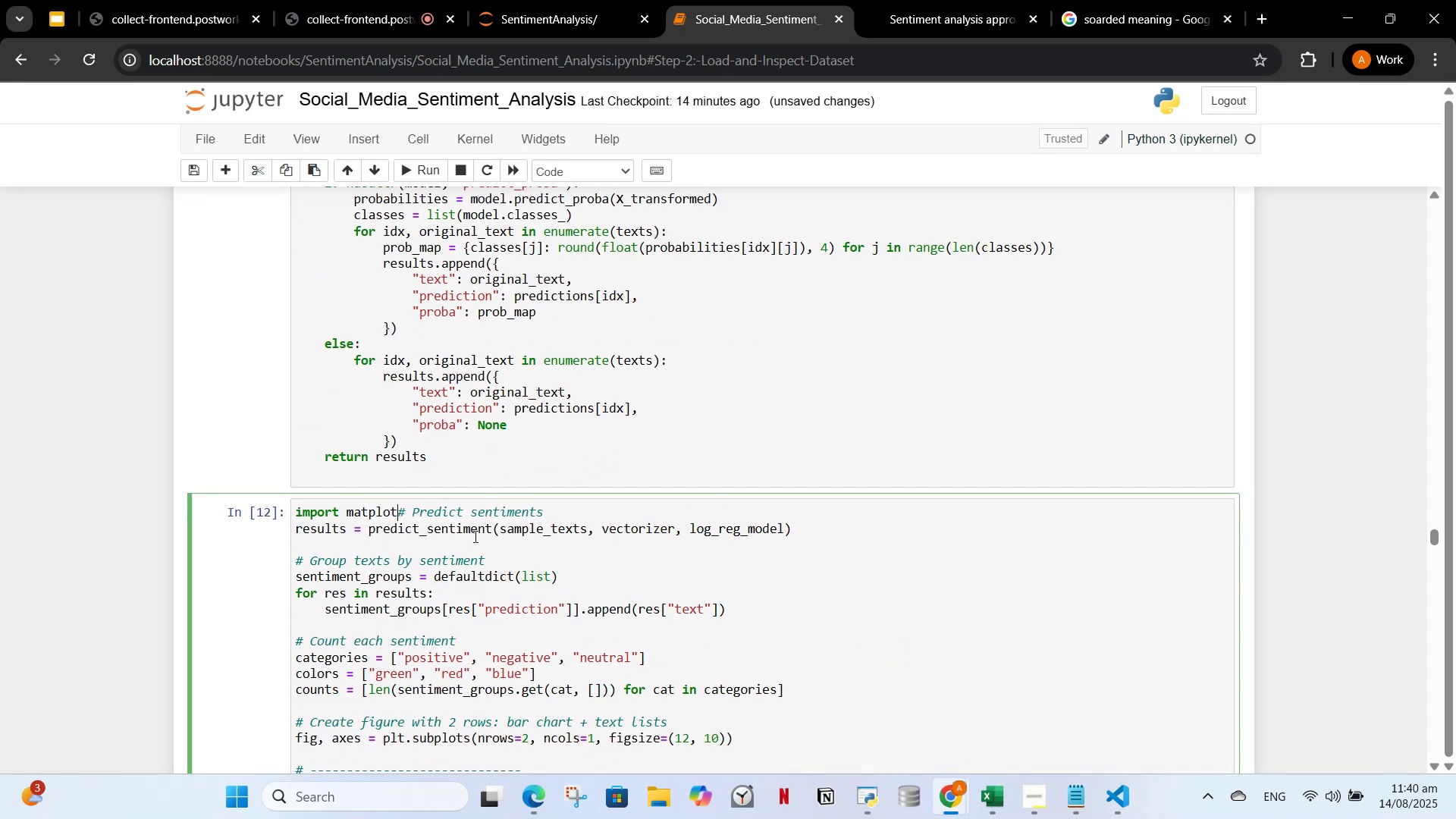 
hold_key(key=Z, duration=0.52)
 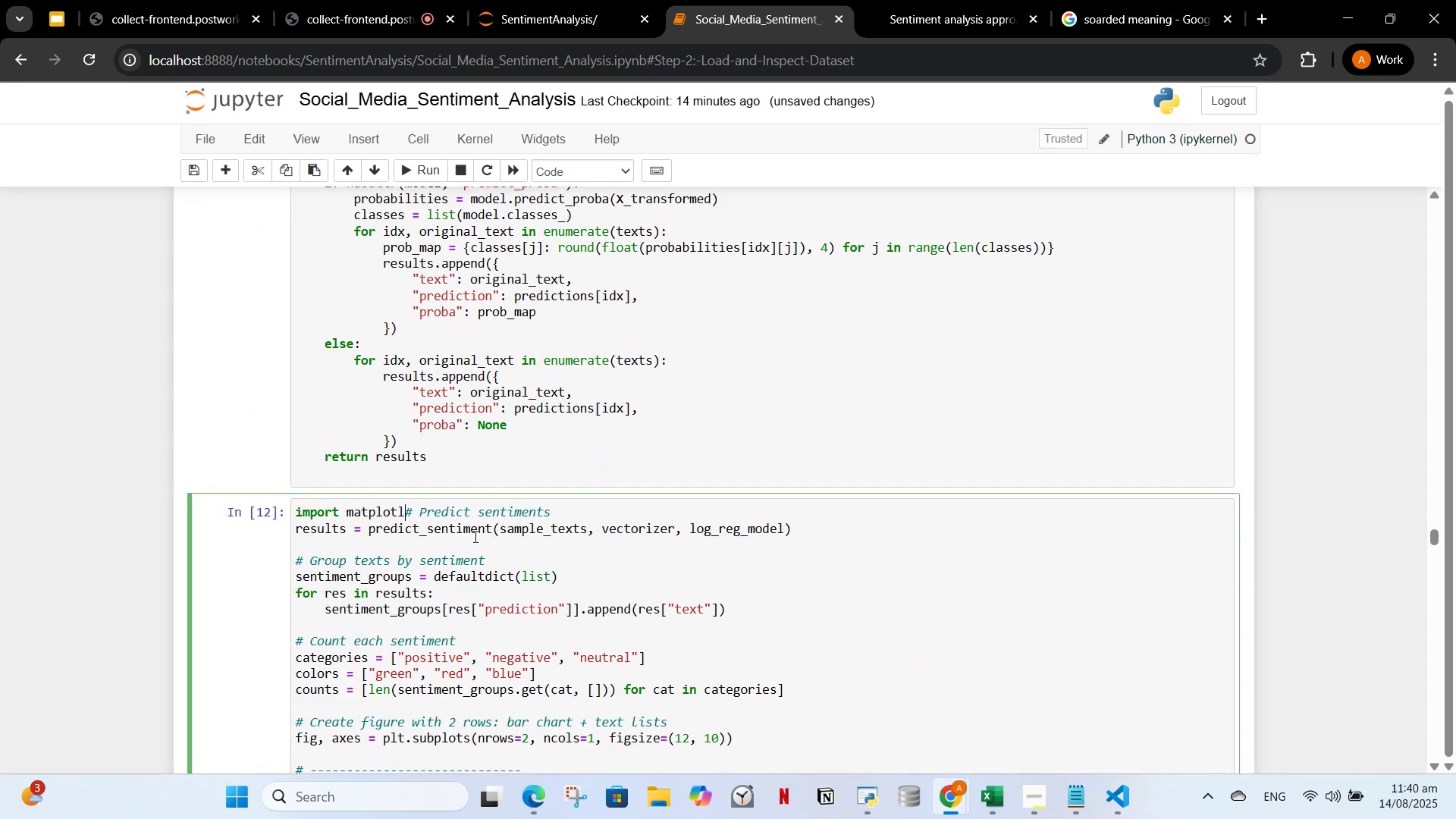 
scroll: coordinate [474, 536], scroll_direction: down, amount: 5.0
 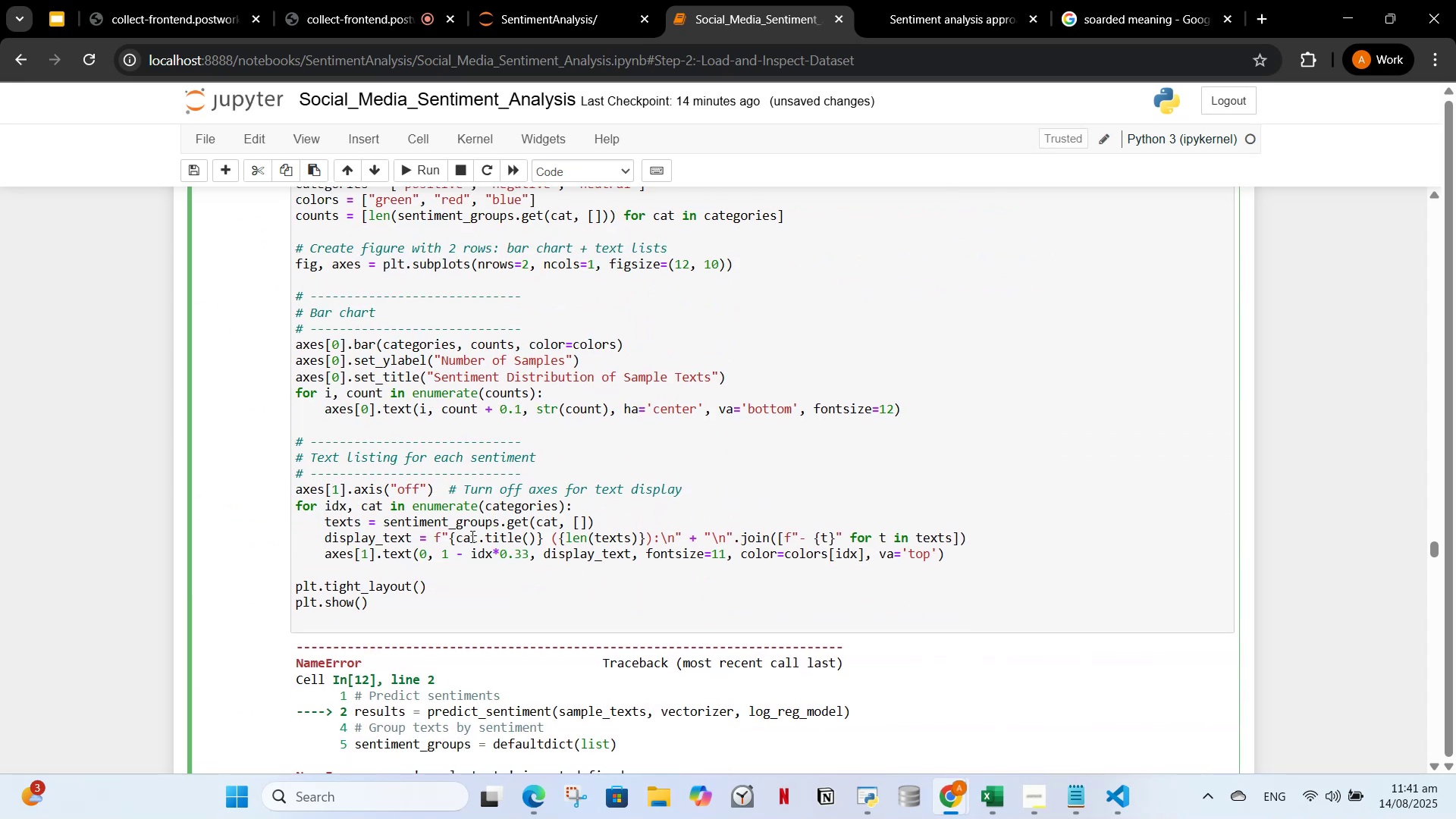 
scroll: coordinate [689, 482], scroll_direction: up, amount: 116.0
 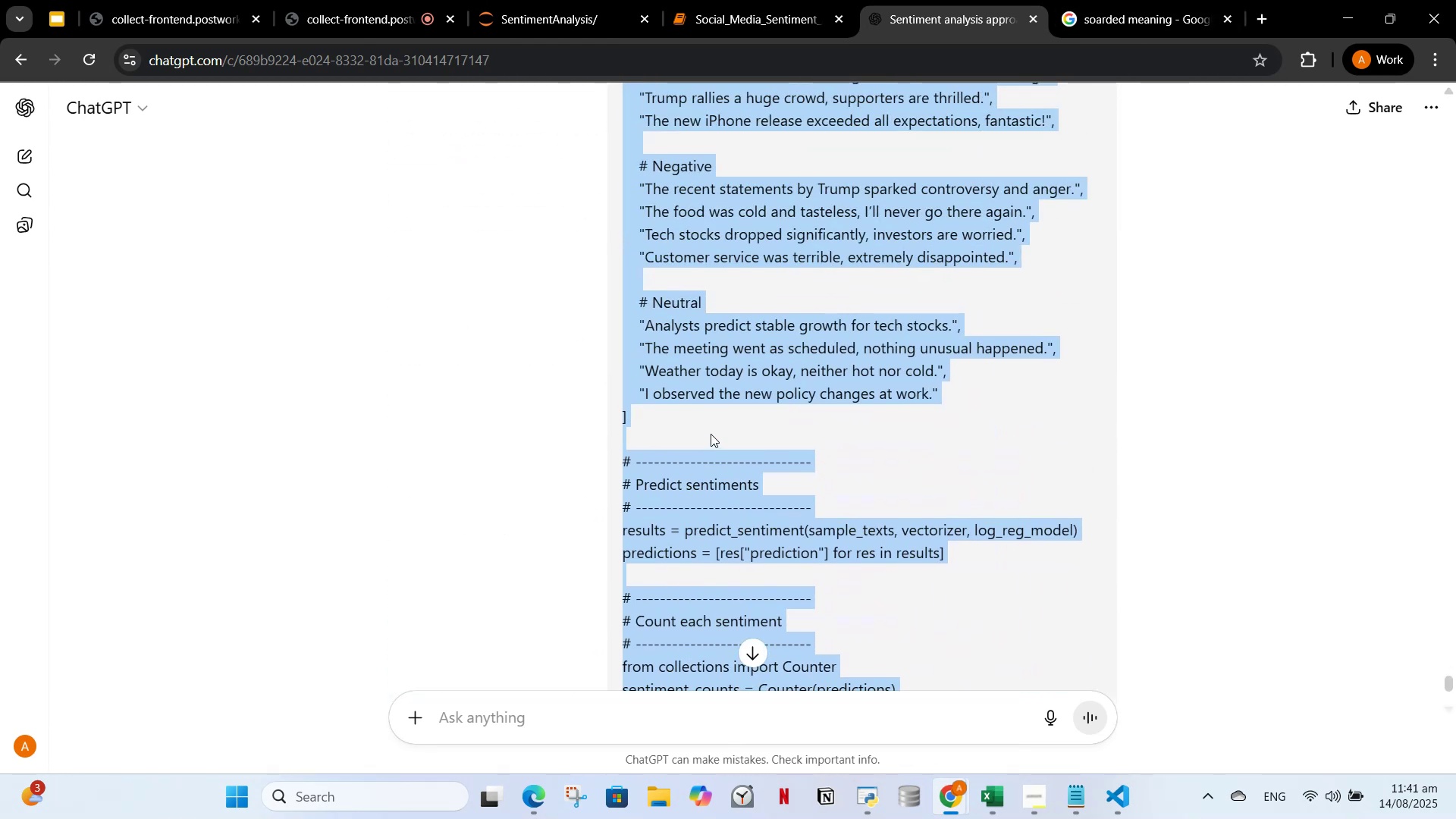 
left_click([637, 403])
 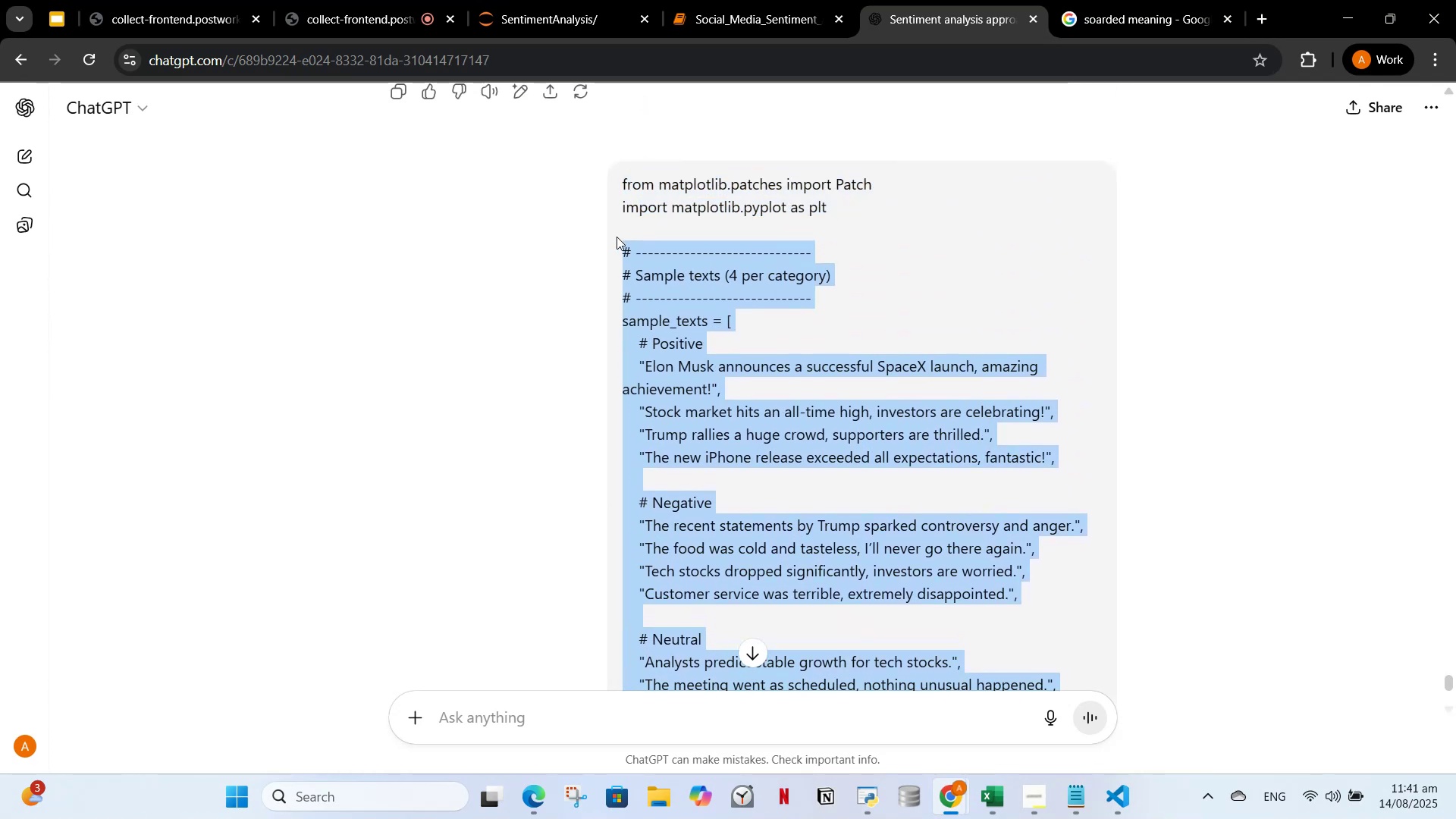 
key(Control+C)
 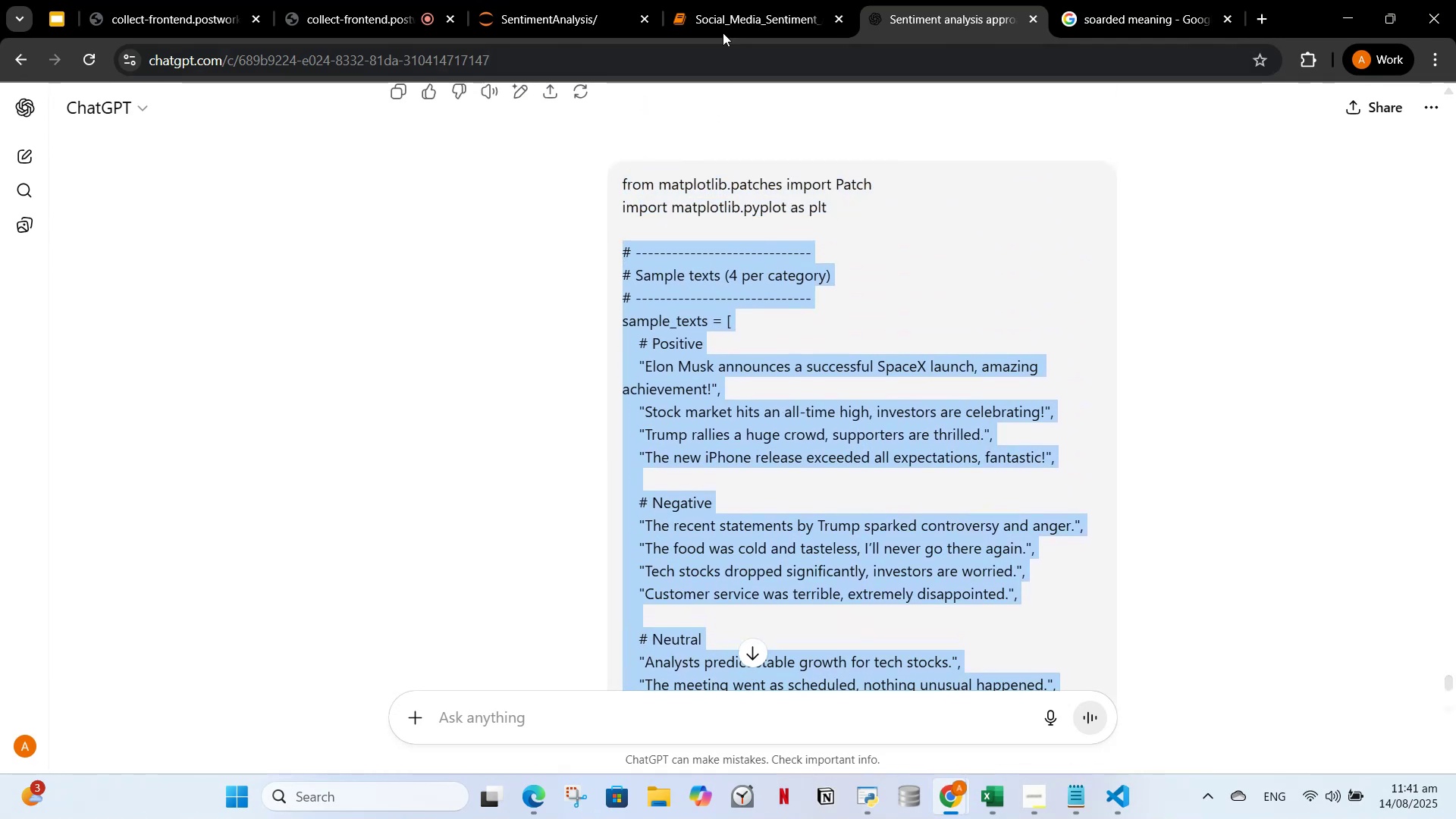 
left_click([729, 10])
 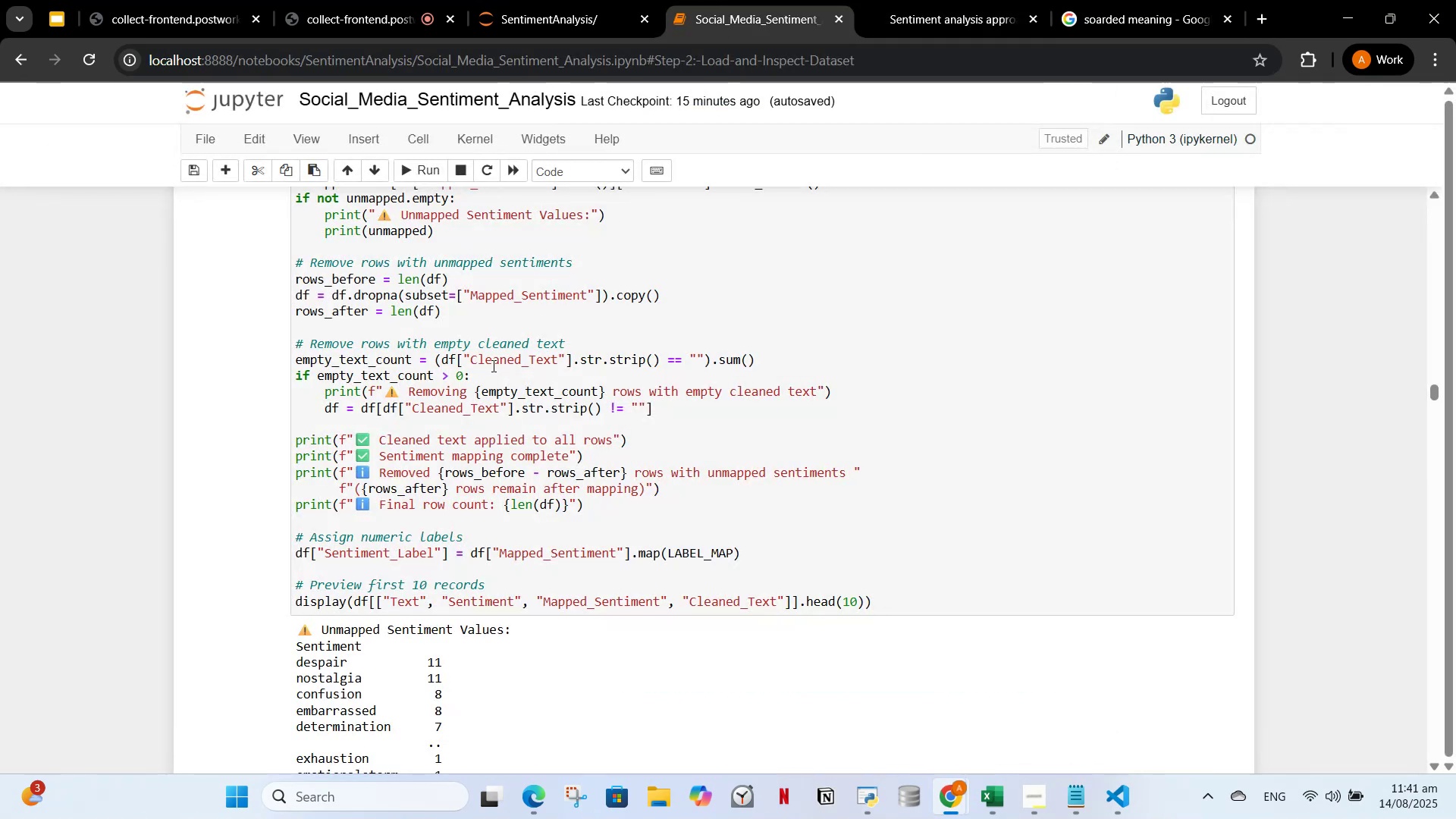 
scroll: coordinate [507, 359], scroll_direction: up, amount: 5.0
 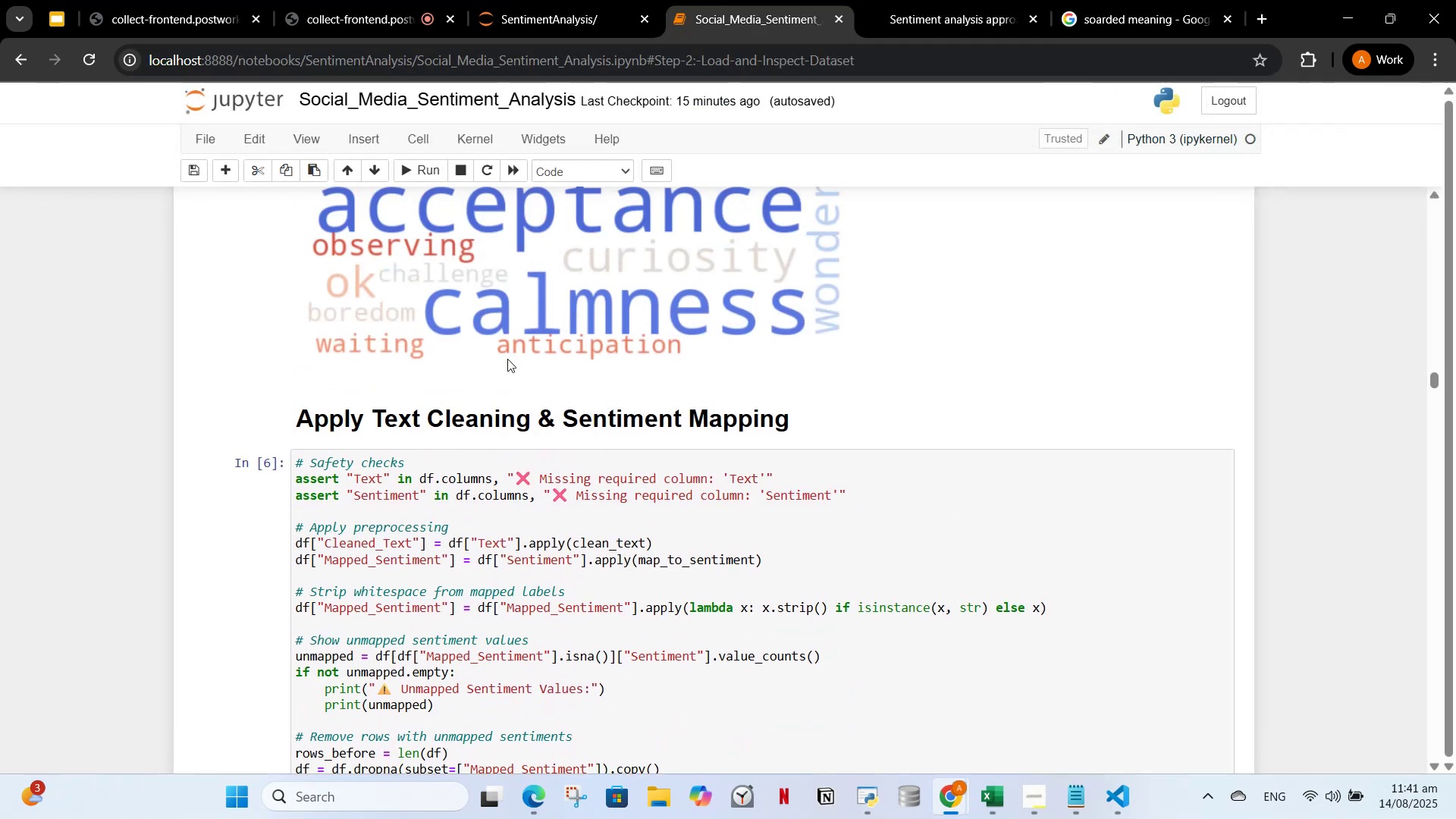 
scroll: coordinate [504, 363], scroll_direction: down, amount: 28.0
 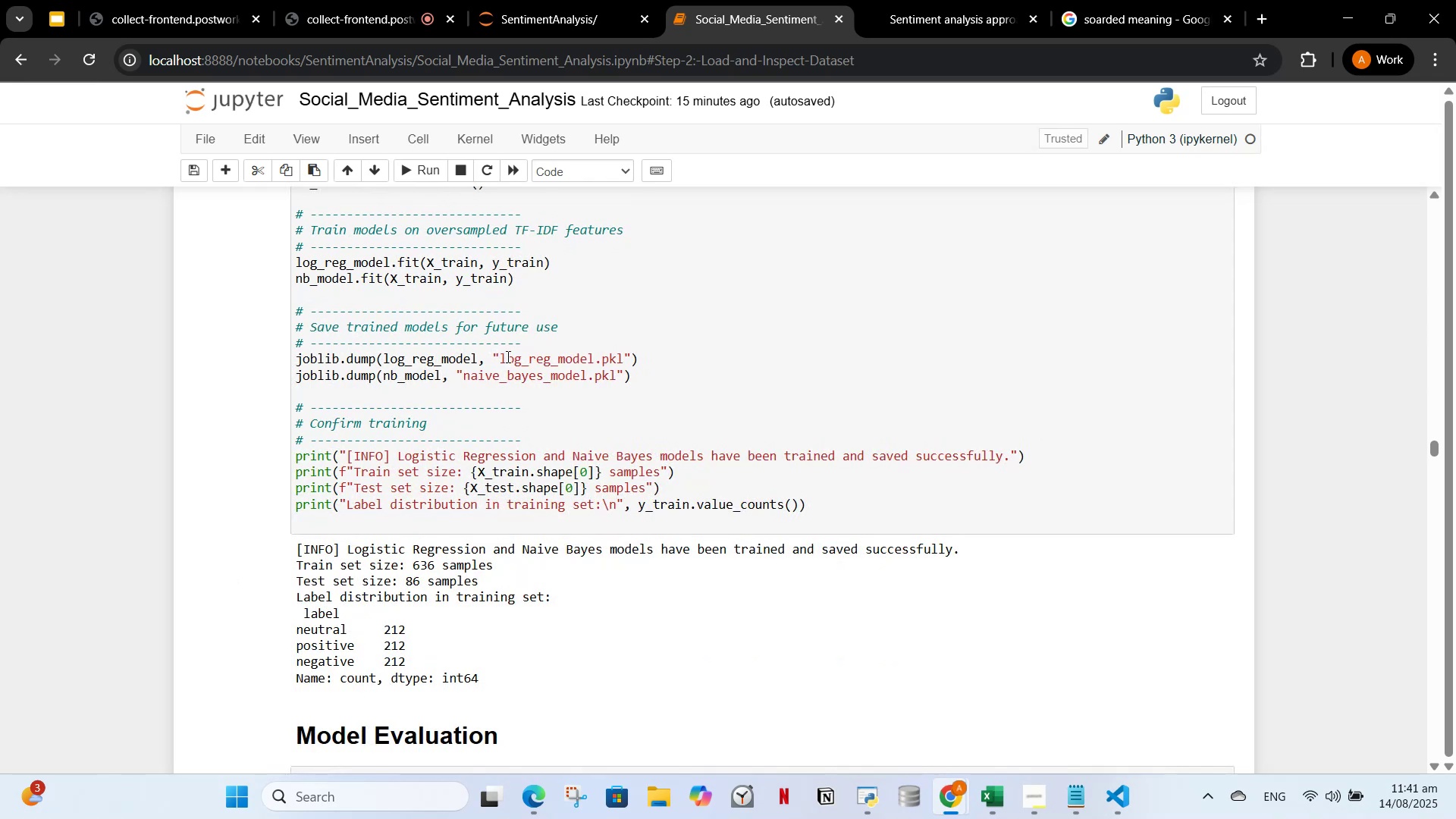 
scroll: coordinate [507, 356], scroll_direction: up, amount: 3.0
 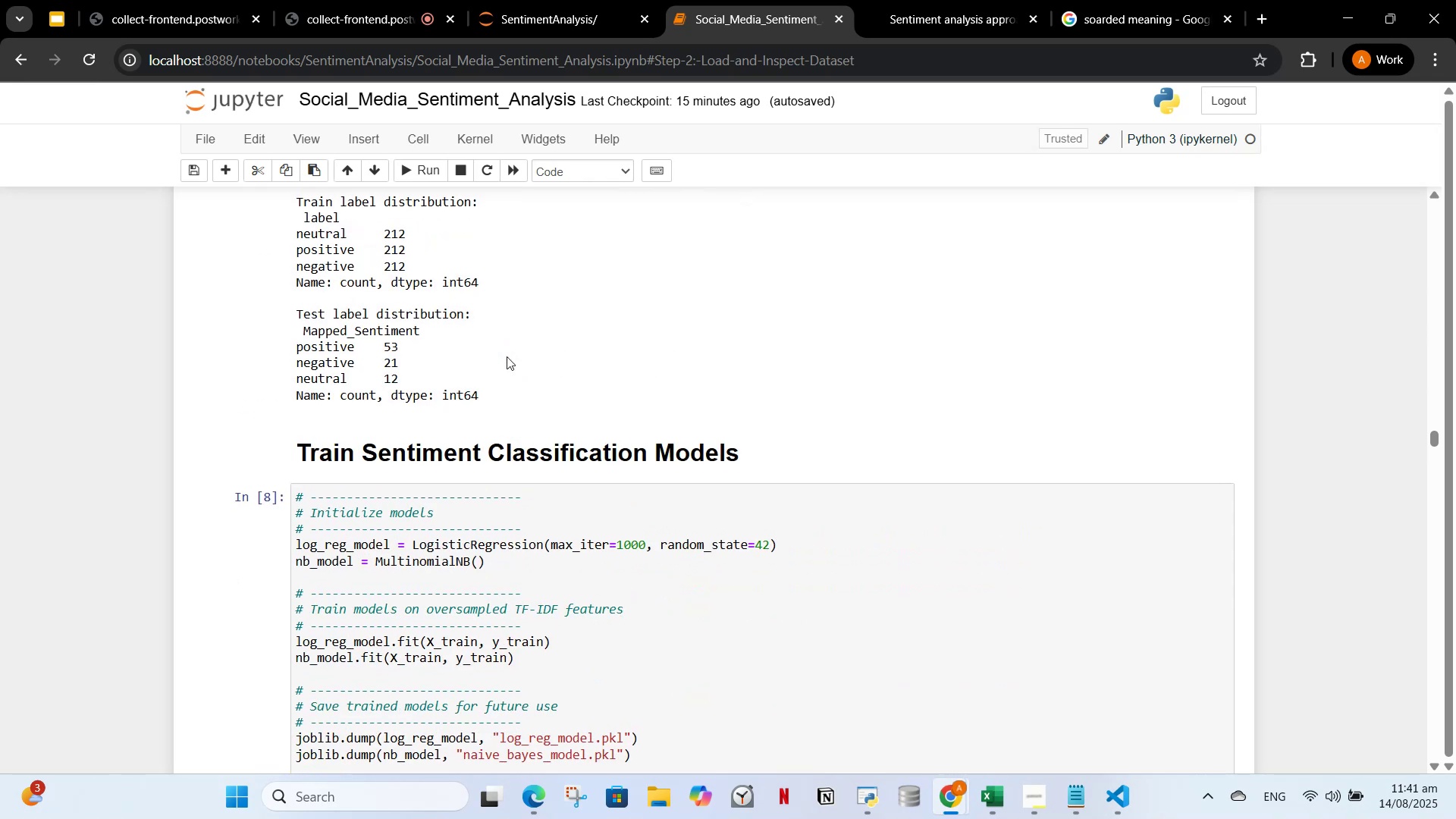 
scroll: coordinate [514, 419], scroll_direction: down, amount: 22.0
 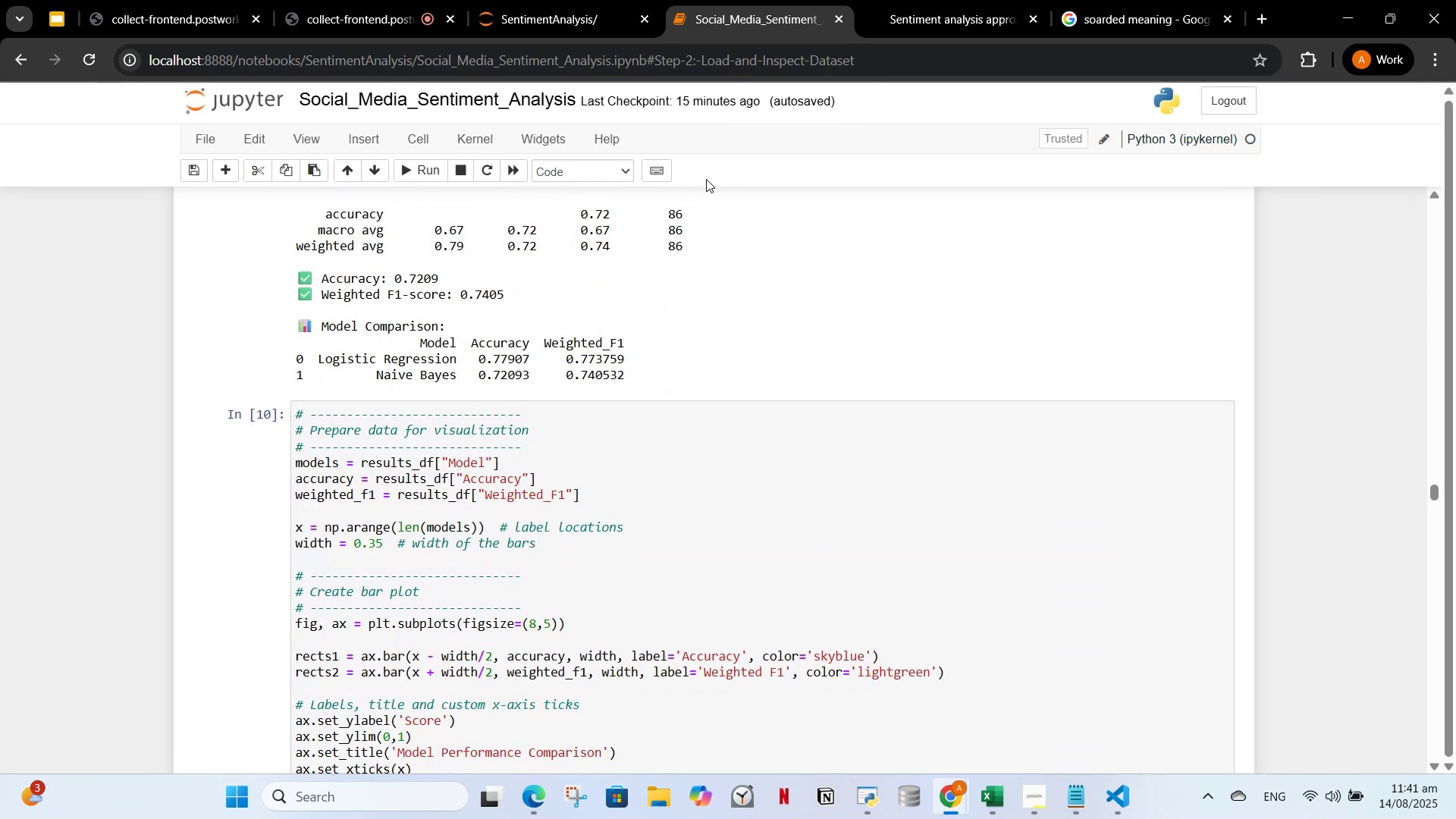 
left_click([1009, 0])
 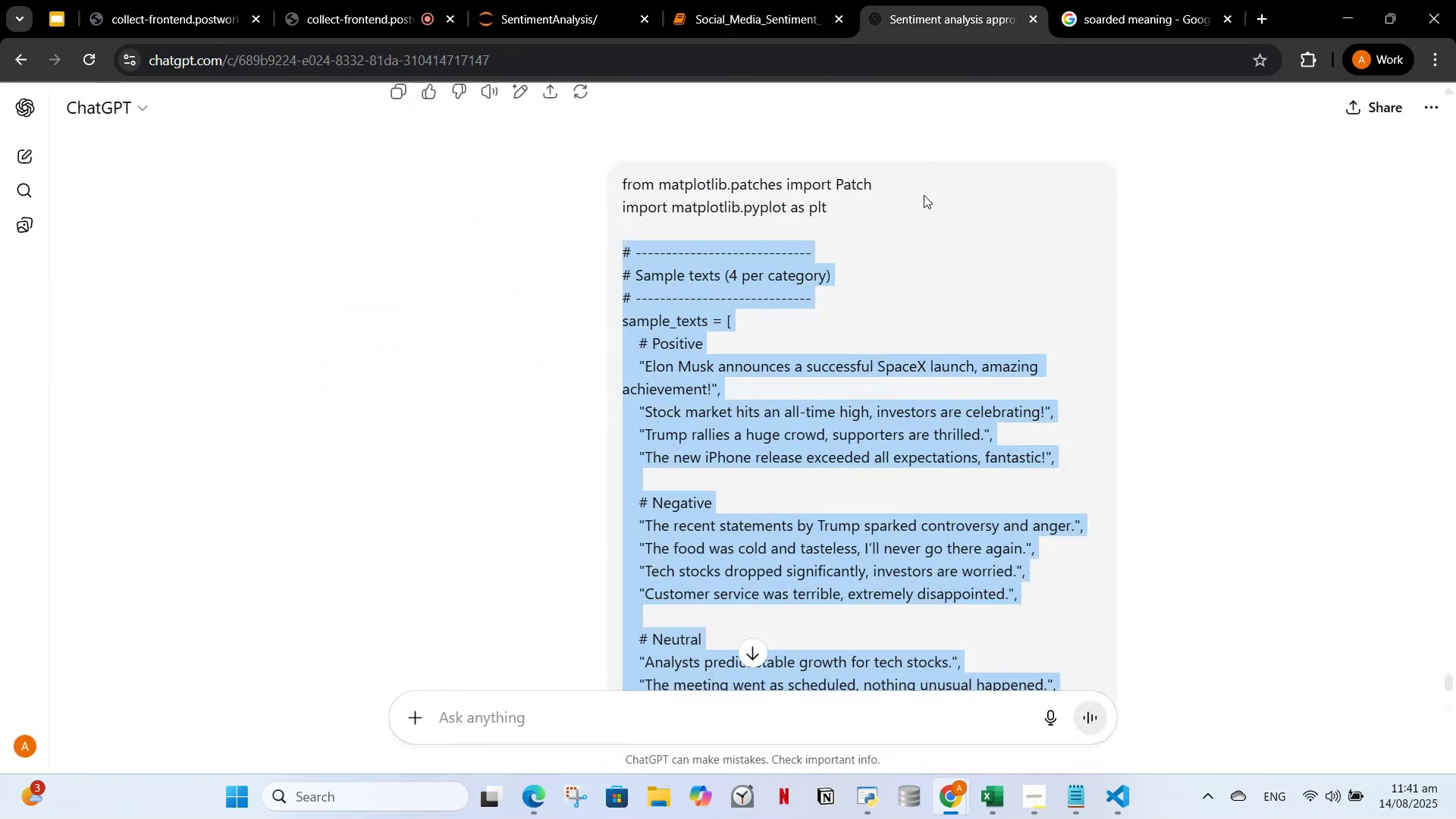 
scroll: coordinate [861, 299], scroll_direction: down, amount: 5.0
 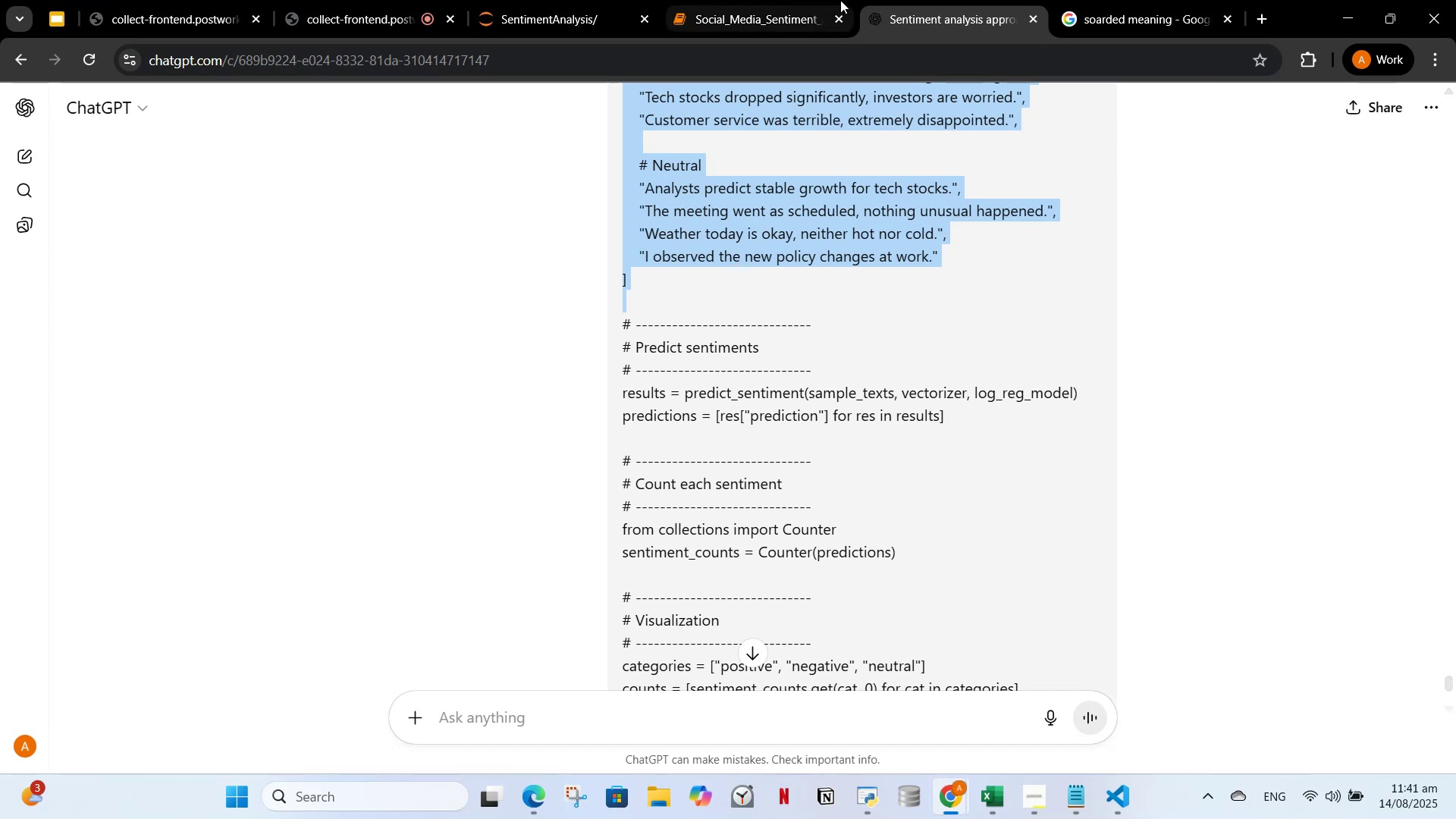 
left_click([745, 8])
 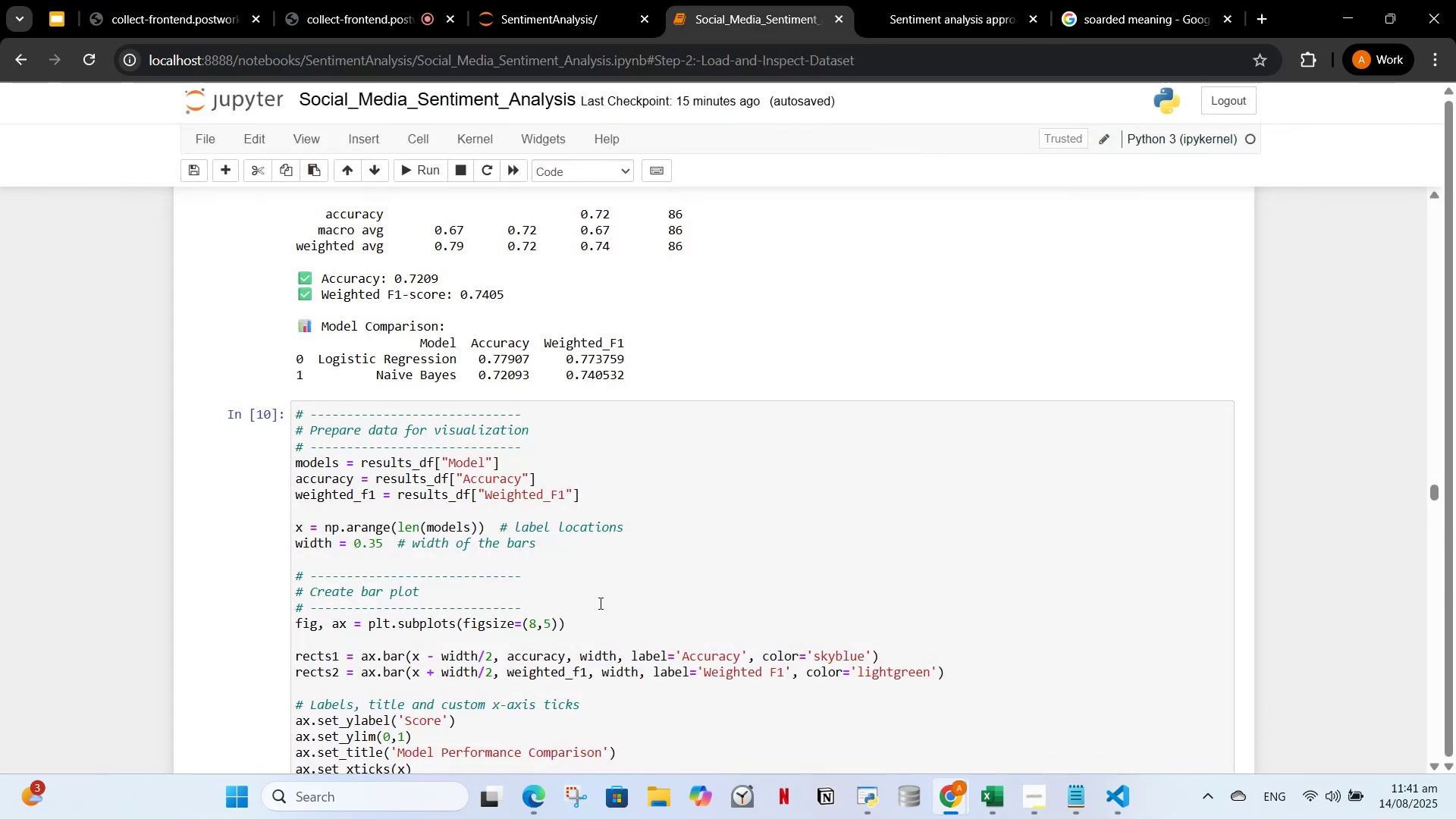 
scroll: coordinate [607, 529], scroll_direction: down, amount: 25.0
 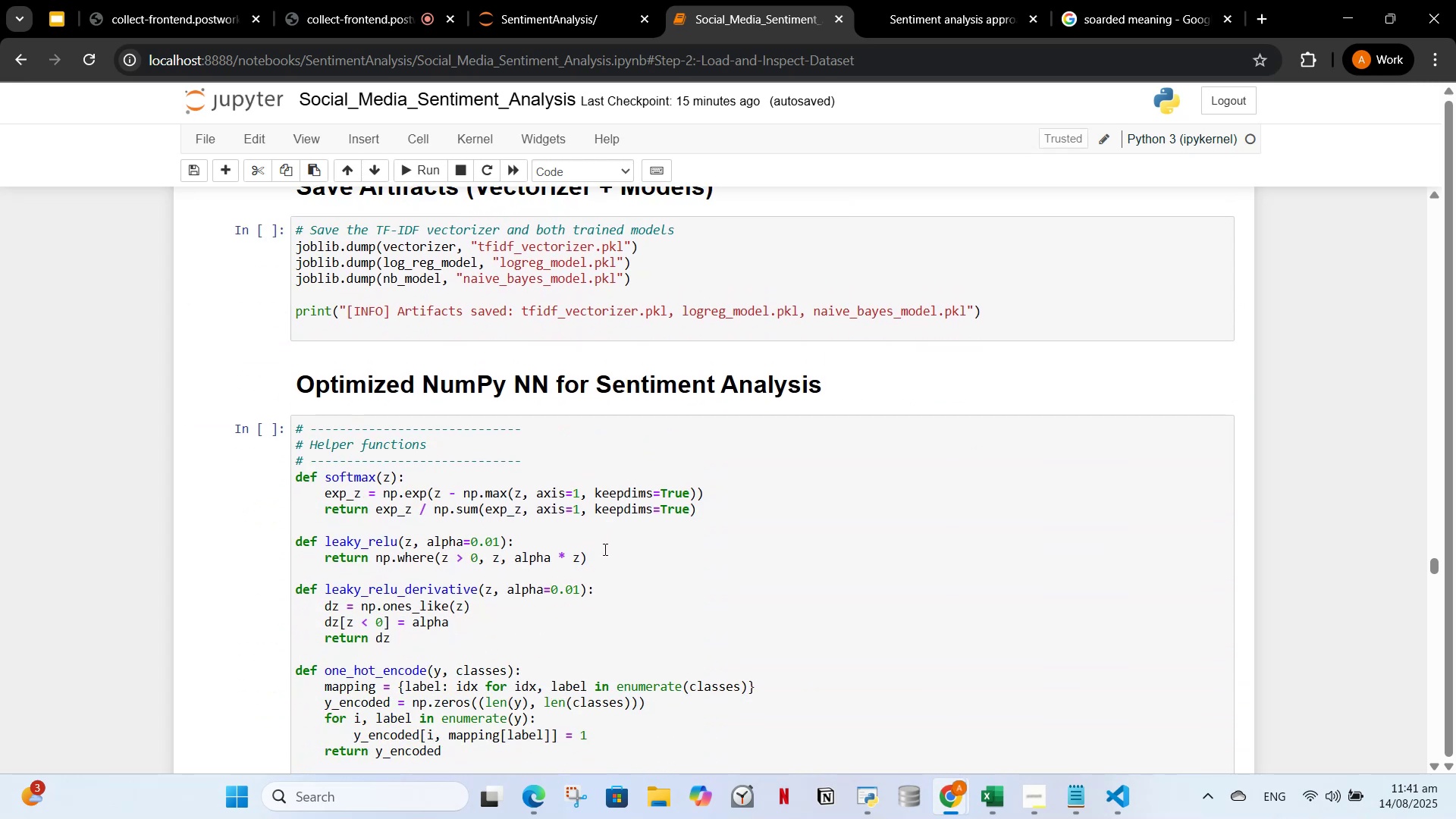 
scroll: coordinate [709, 598], scroll_direction: up, amount: 25.0
 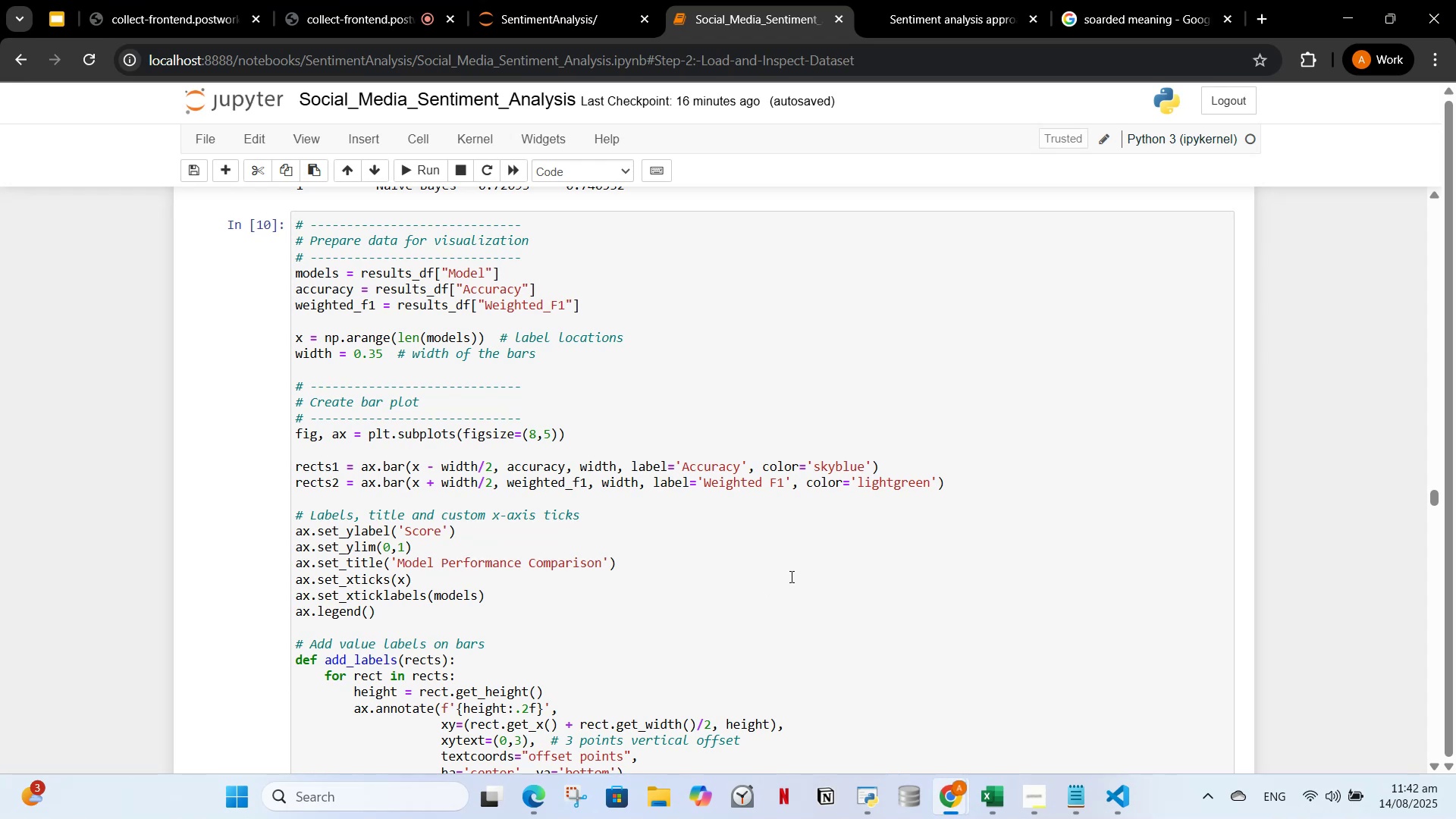 
scroll: coordinate [594, 639], scroll_direction: down, amount: 2.0
 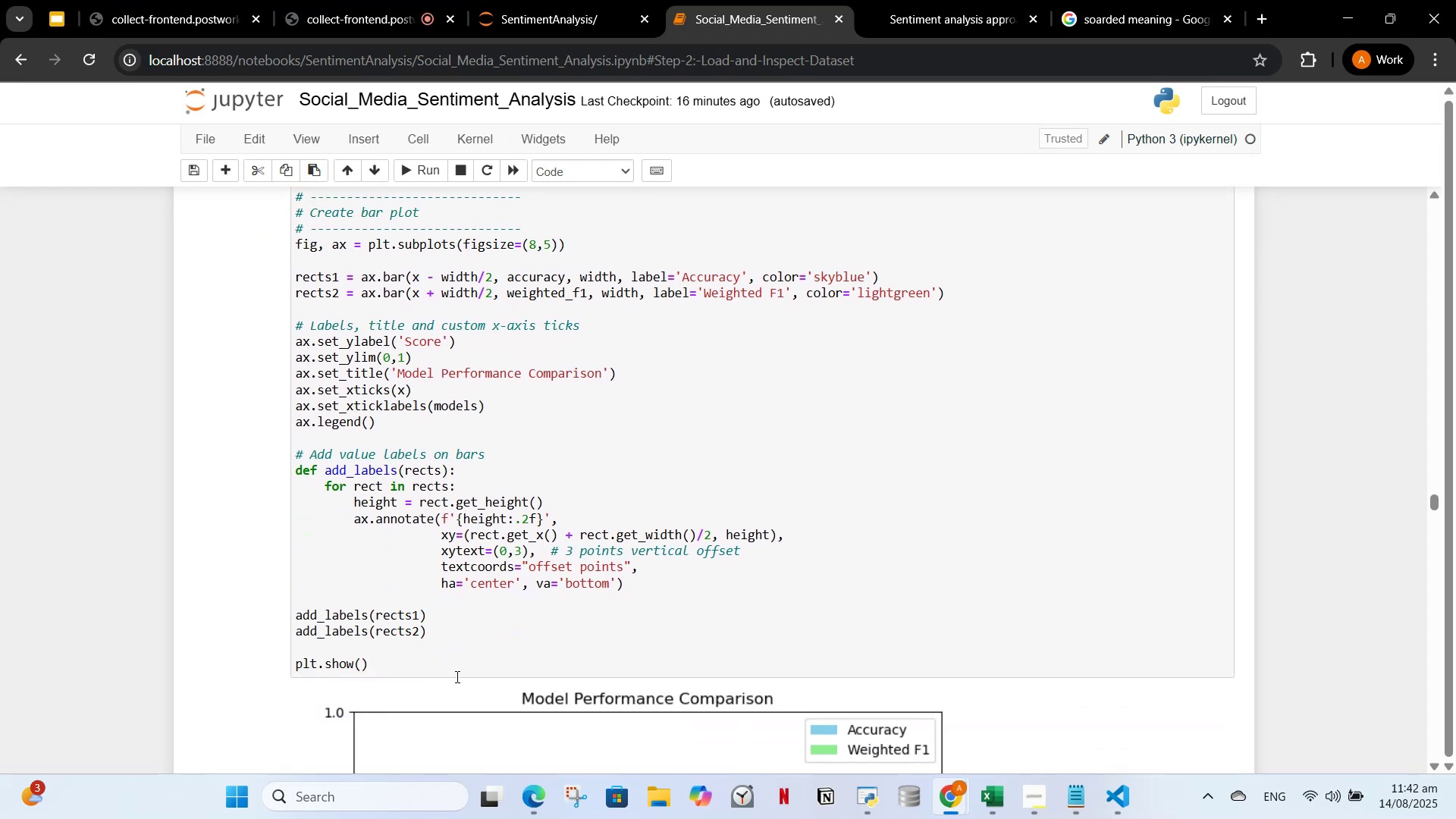 
left_click([455, 676])
 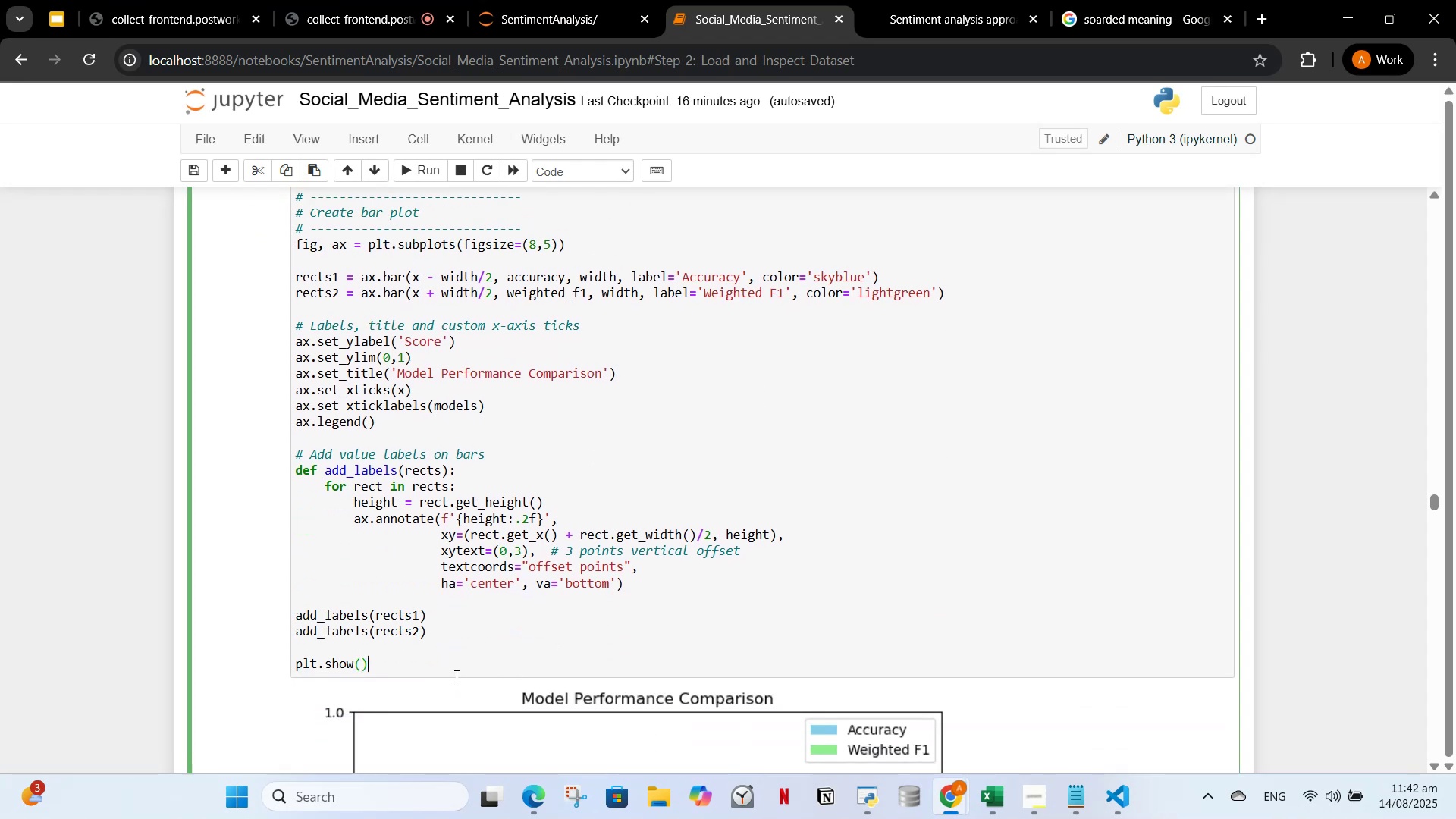 
hold_key(key=ShiftLeft, duration=0.48)
 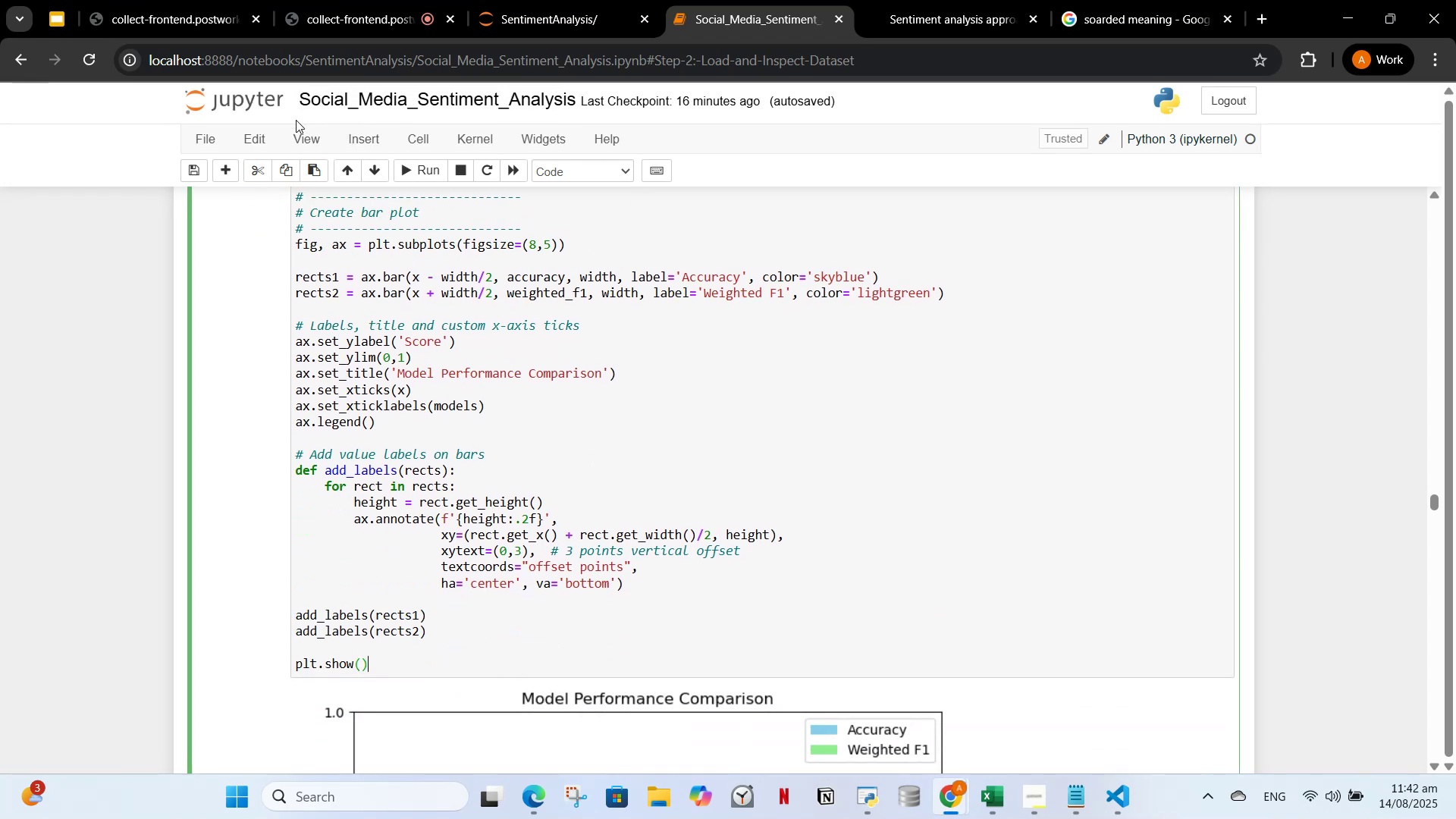 
left_click([228, 170])
 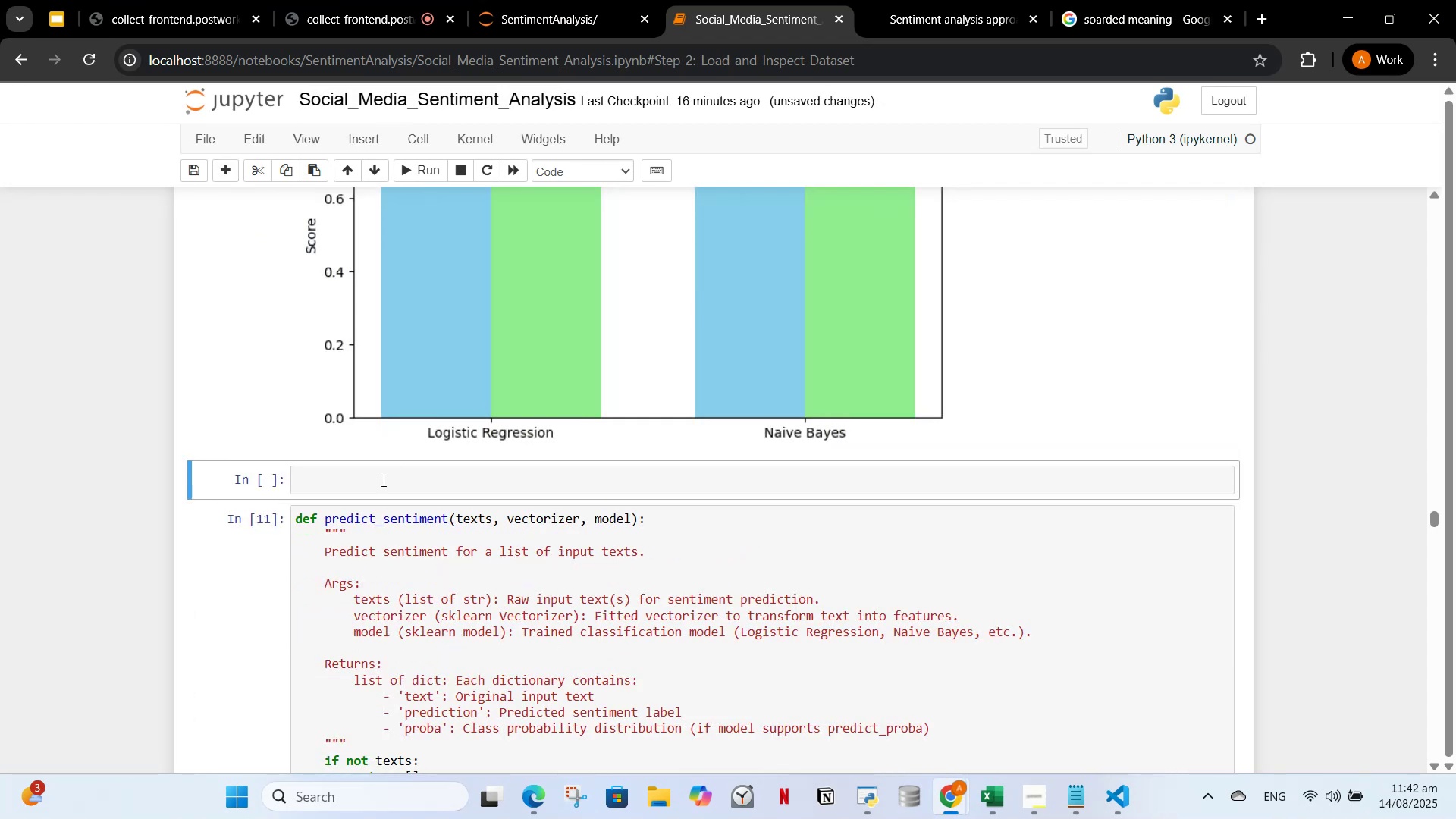 
left_click([382, 480])
 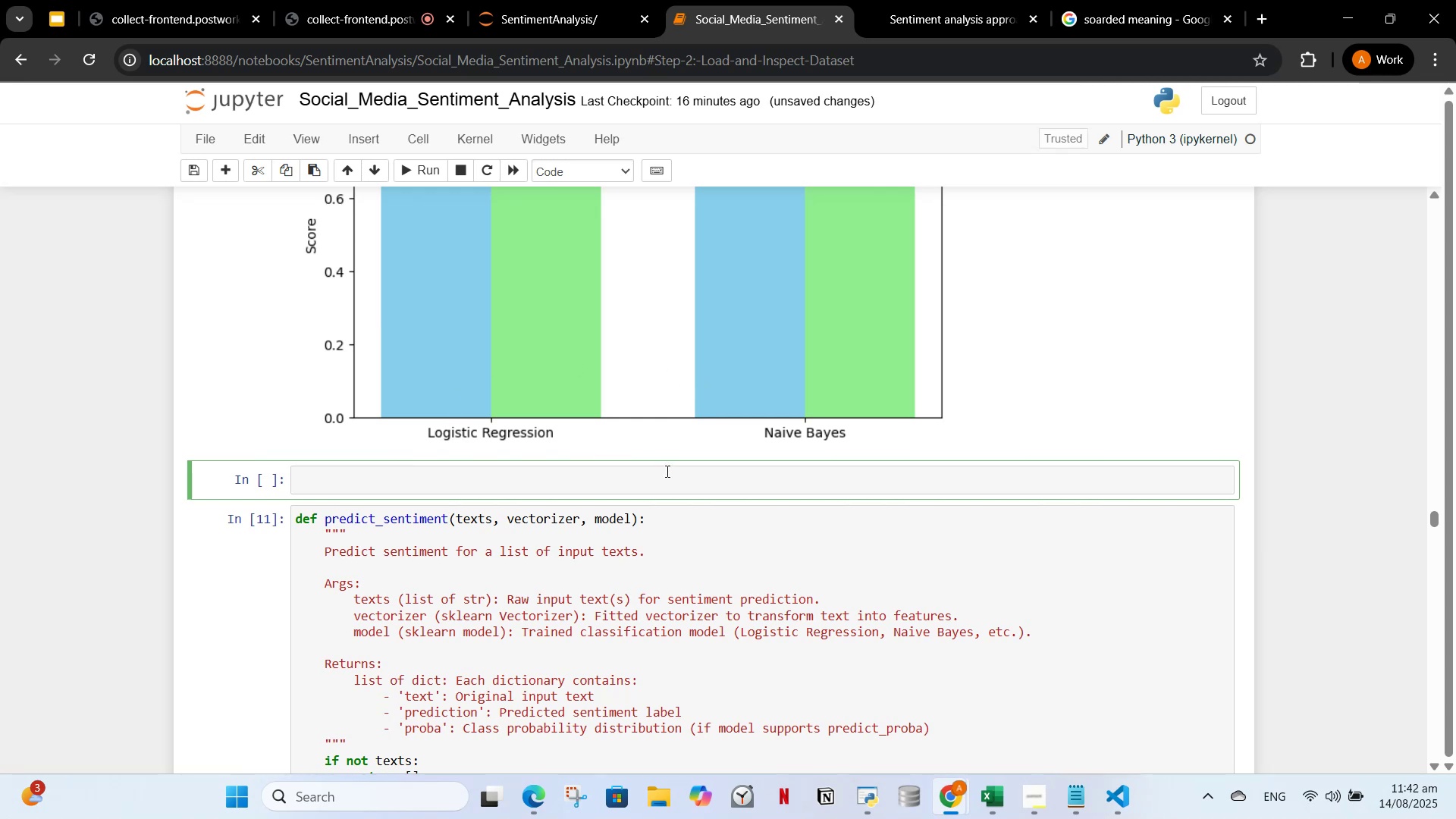 
scroll: coordinate [684, 432], scroll_direction: down, amount: 11.0
 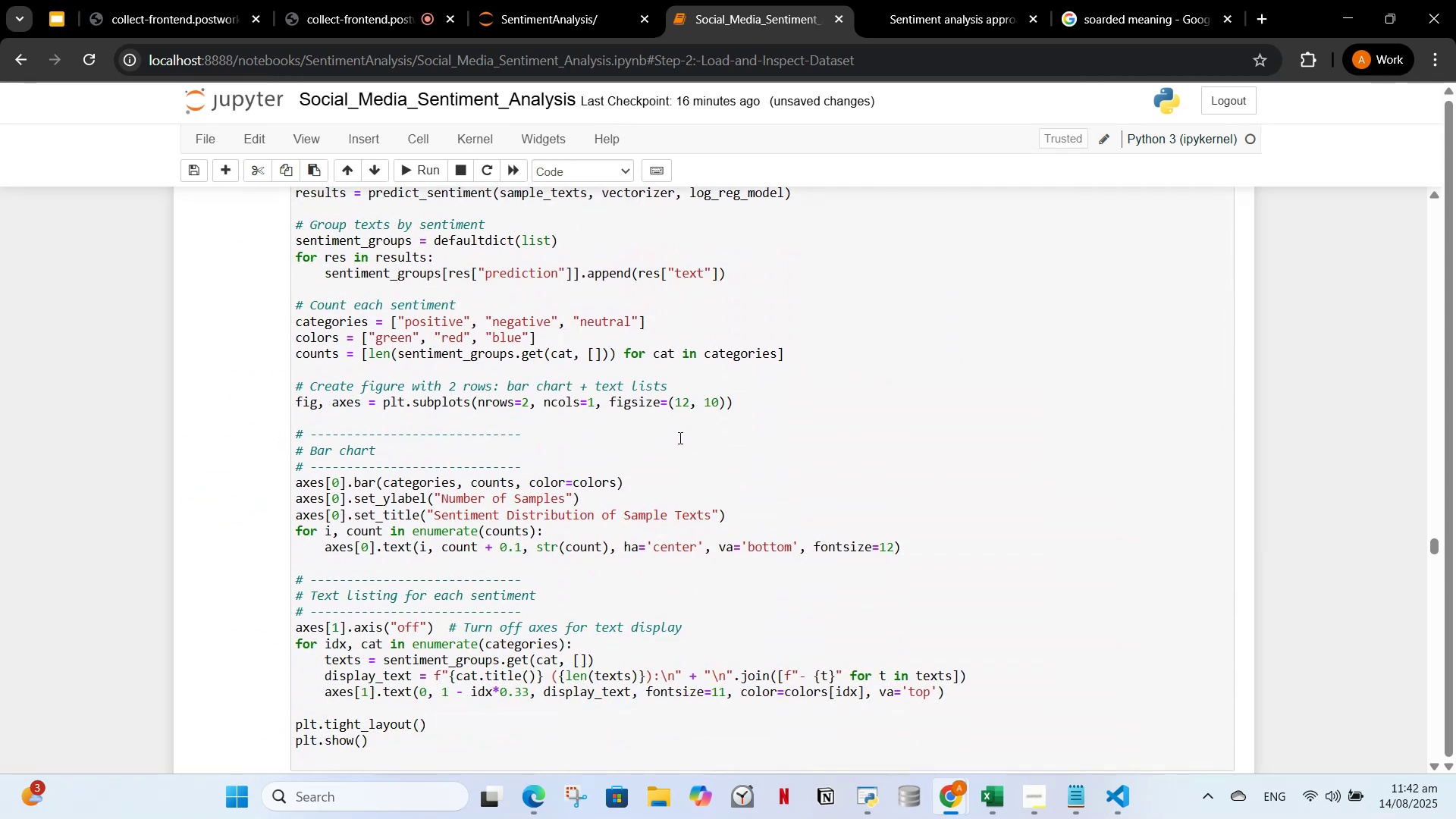 
scroll: coordinate [679, 428], scroll_direction: up, amount: 1.0
 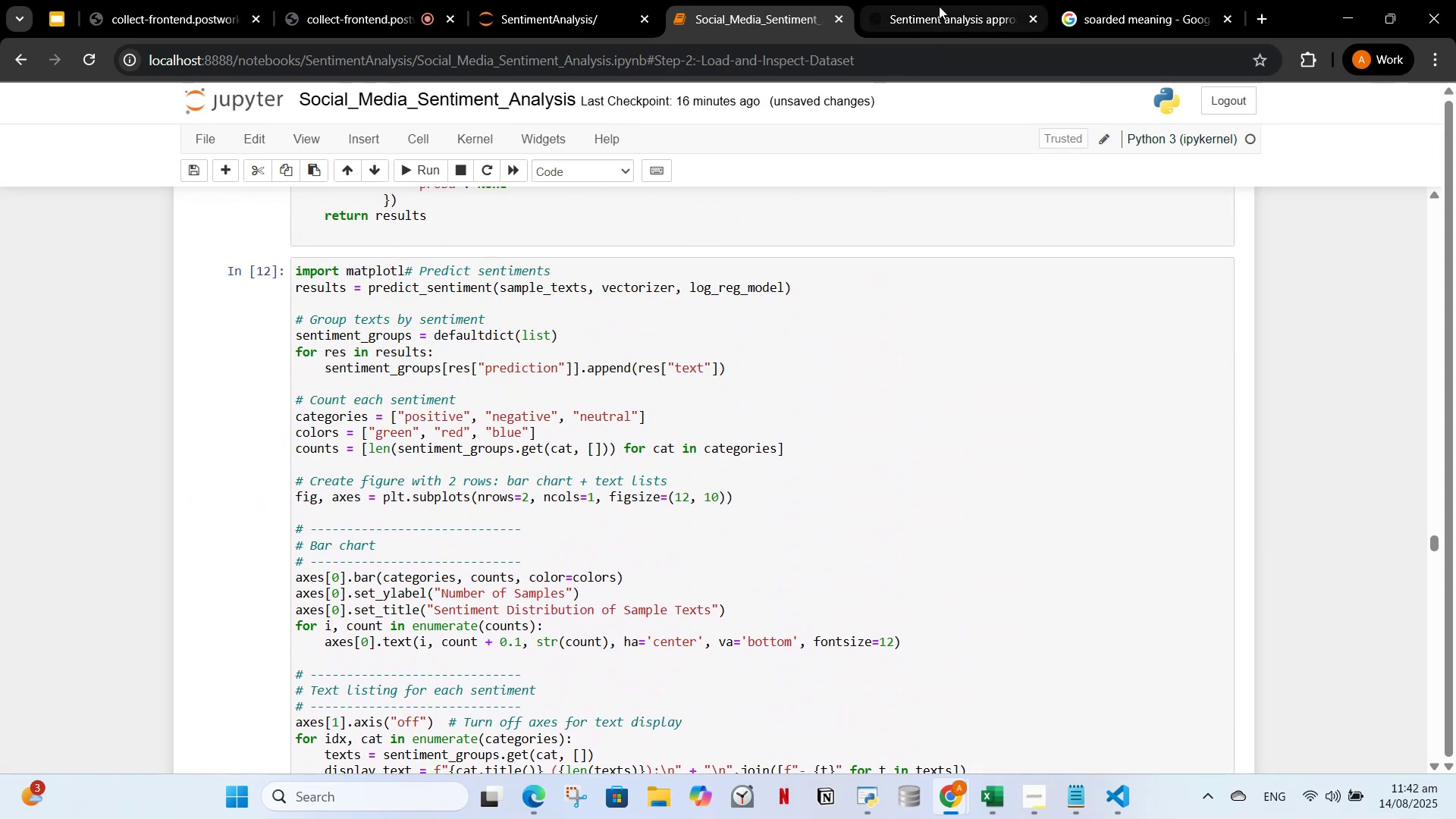 
left_click([939, 6])
 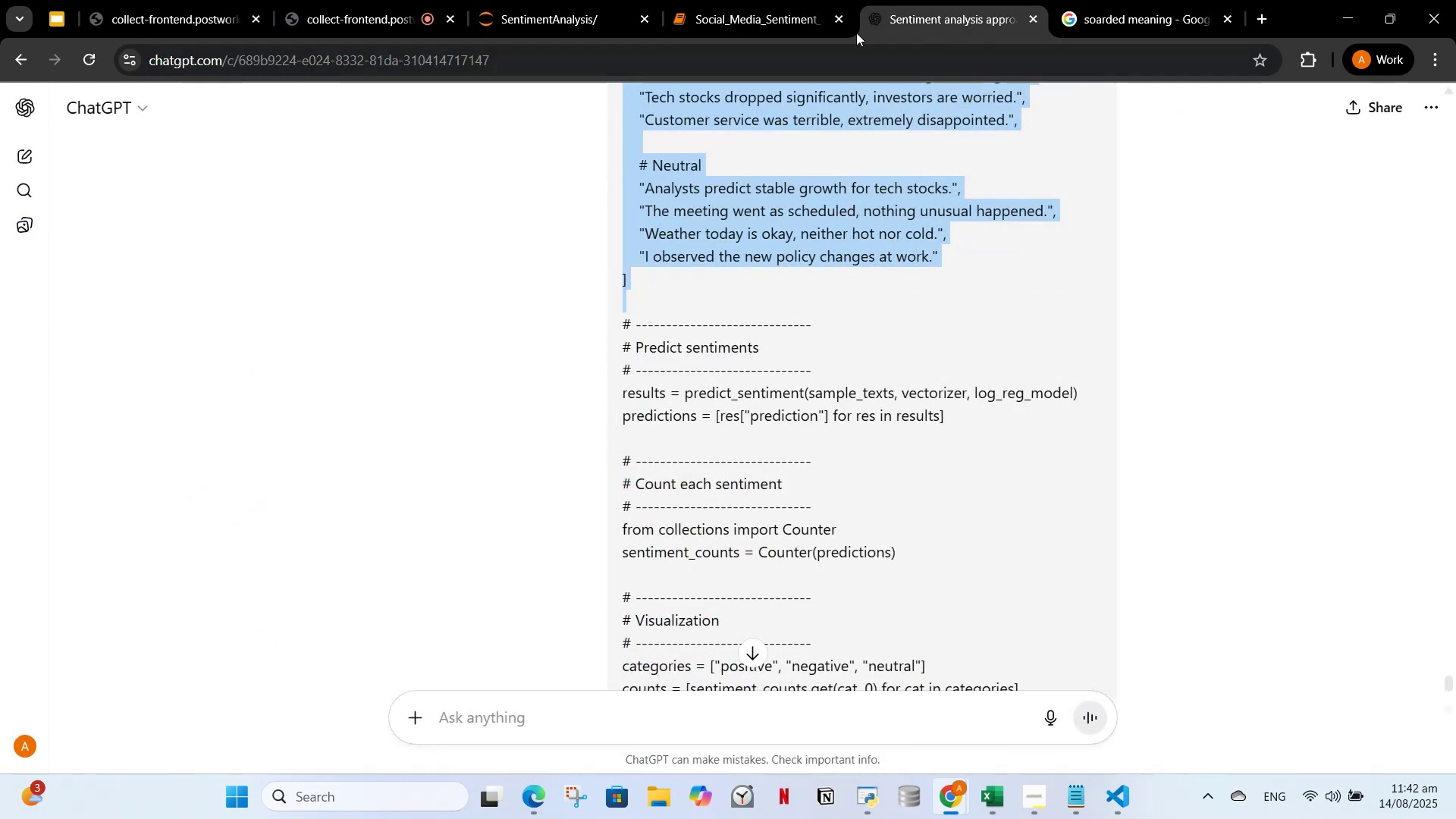 
left_click([773, 0])
 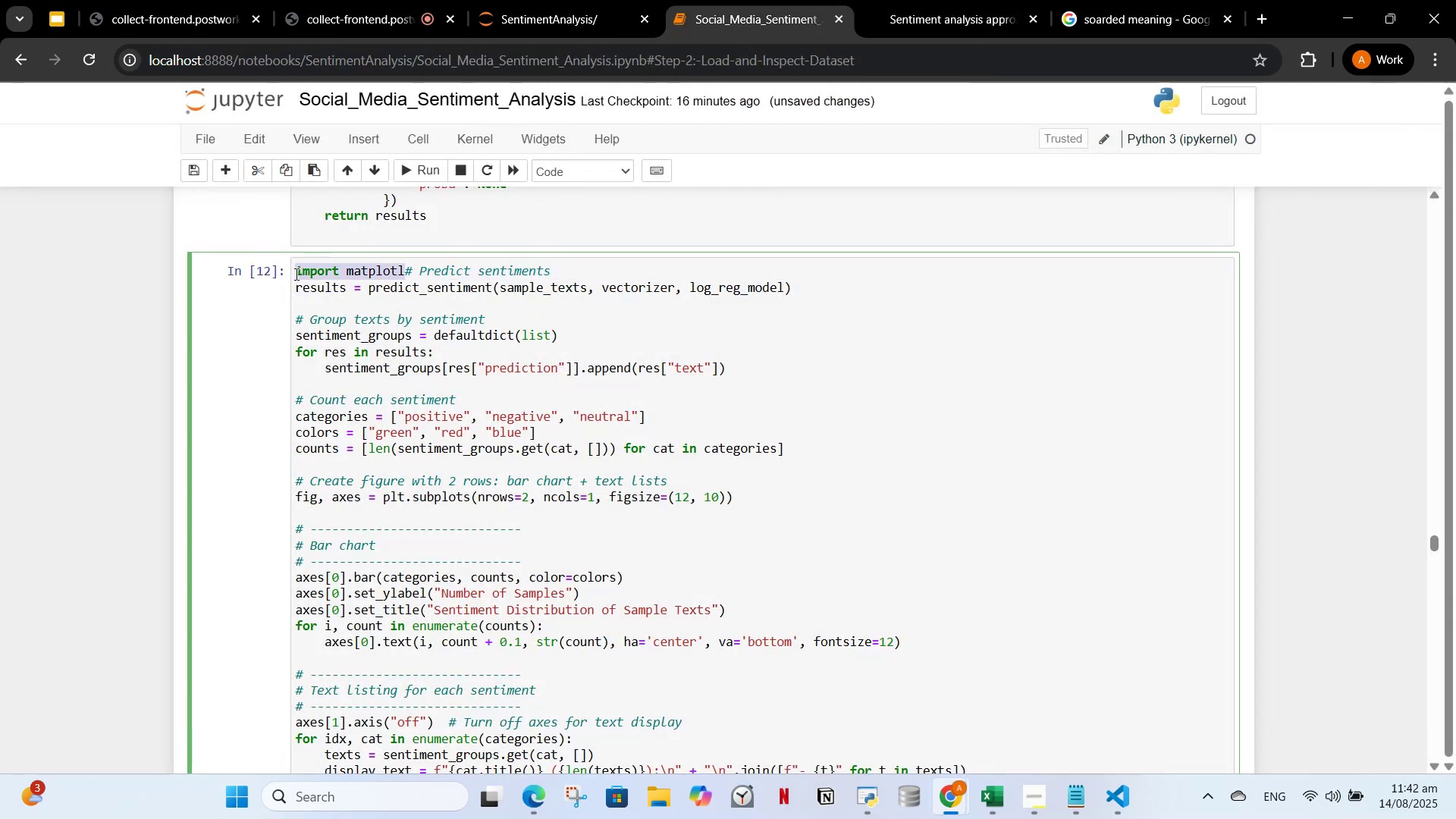 
key(Backspace)
 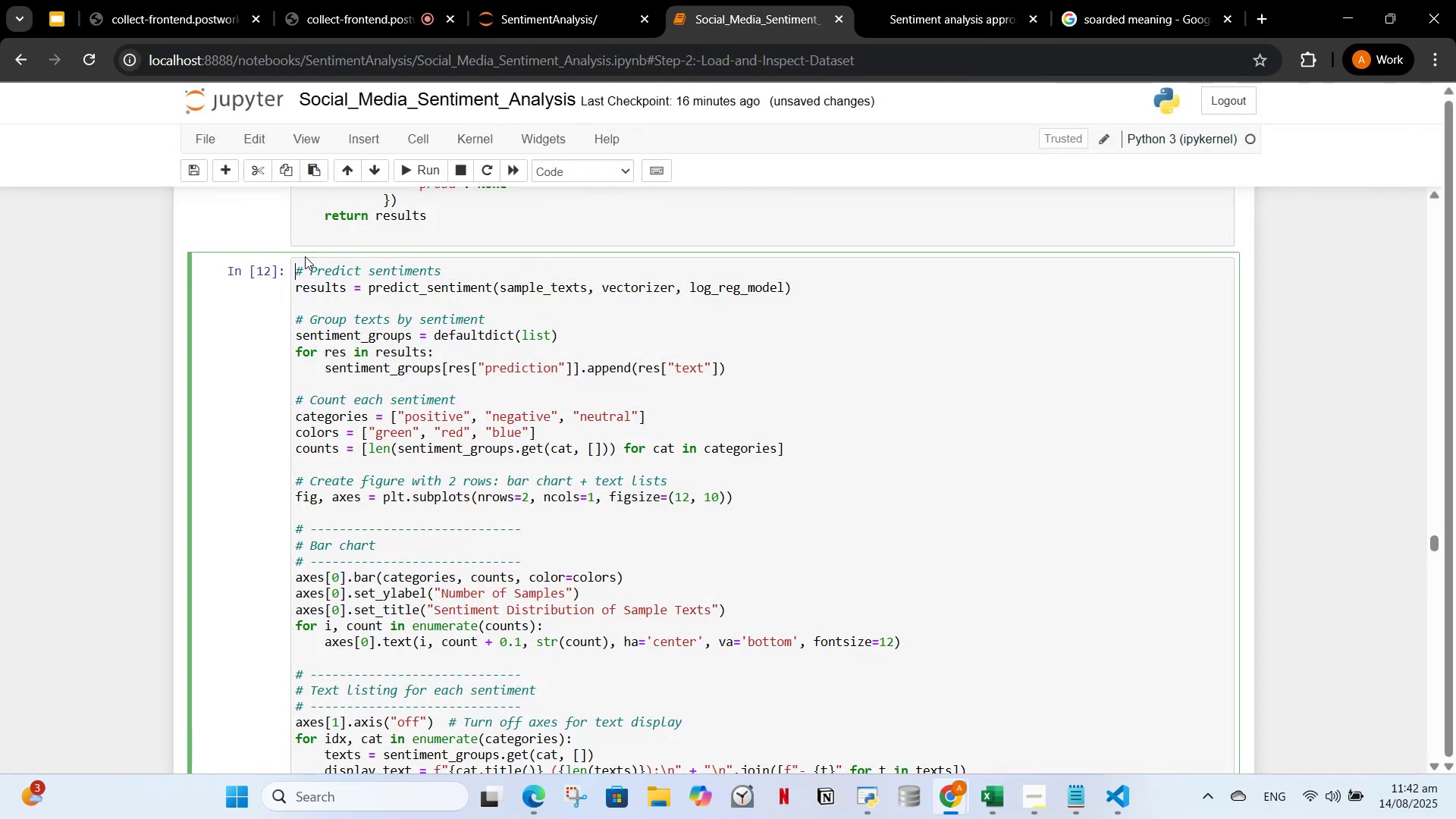 
key(Enter)
 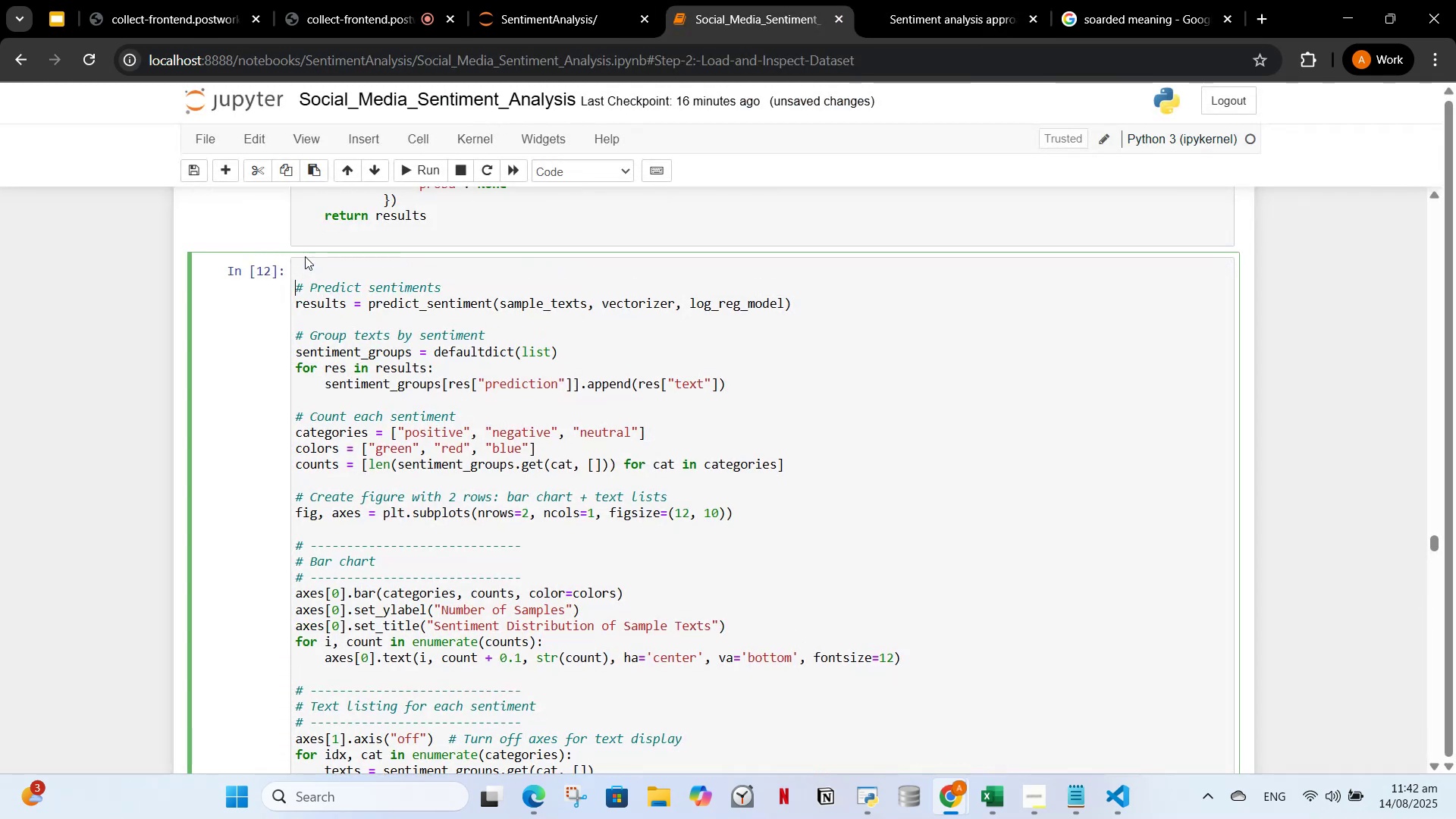 
key(Enter)
 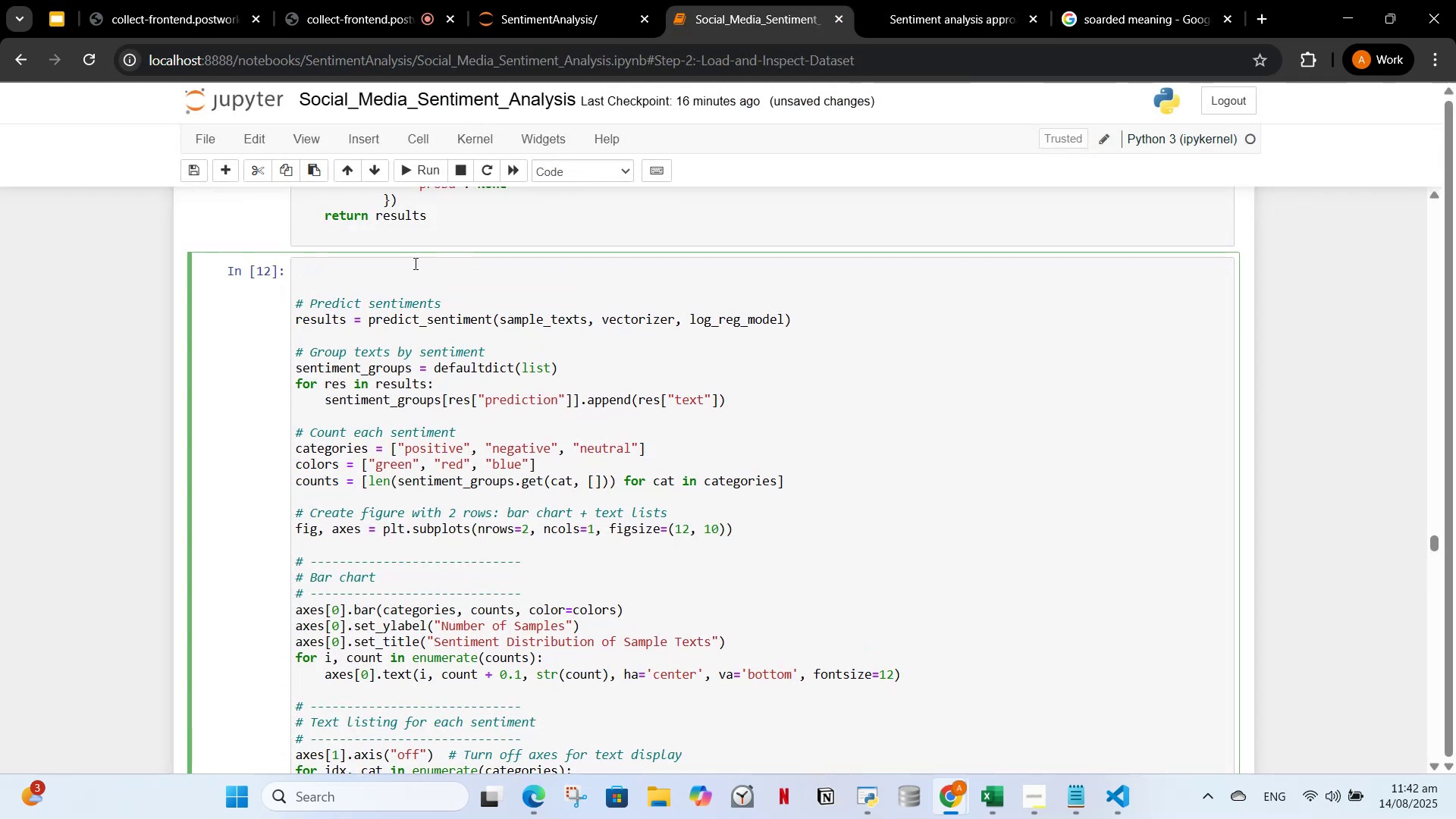 
left_click([361, 270])
 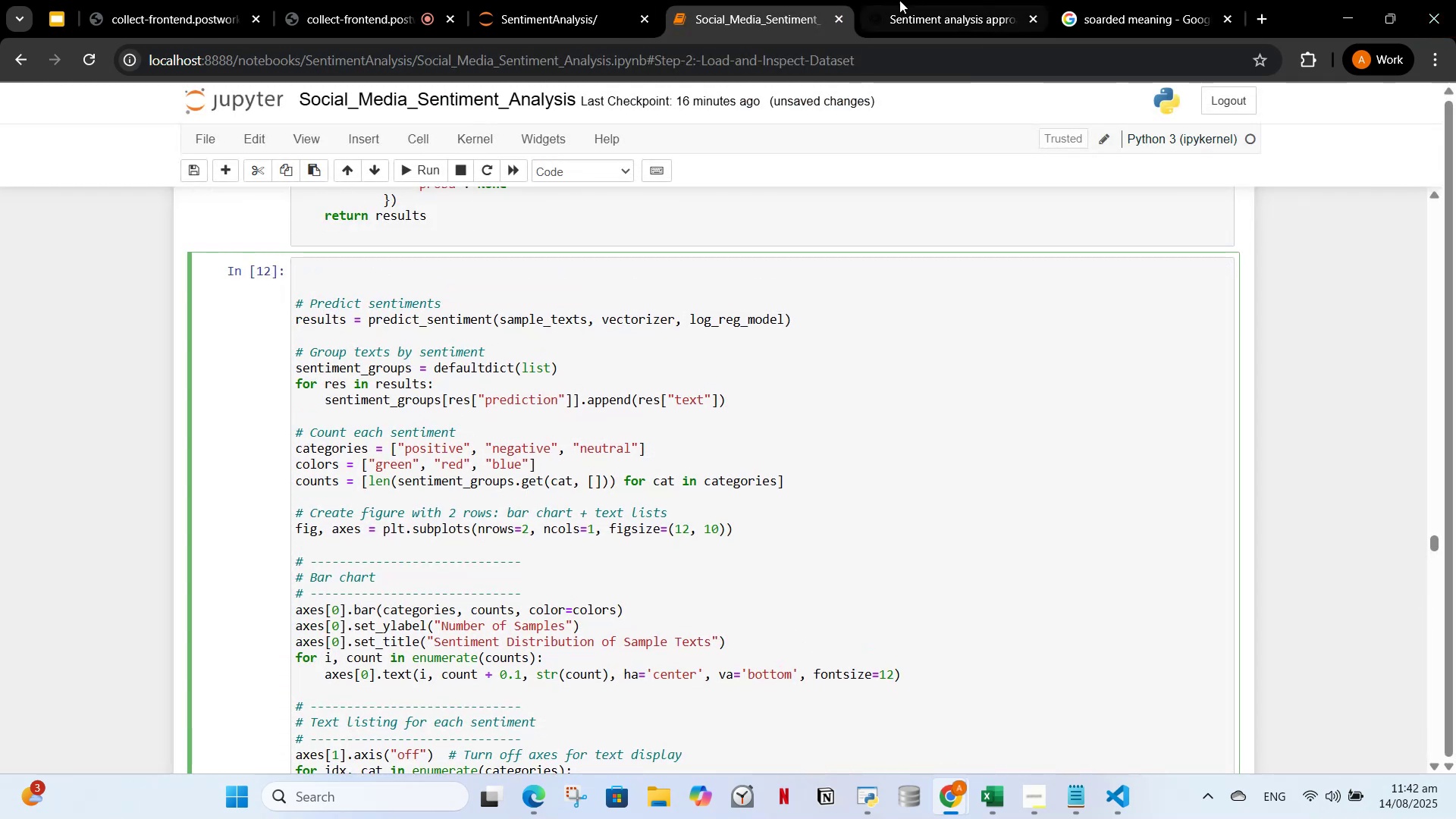 
left_click([899, 0])
 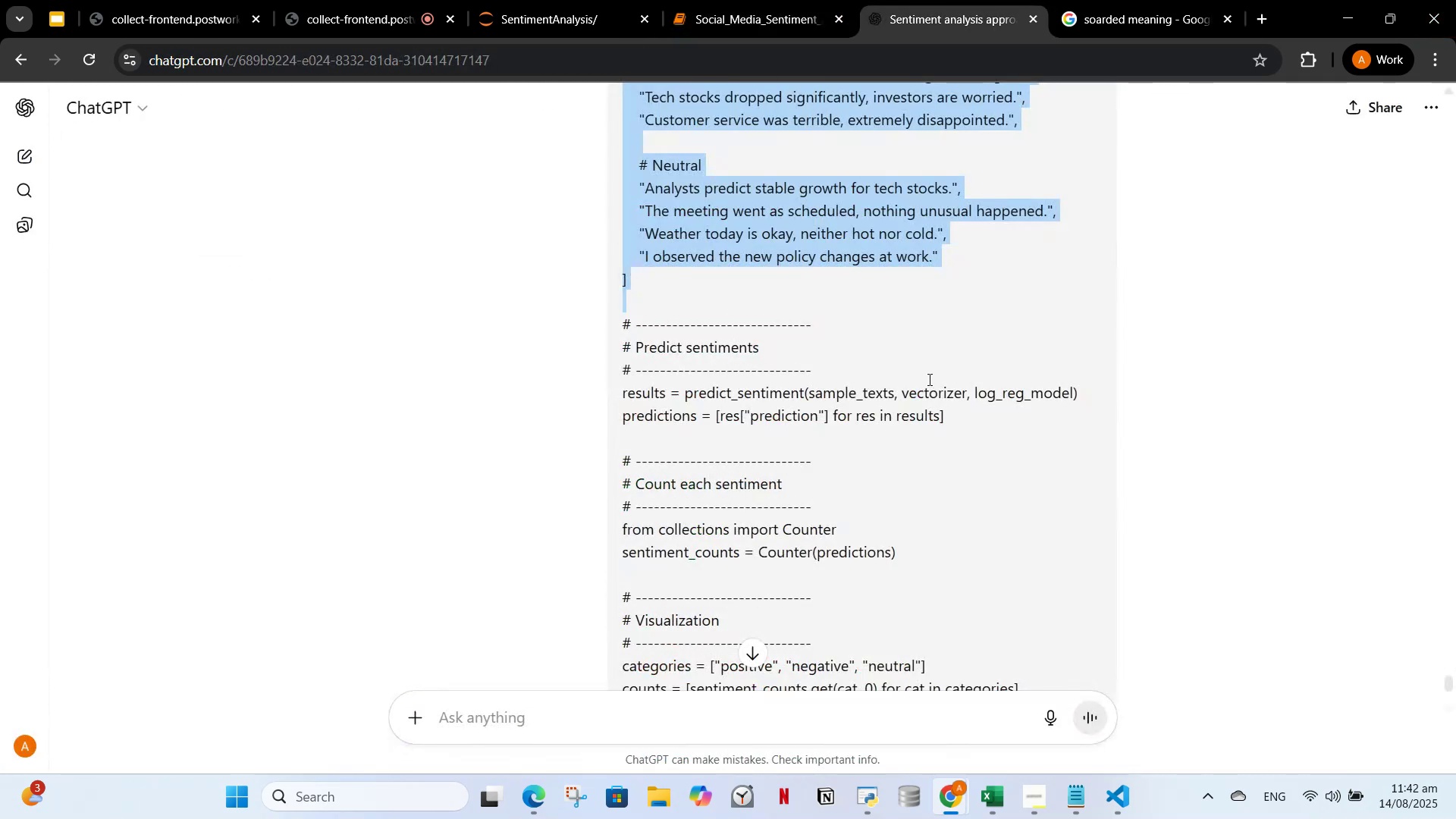 
scroll: coordinate [1179, 308], scroll_direction: up, amount: 9.0
 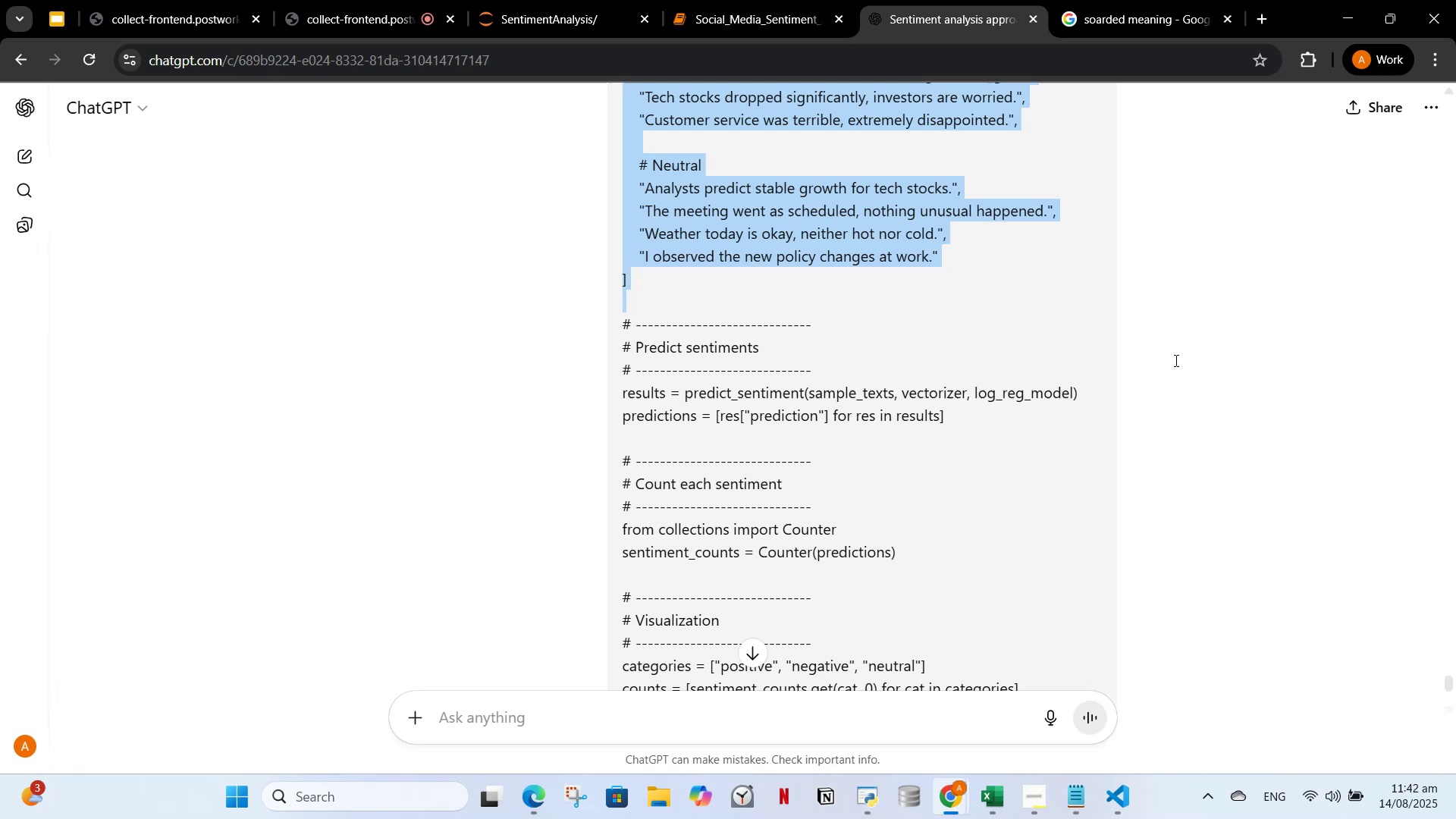 
left_click([1175, 360])
 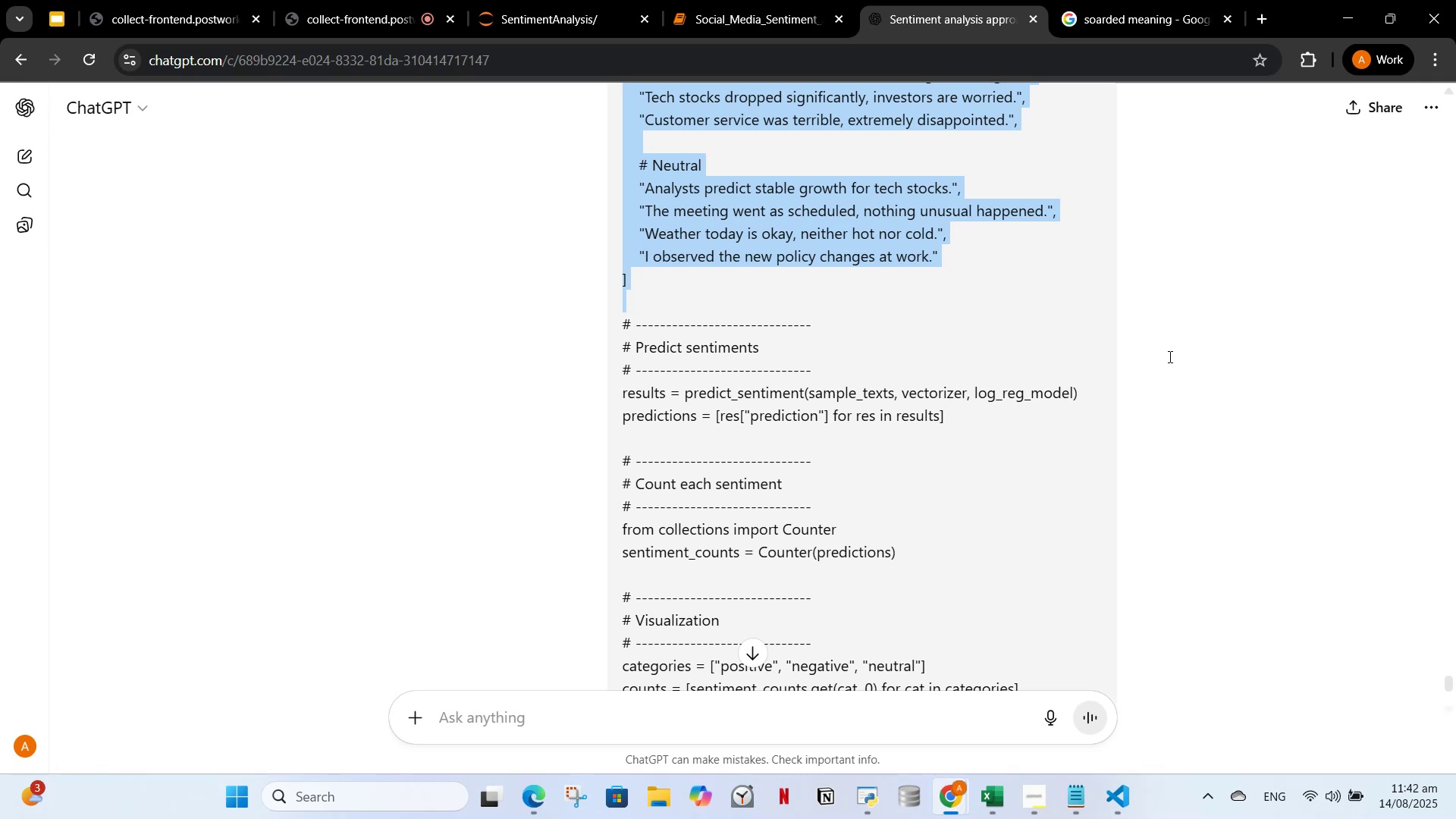 
scroll: coordinate [1208, 347], scroll_direction: up, amount: 4.0
 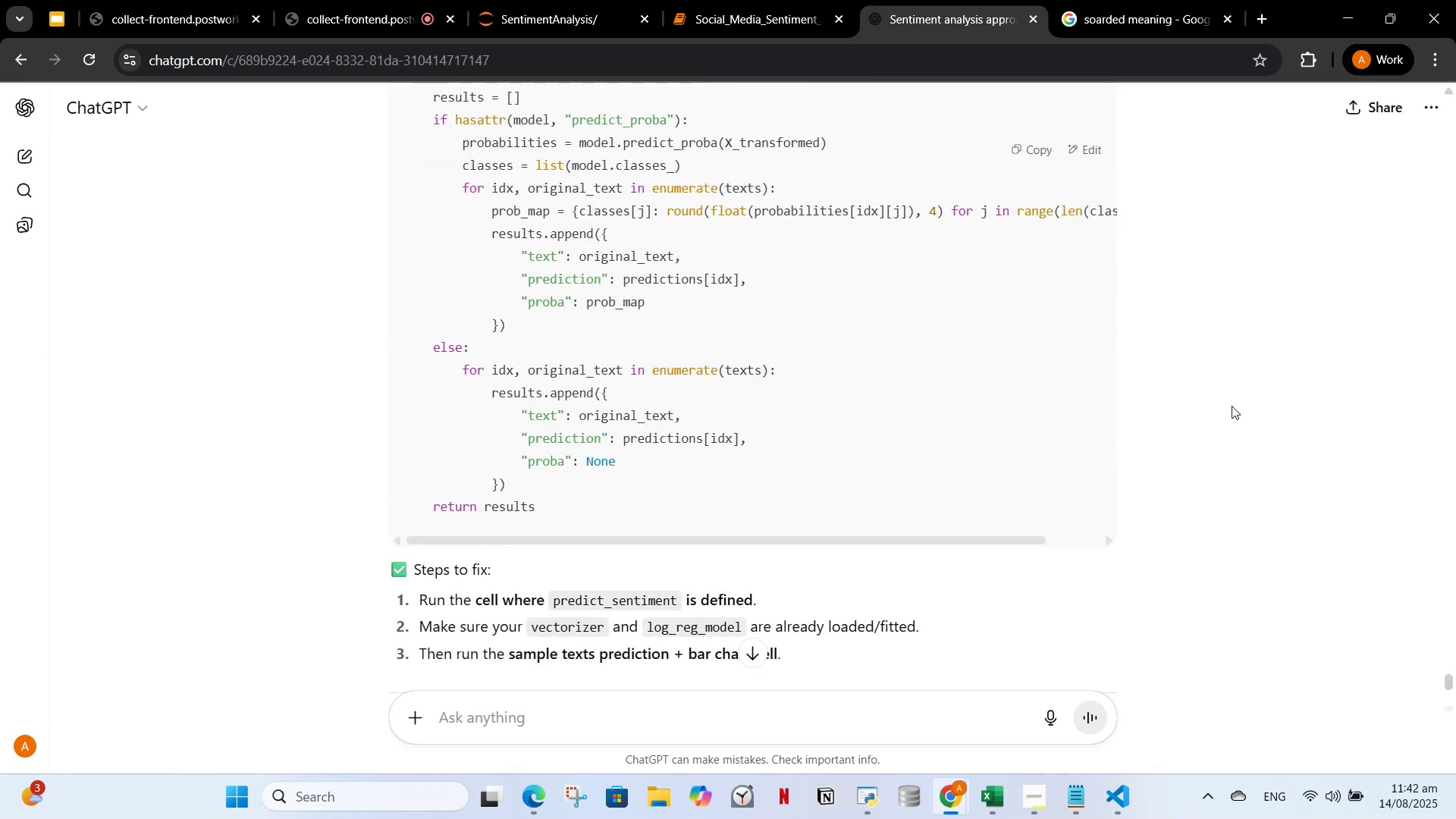 
scroll: coordinate [1203, 403], scroll_direction: down, amount: 9.0
 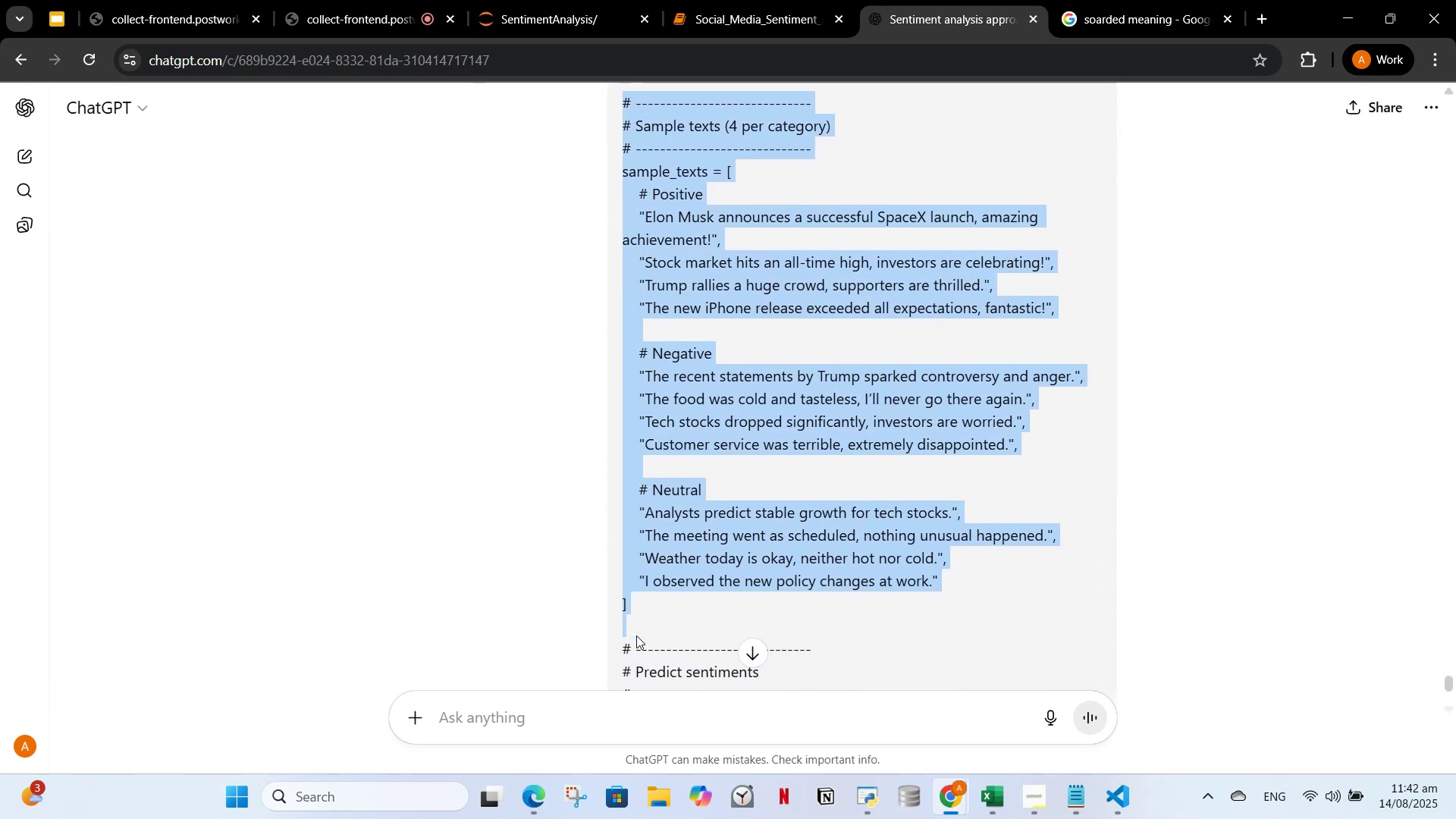 
key(Control+C)
 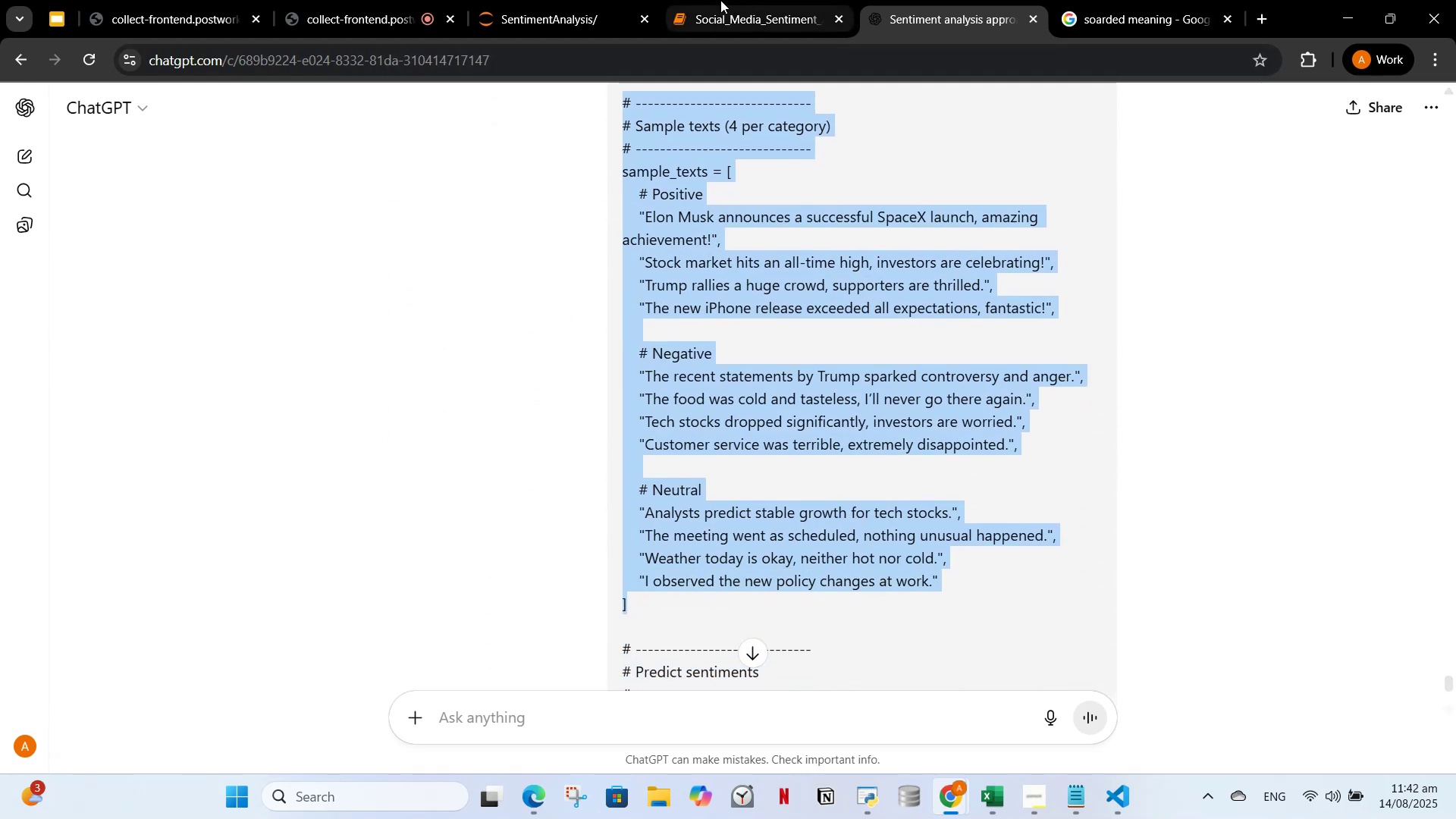 
left_click([725, 4])
 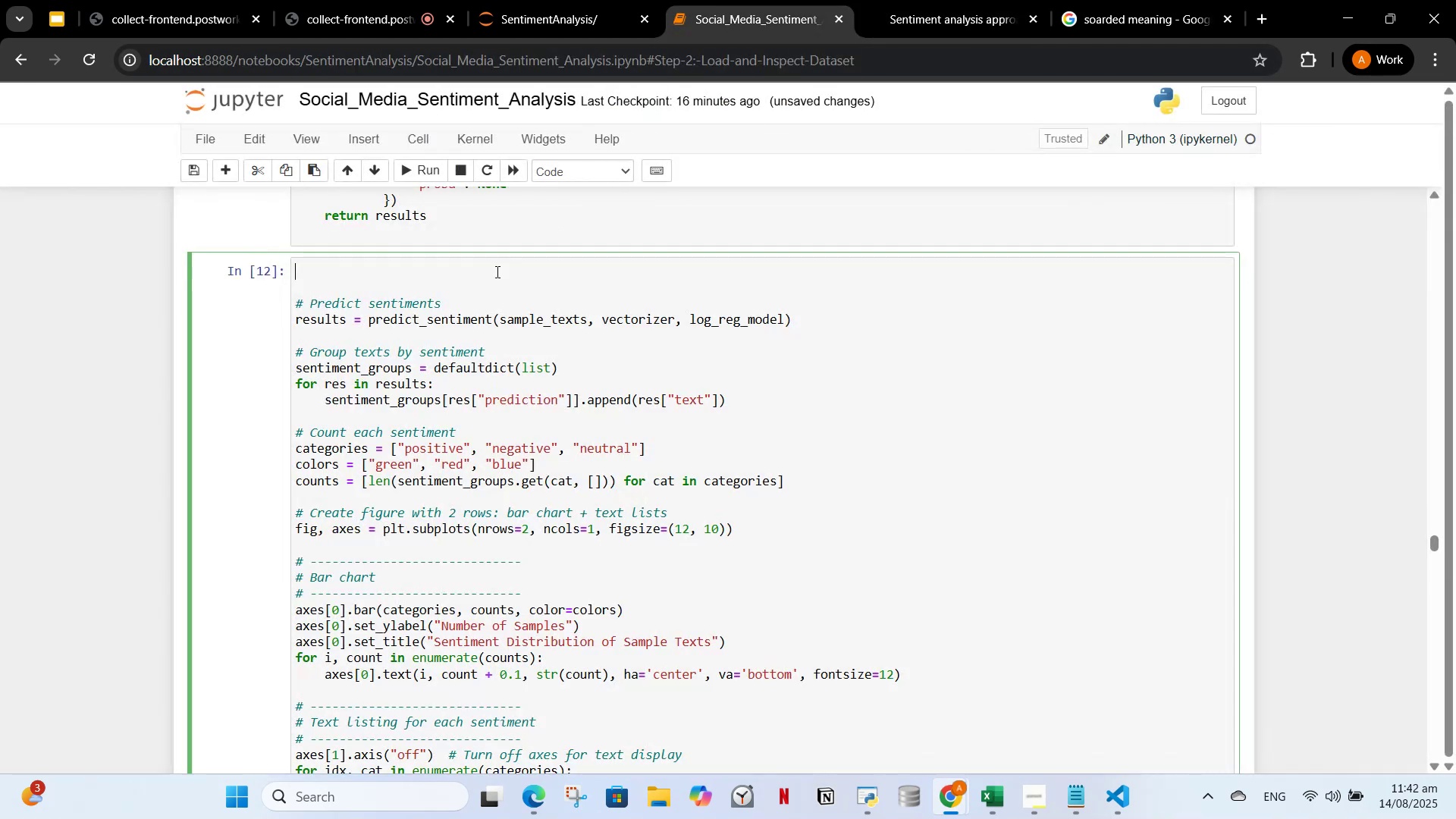 
key(Control+V)
 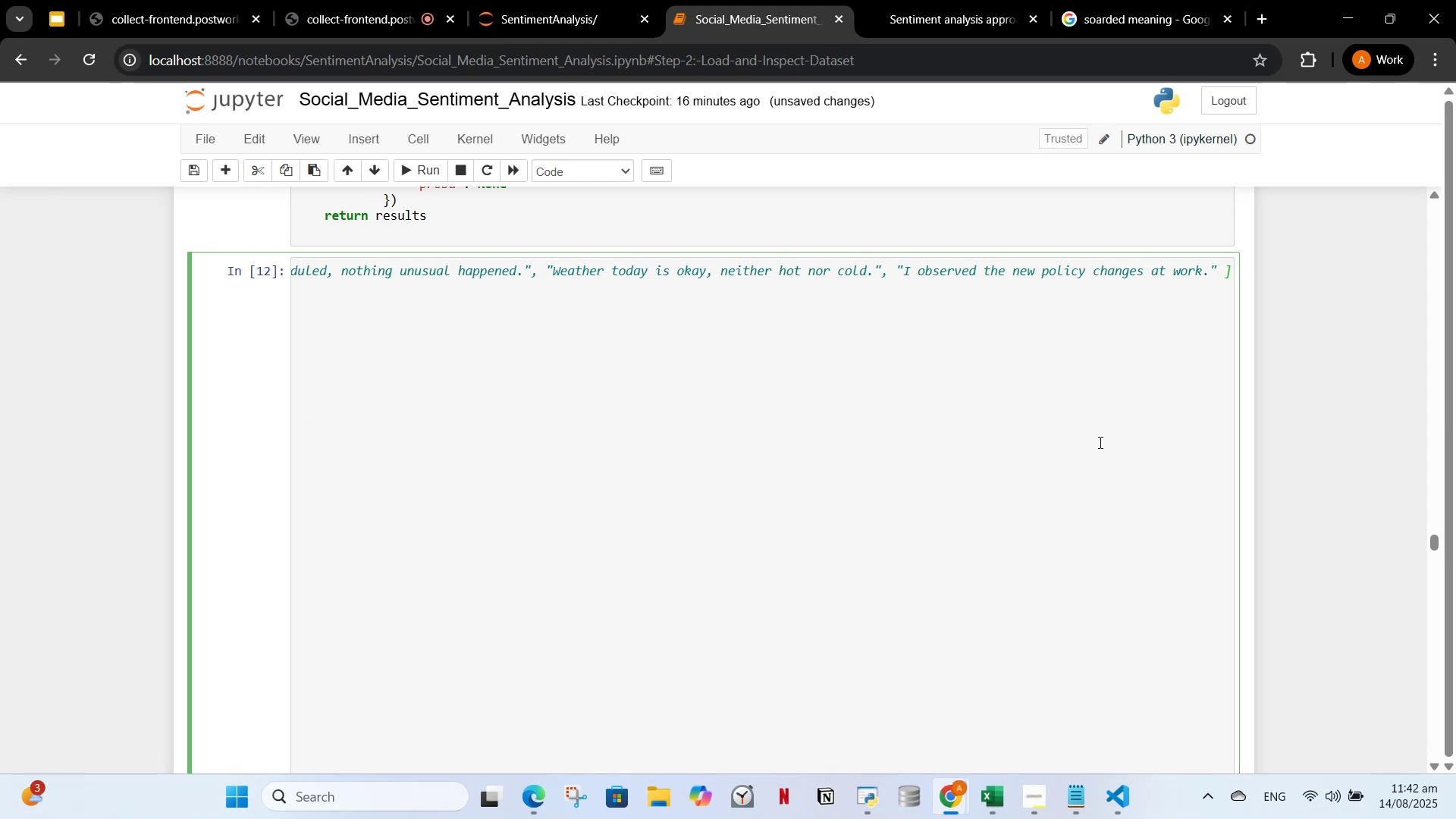 
wait(10.98)
 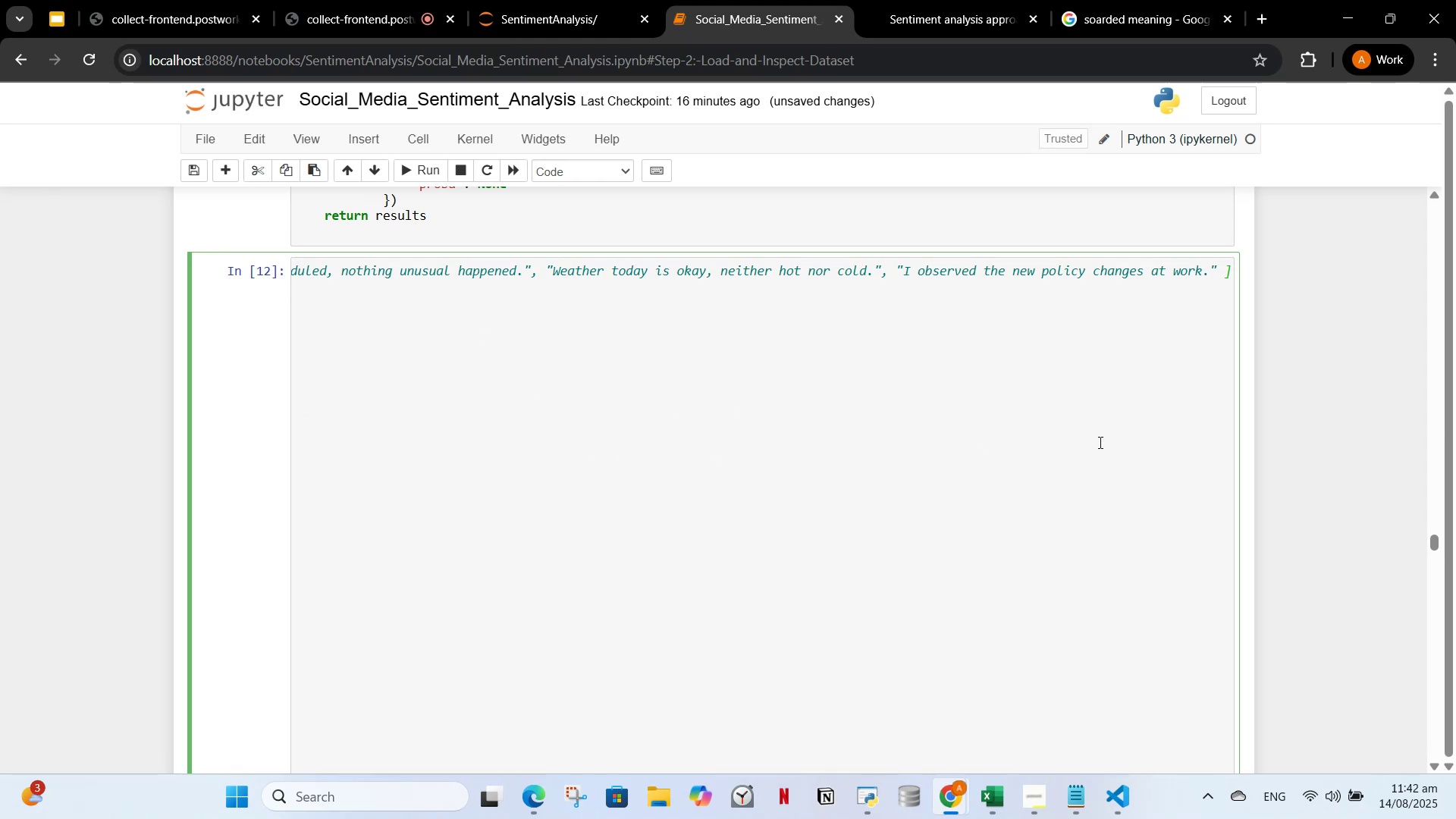 
hold_key(key=ControlLeft, duration=1.07)
 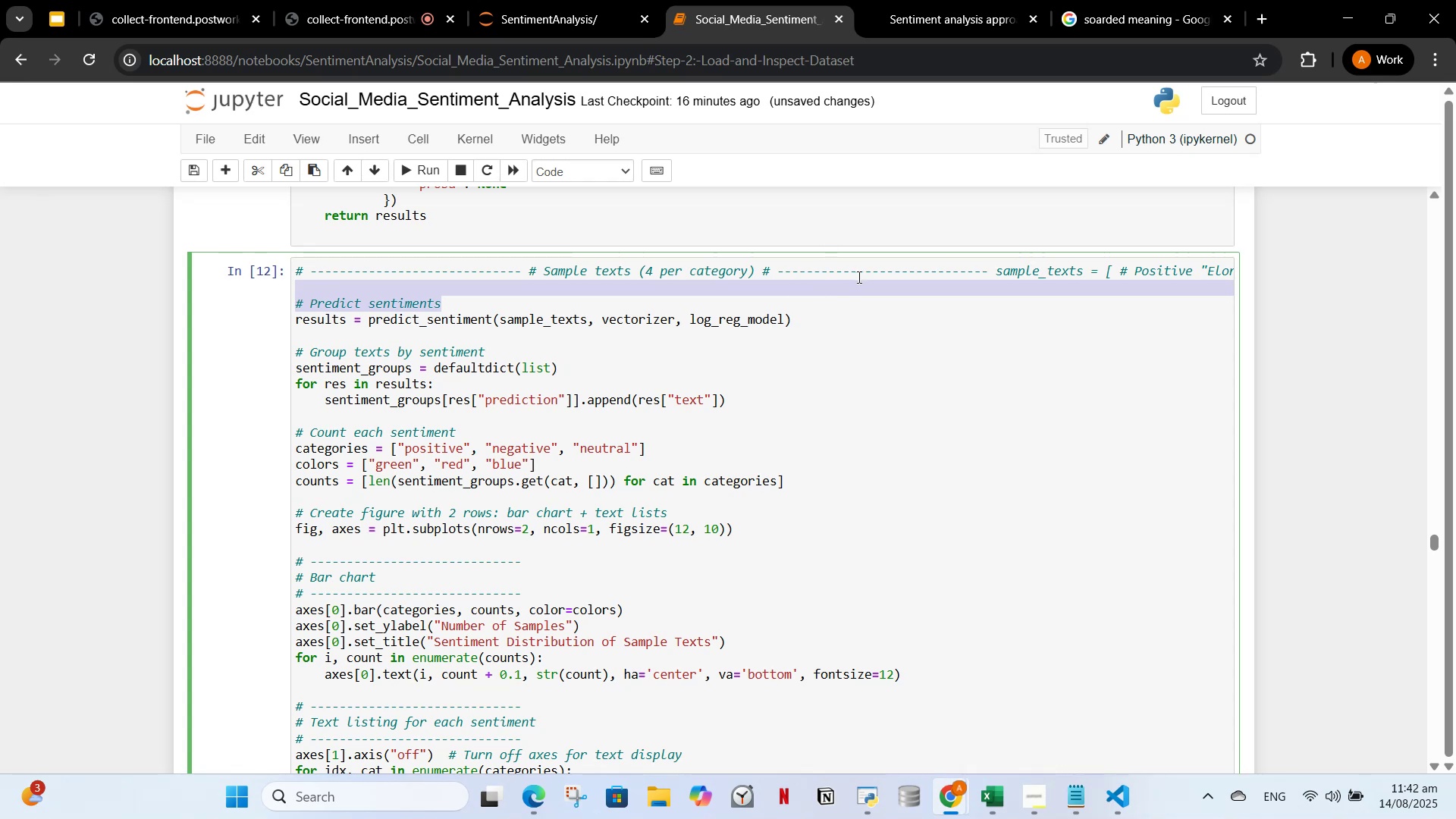 
key(Control+Z)
 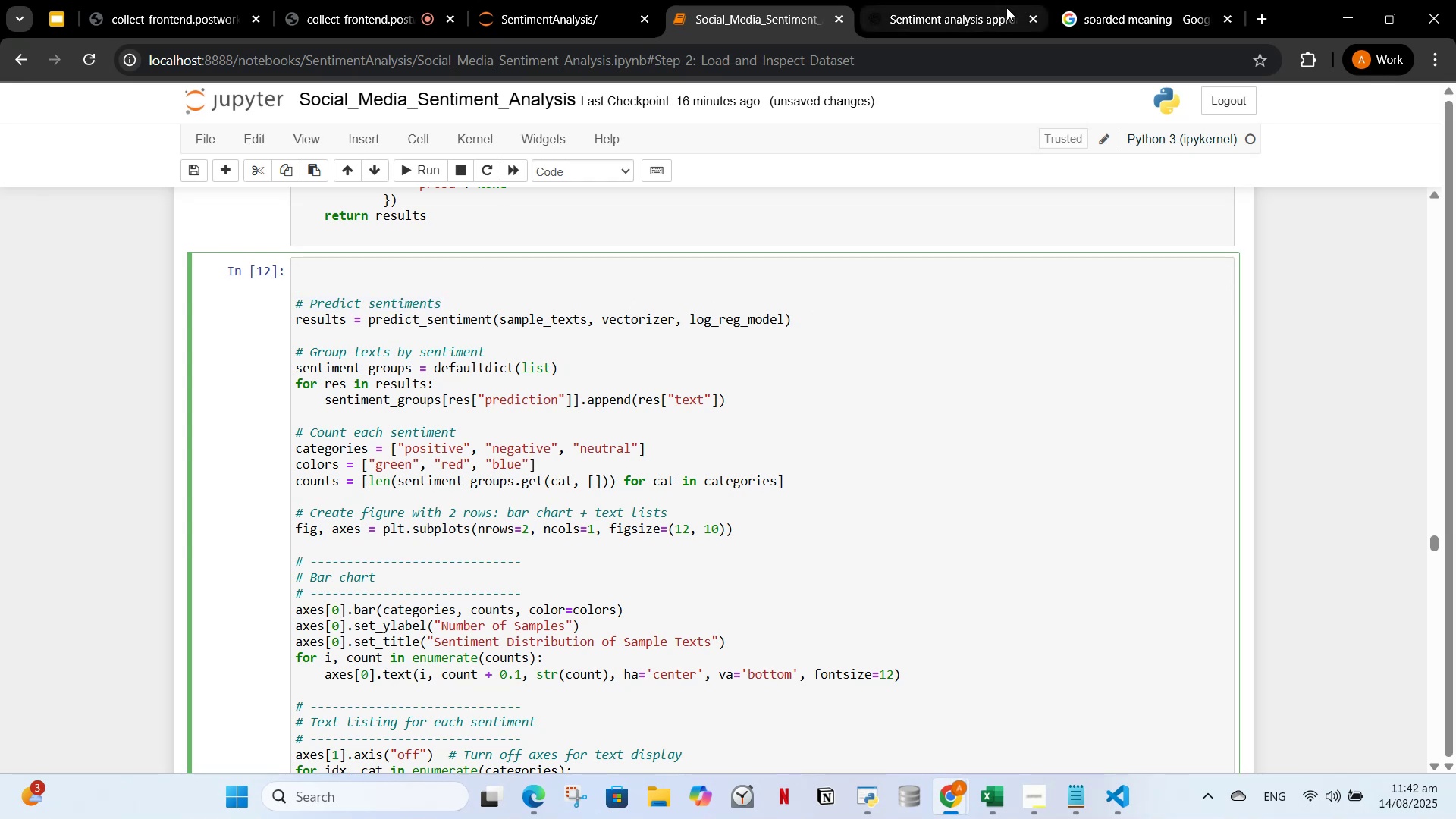 
left_click([952, 10])
 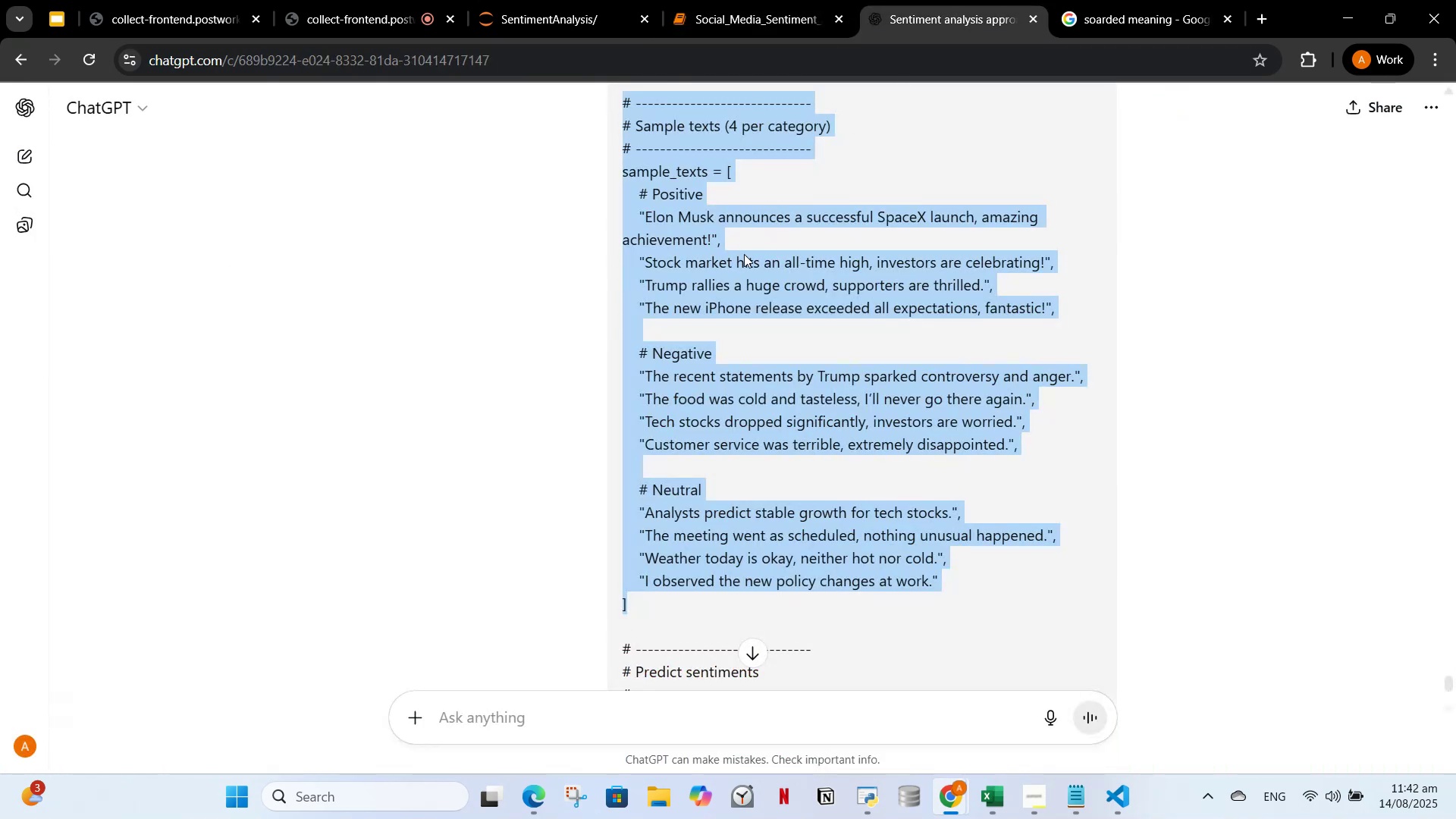 
left_click([749, 157])
 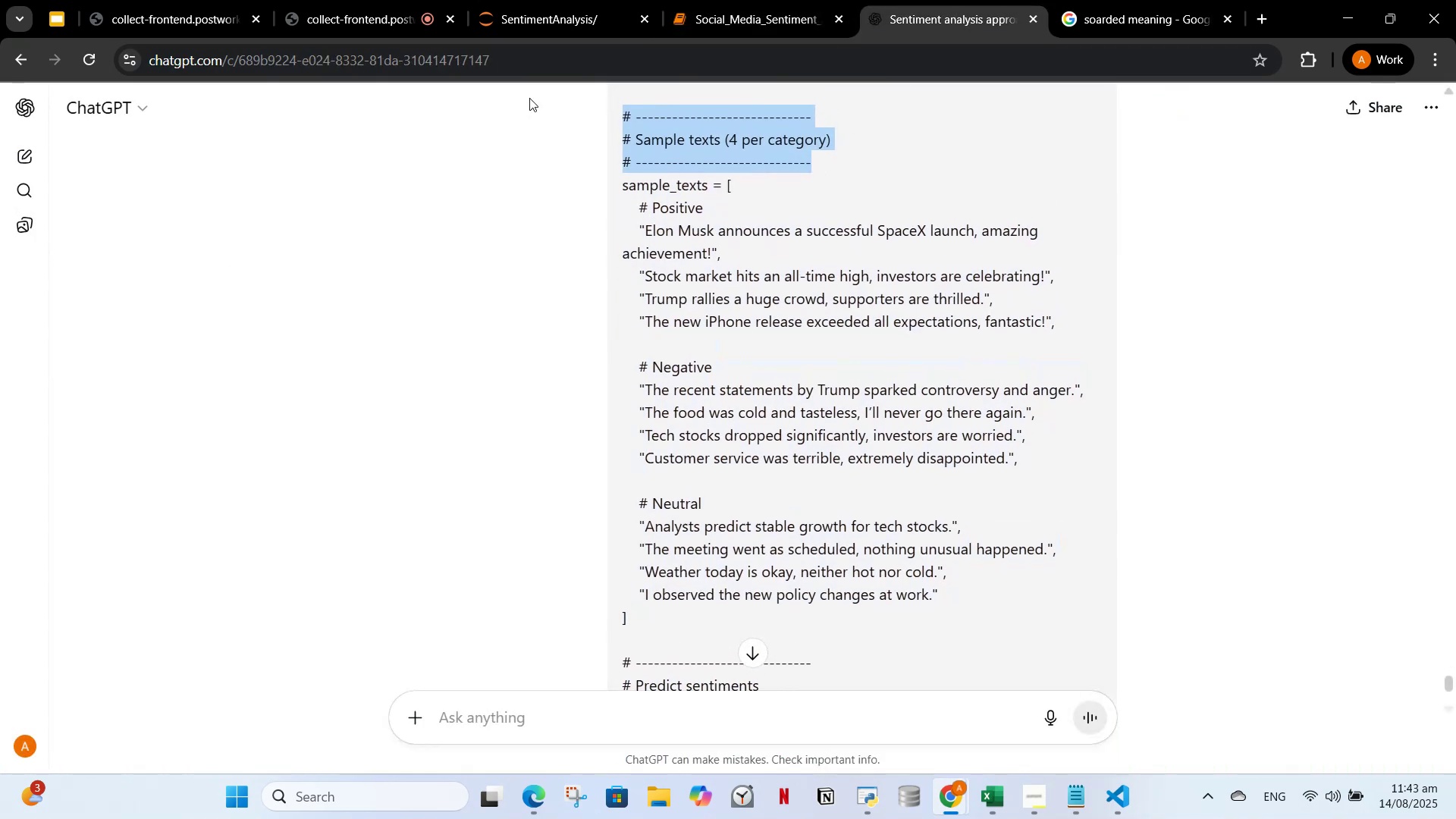 
key(Control+C)
 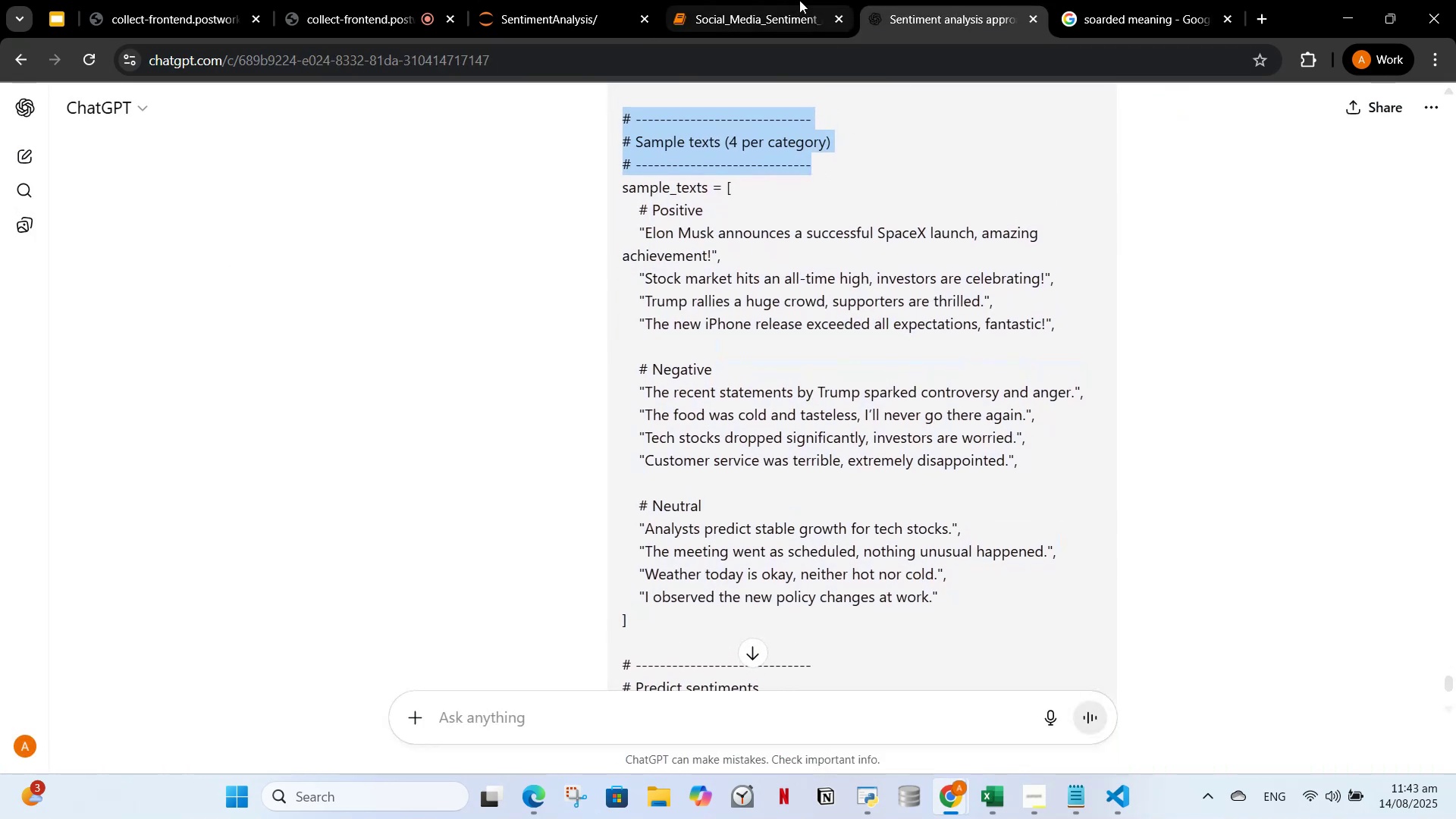 
left_click([806, 0])
 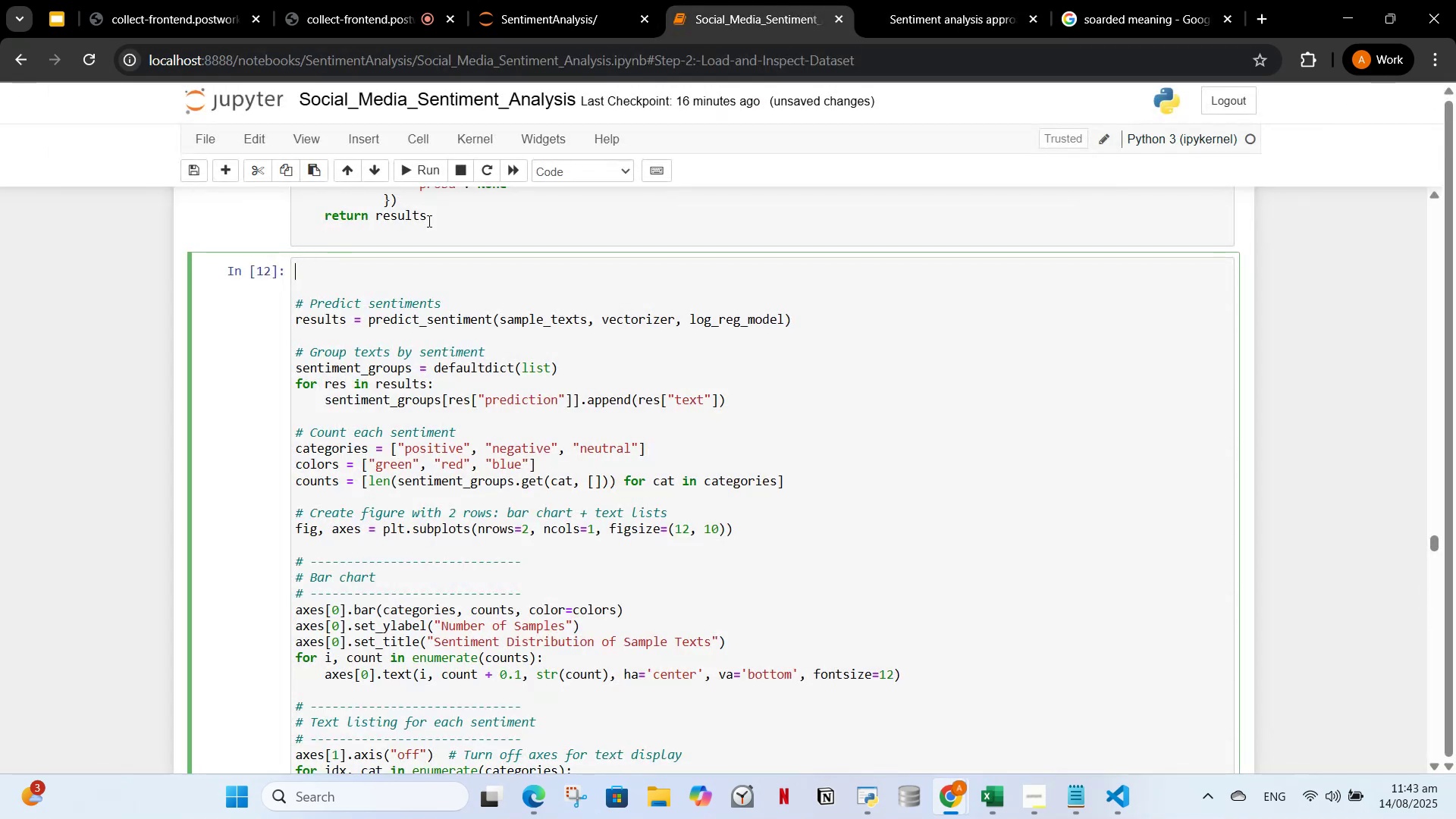 
key(Control+V)
 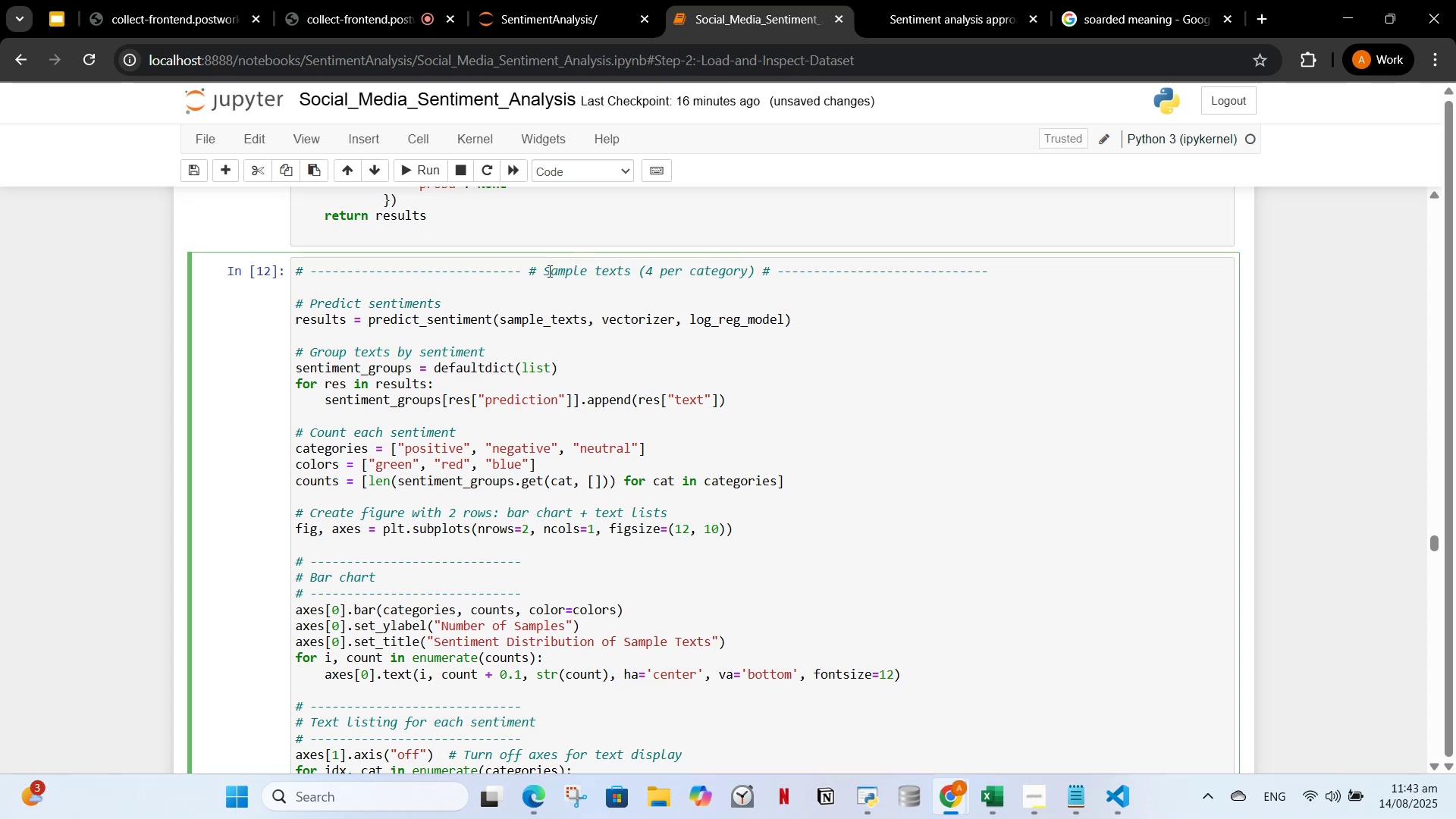 
left_click([536, 272])
 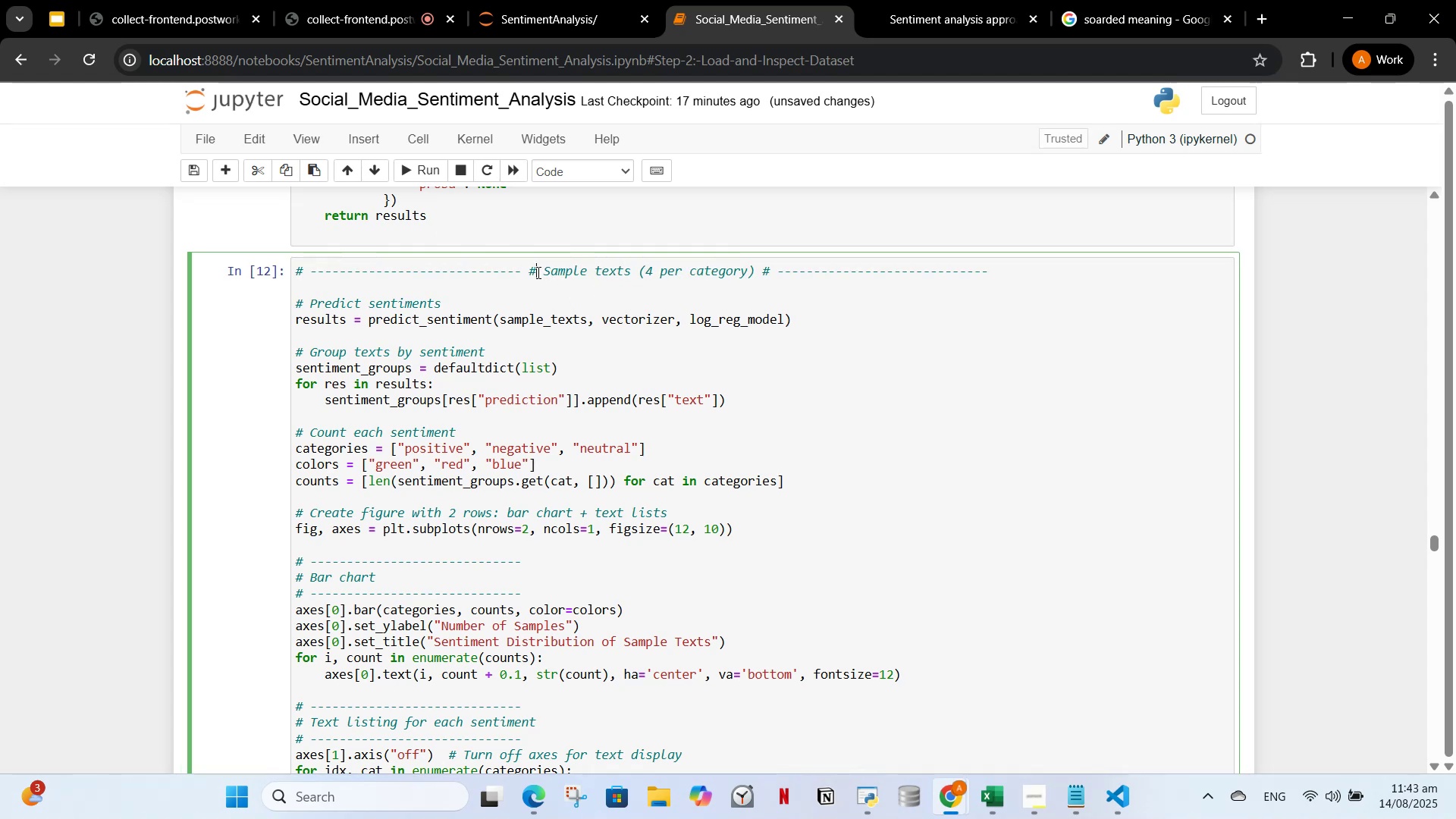 
left_click([519, 275])
 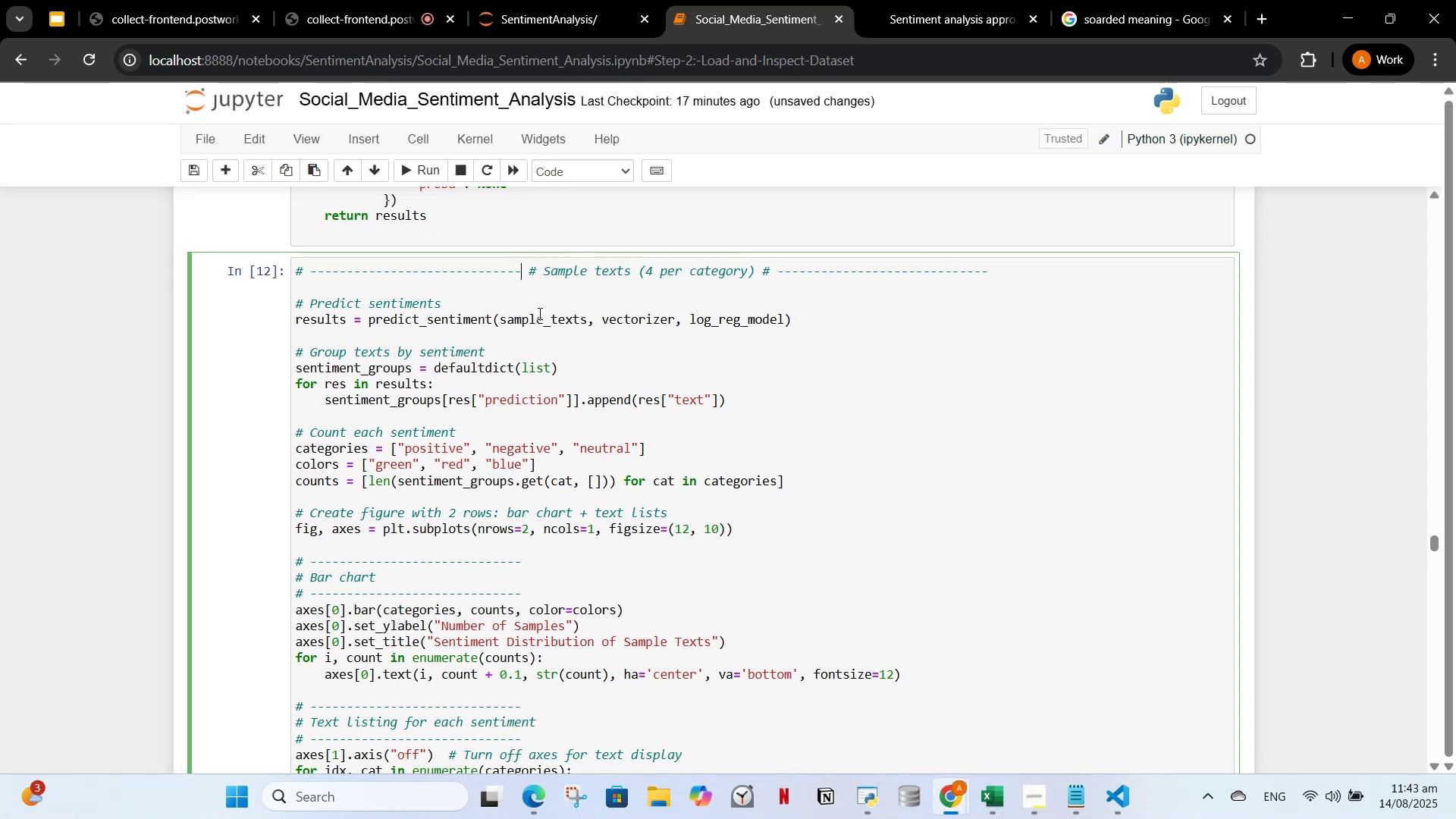 
key(Enter)
 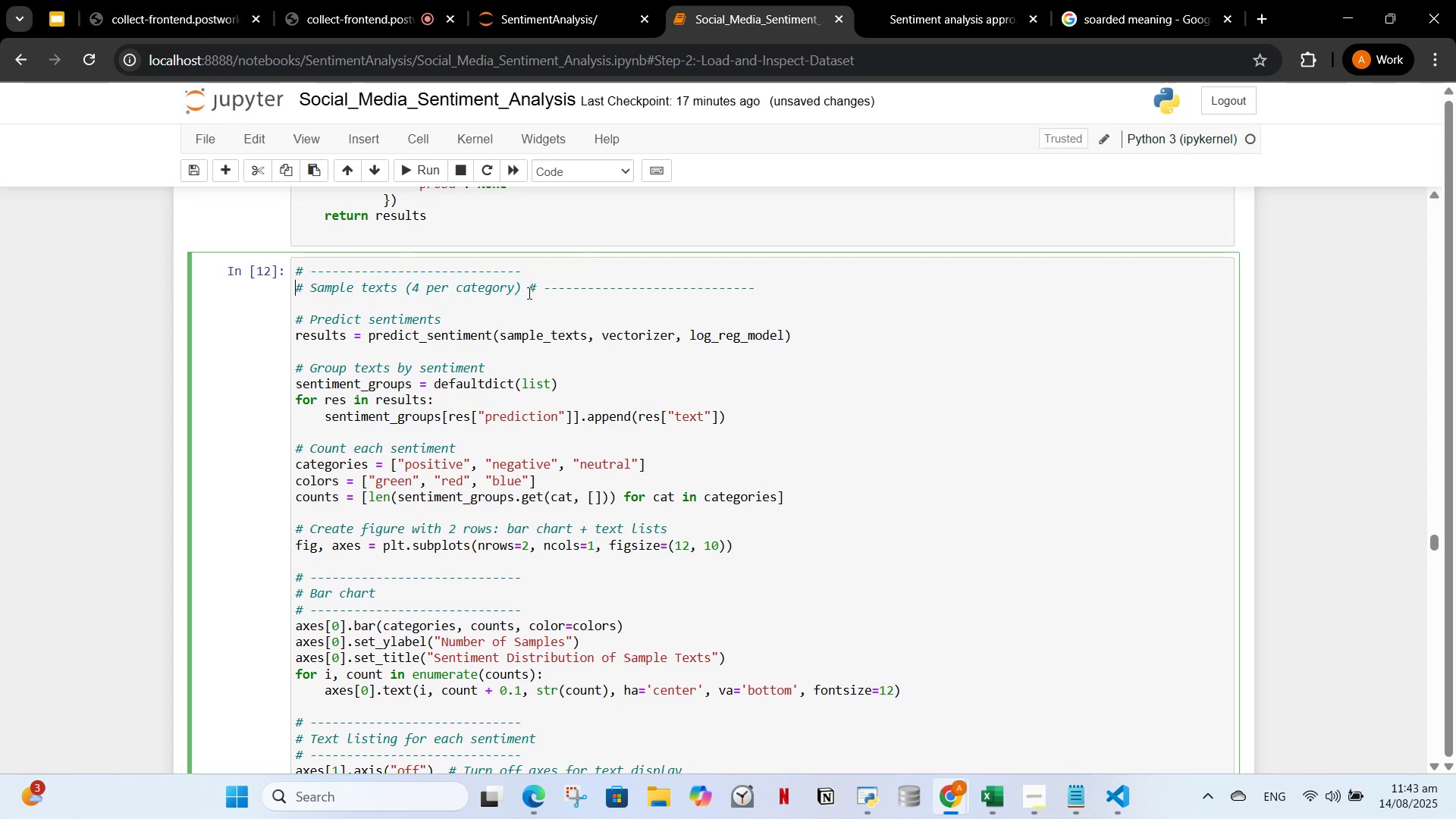 
left_click([522, 295])
 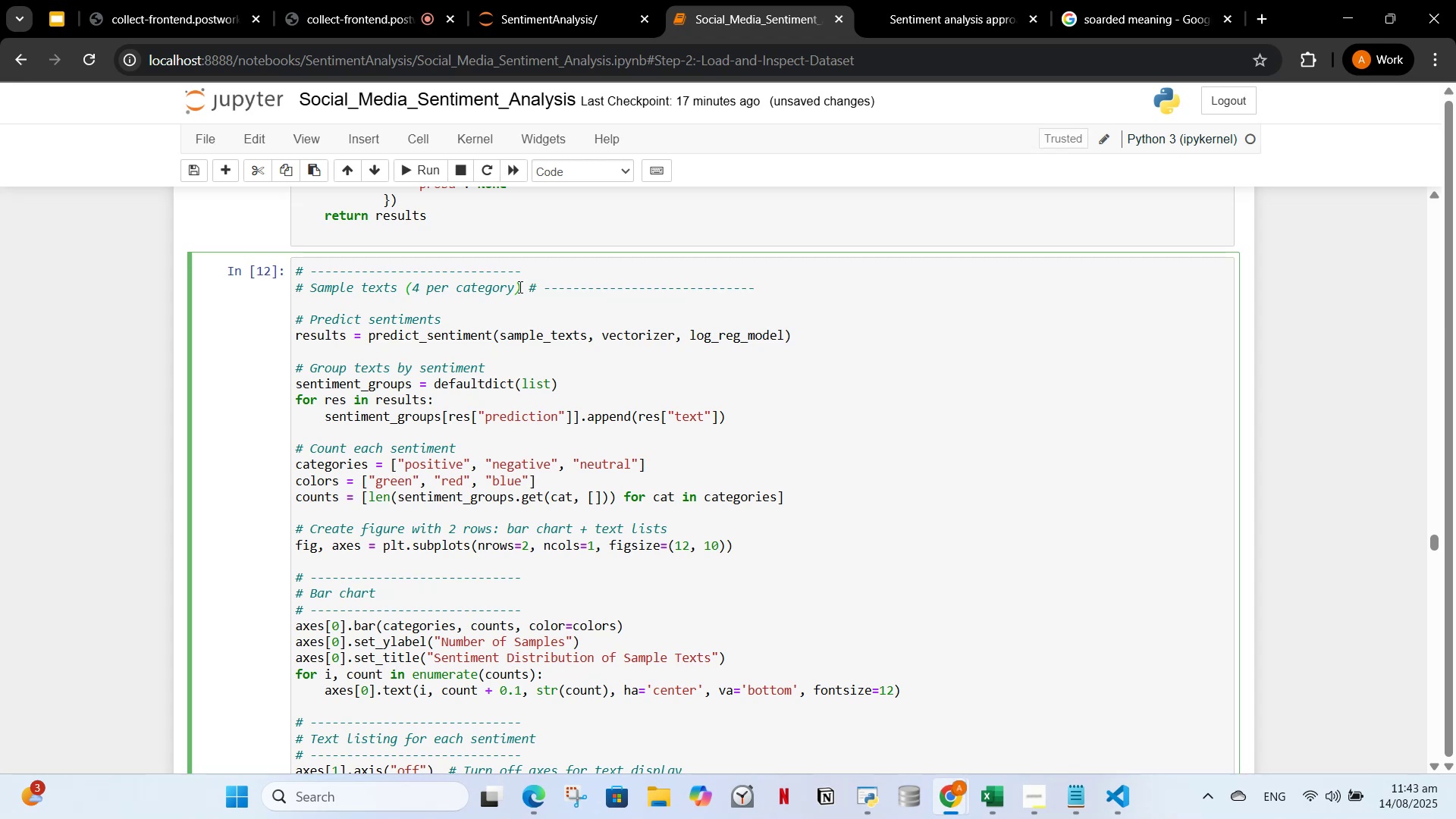 
key(Enter)
 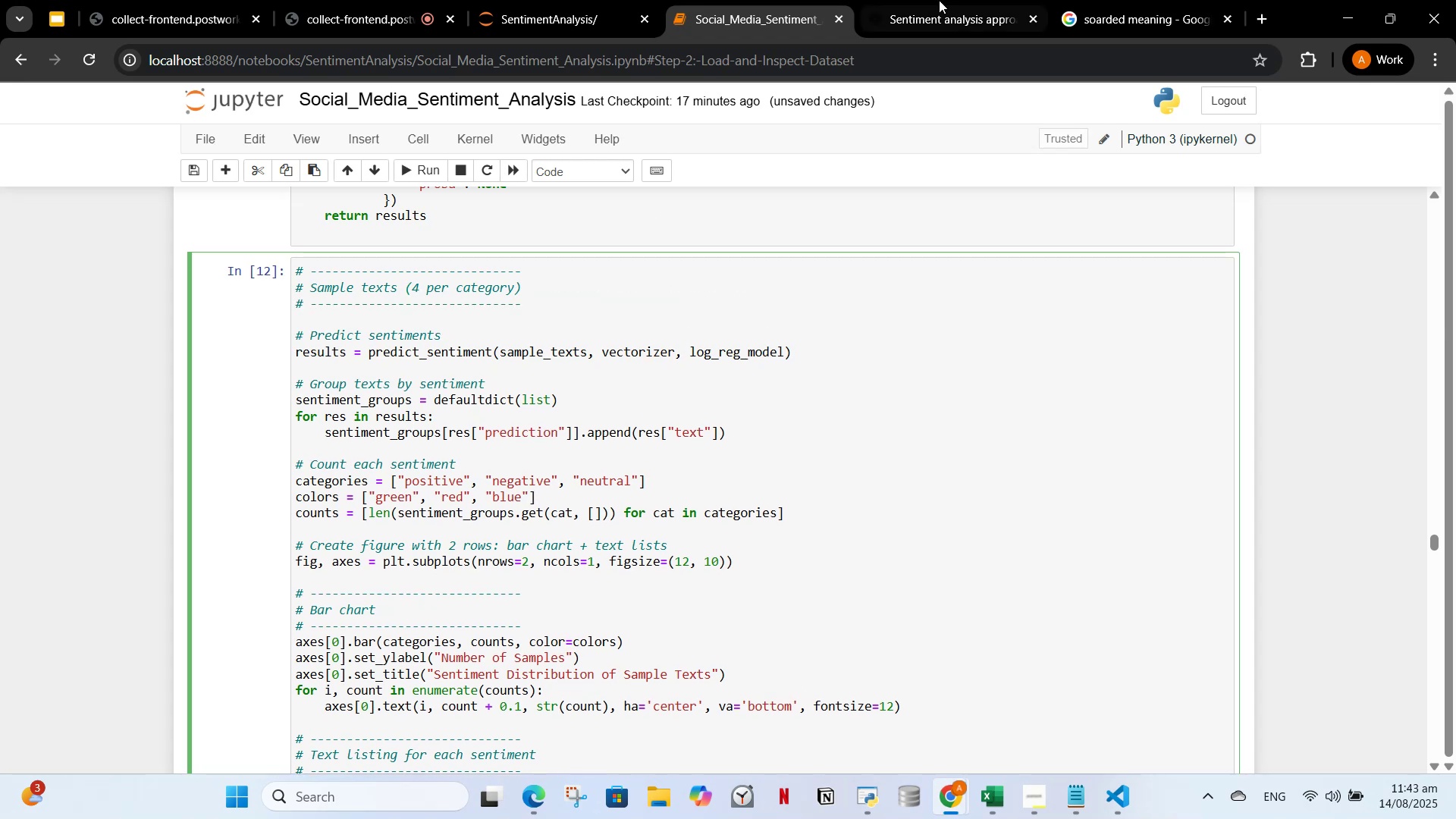 
left_click([938, 0])
 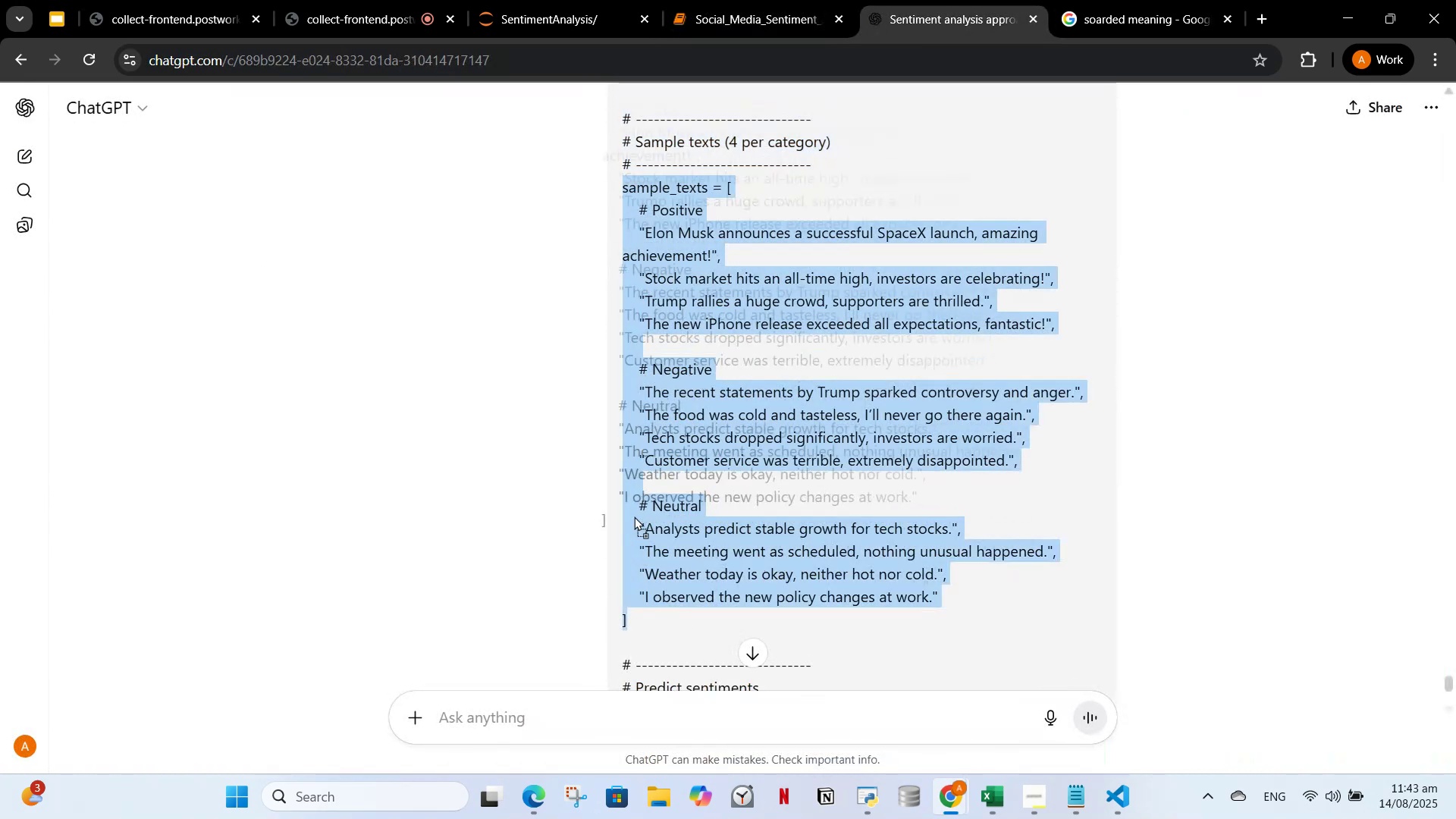 
left_click([676, 637])
 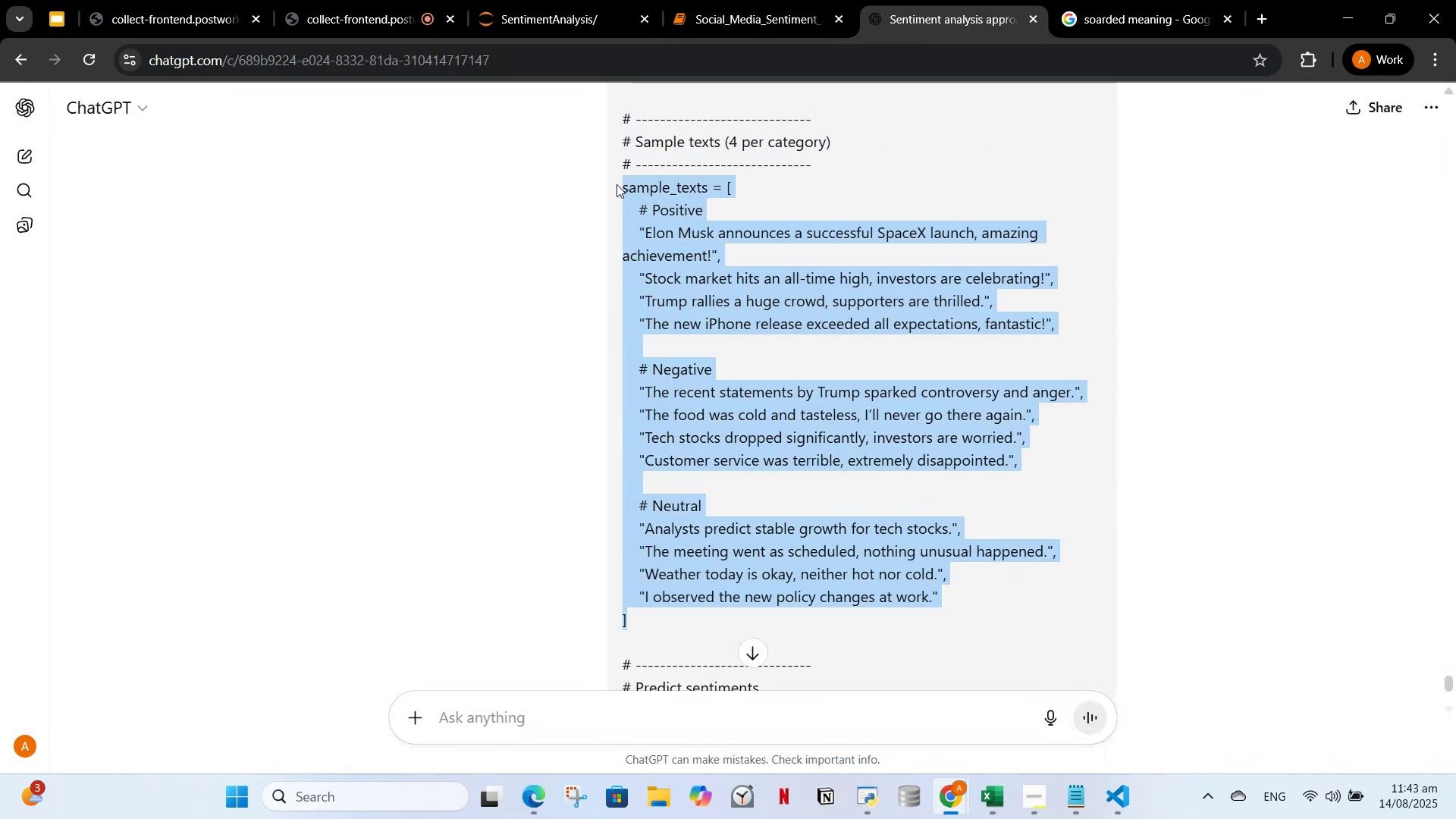 
key(C)
 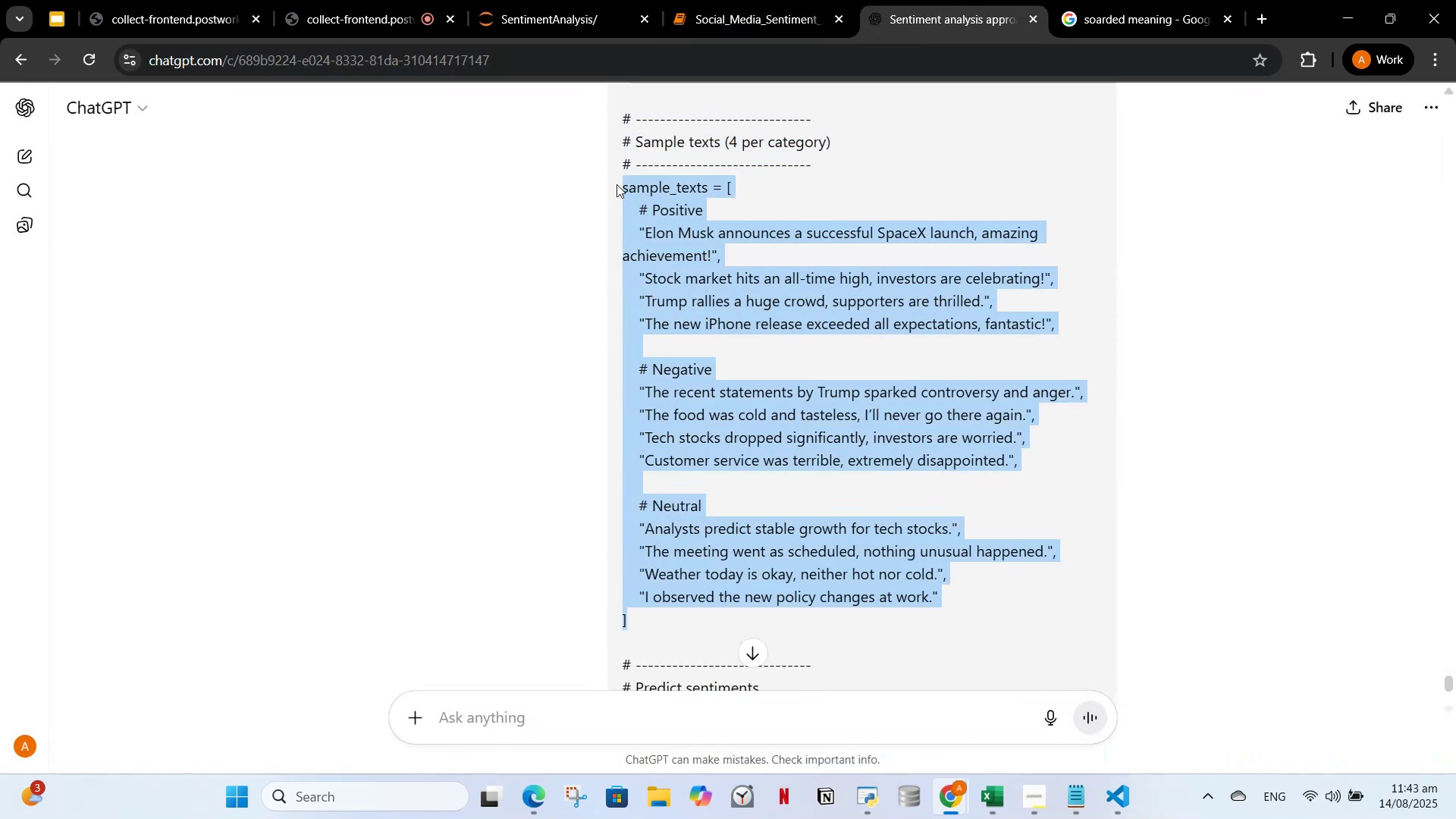 
key(Control+ControlLeft)
 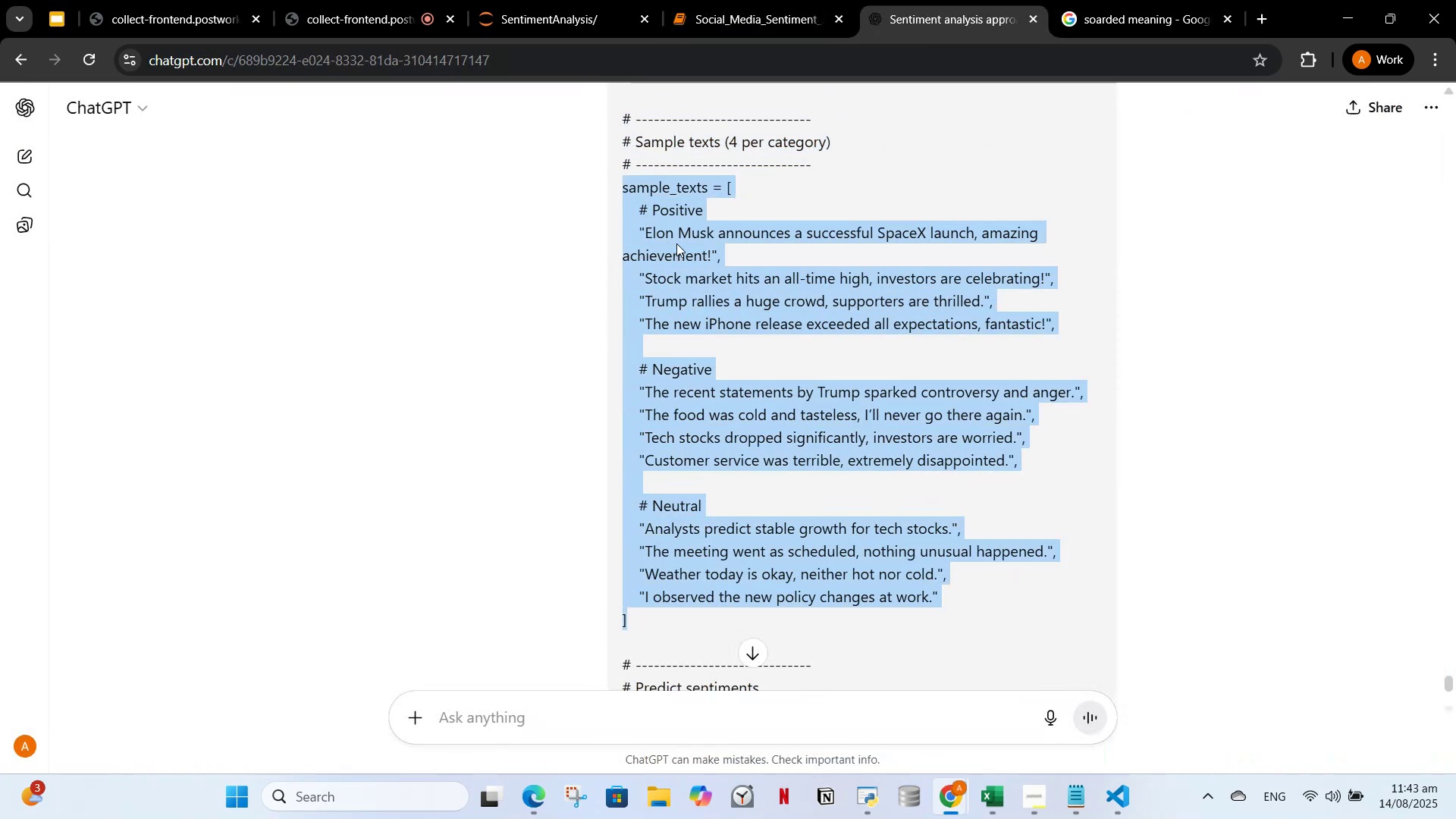 
scroll: coordinate [637, 319], scroll_direction: down, amount: 15.0
 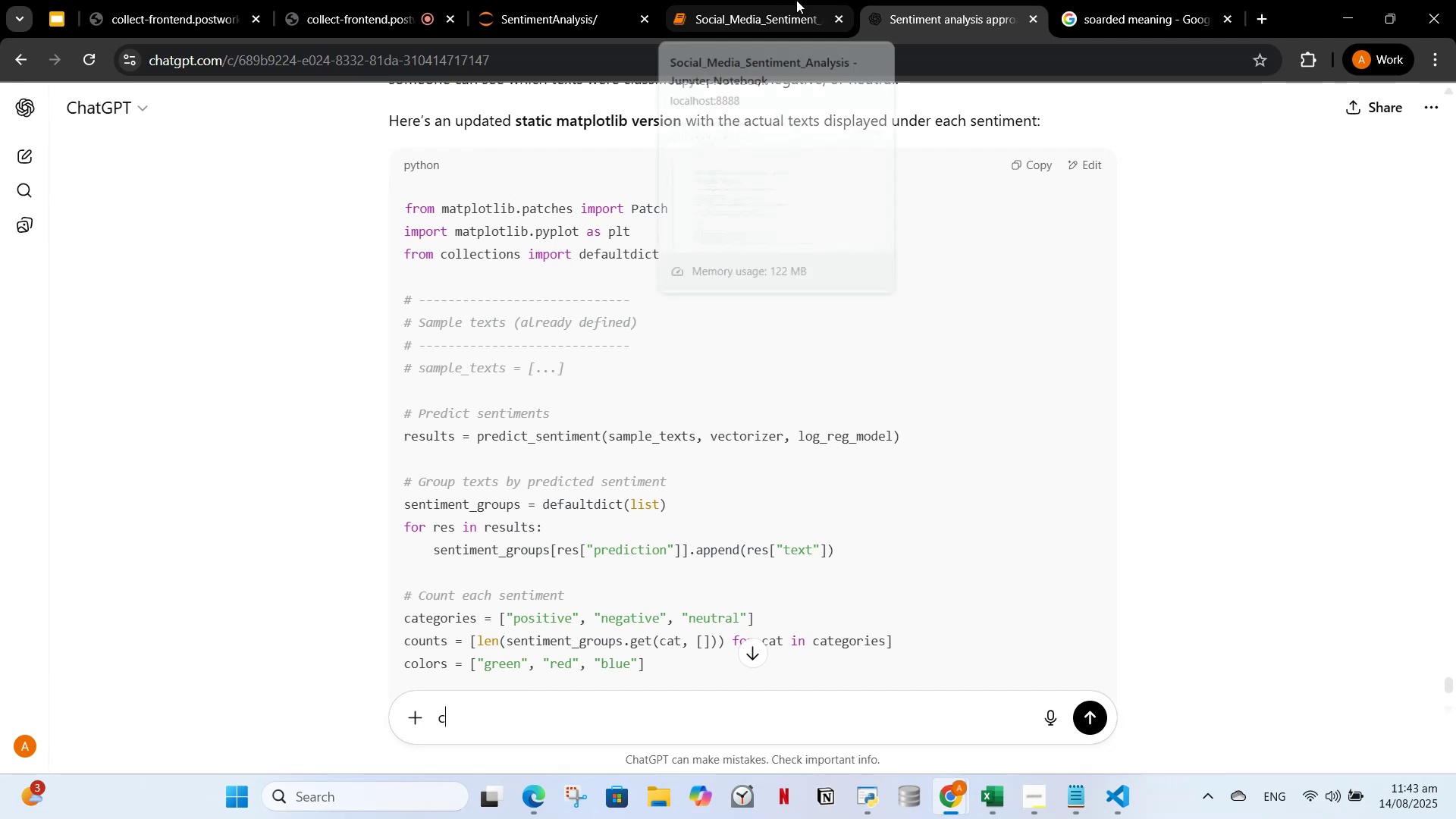 
left_click([796, 1])
 